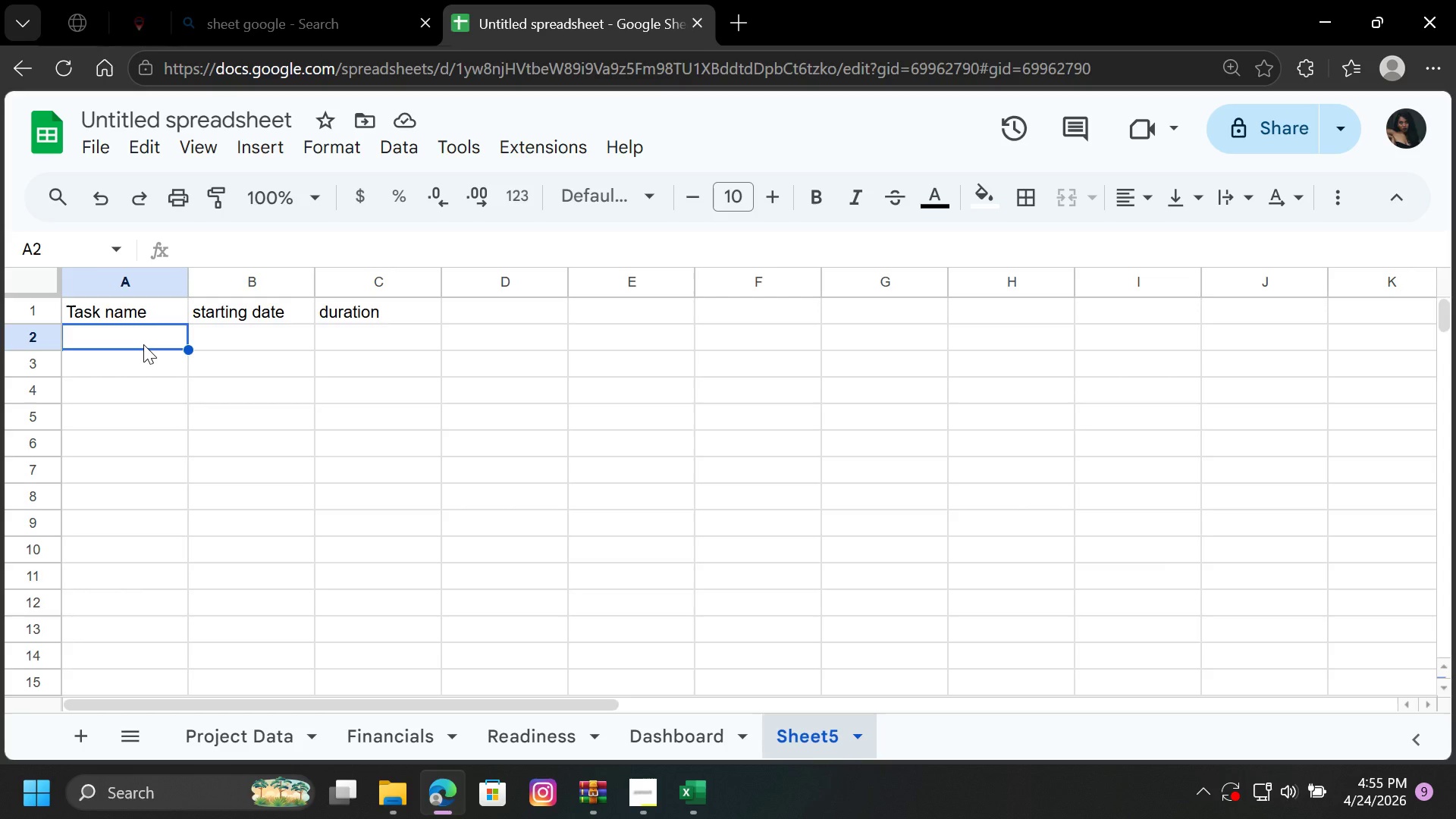 
left_click([213, 745])
 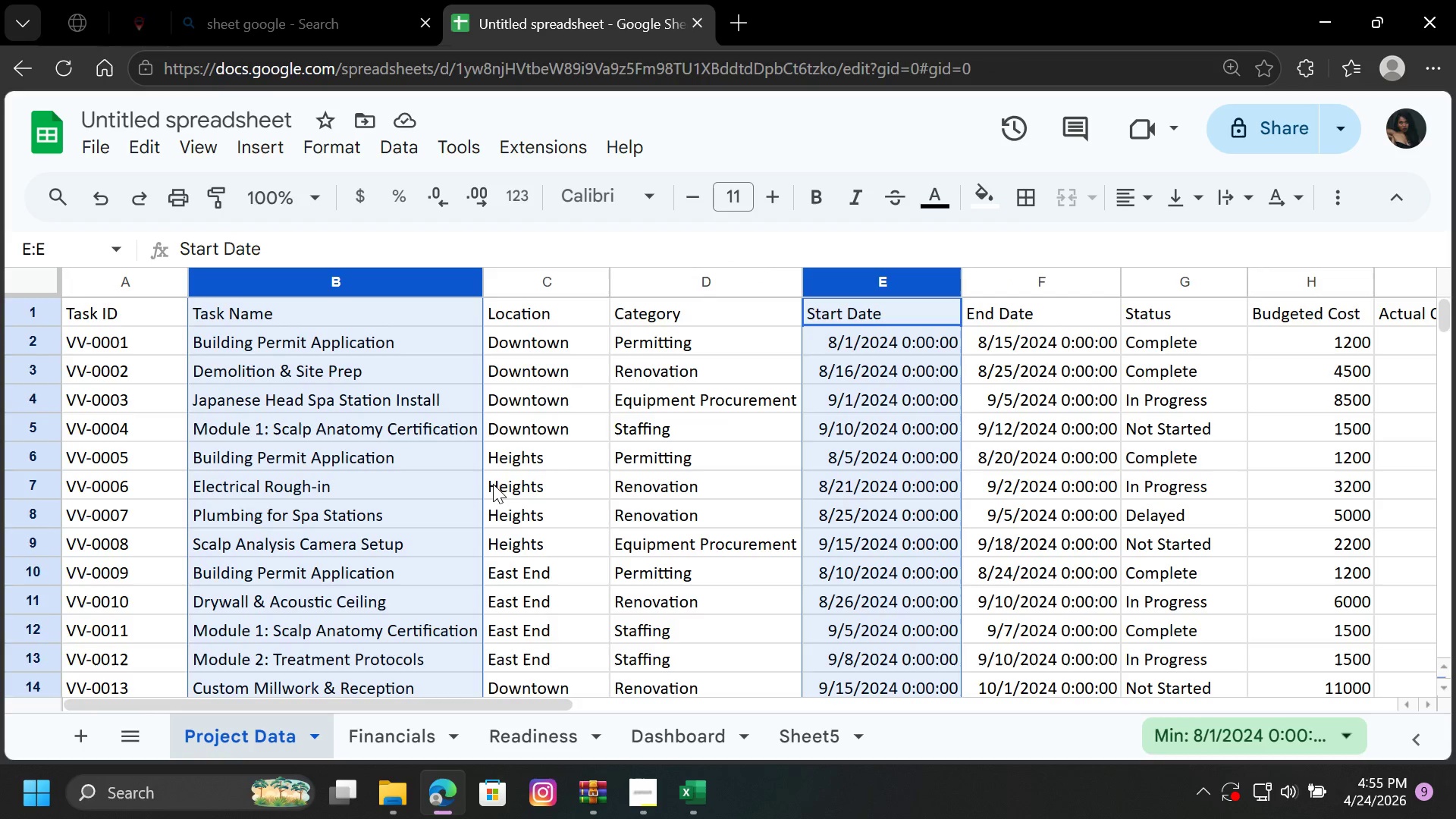 
left_click([535, 497])
 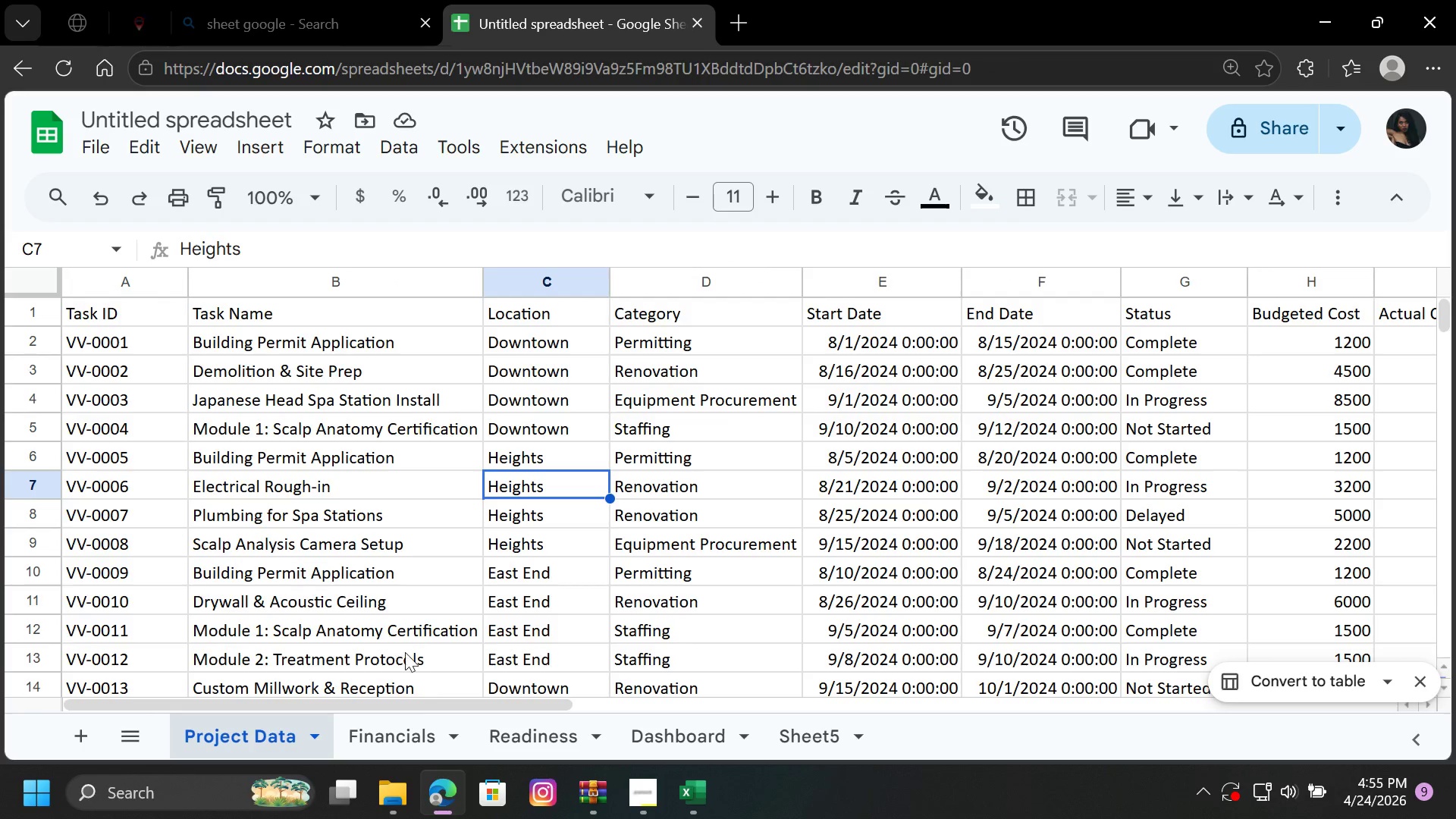 
left_click([811, 732])
 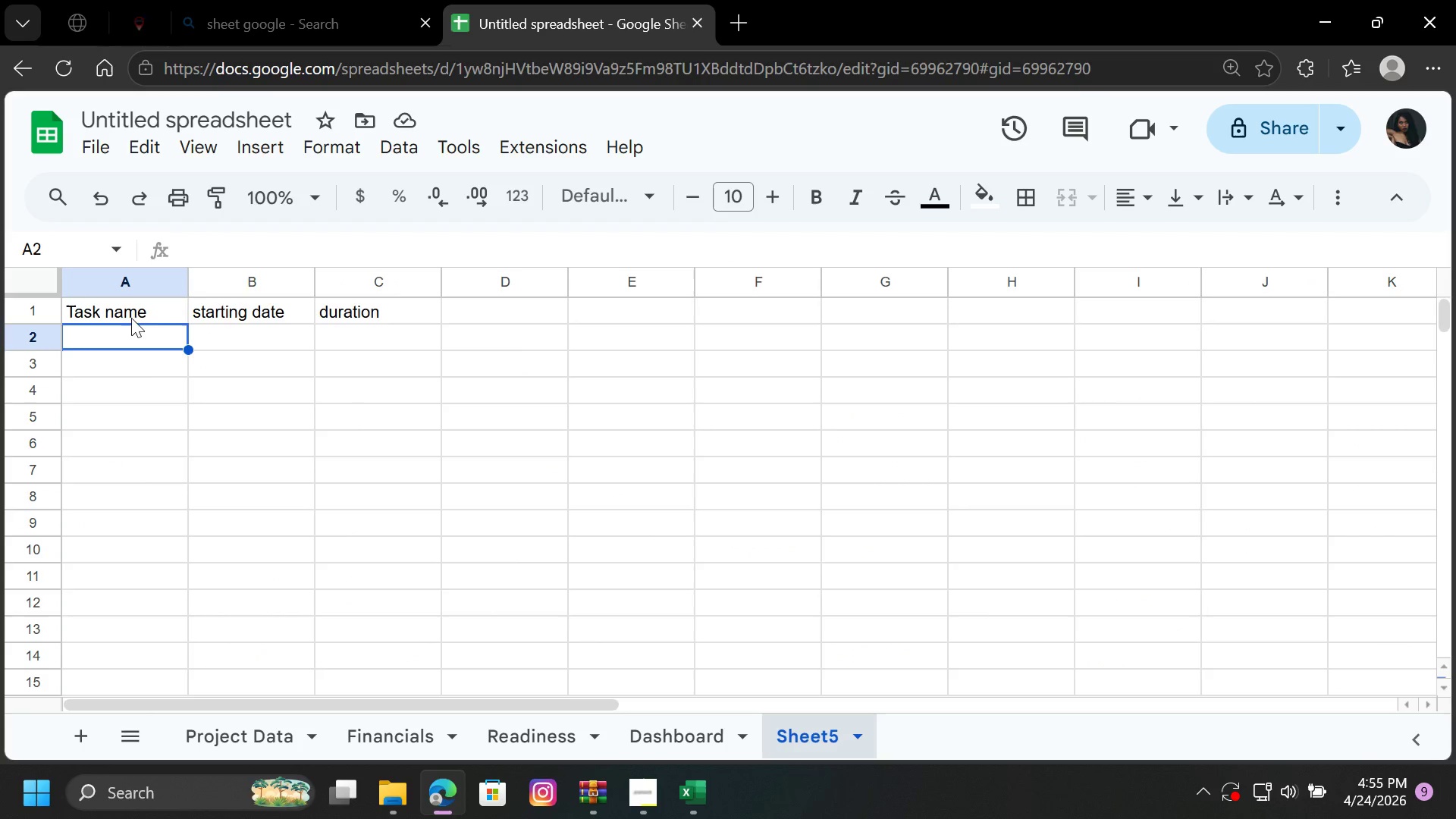 
left_click([162, 315])
 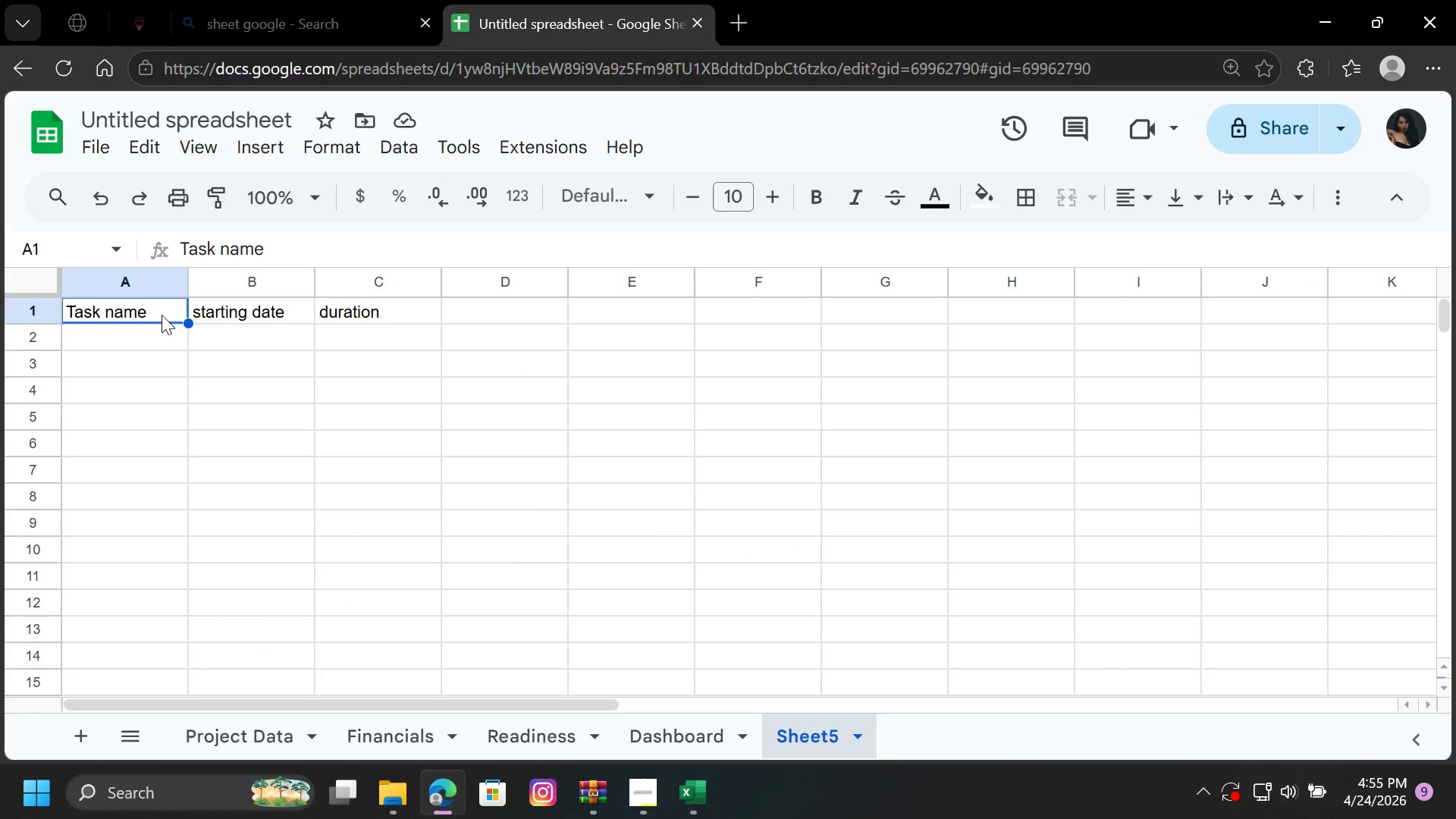 
key(Equal)
 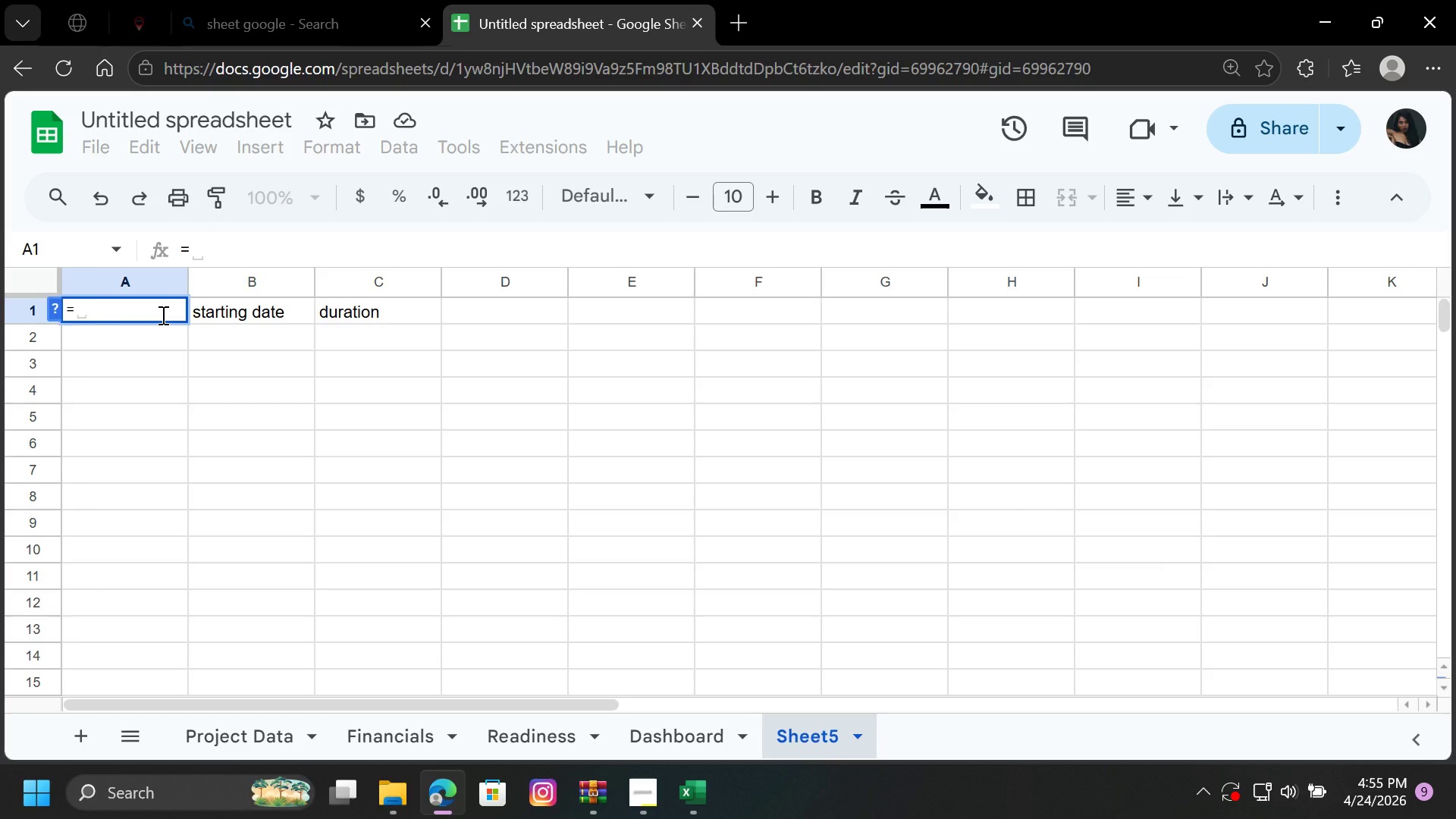 
key(Shift+9)
 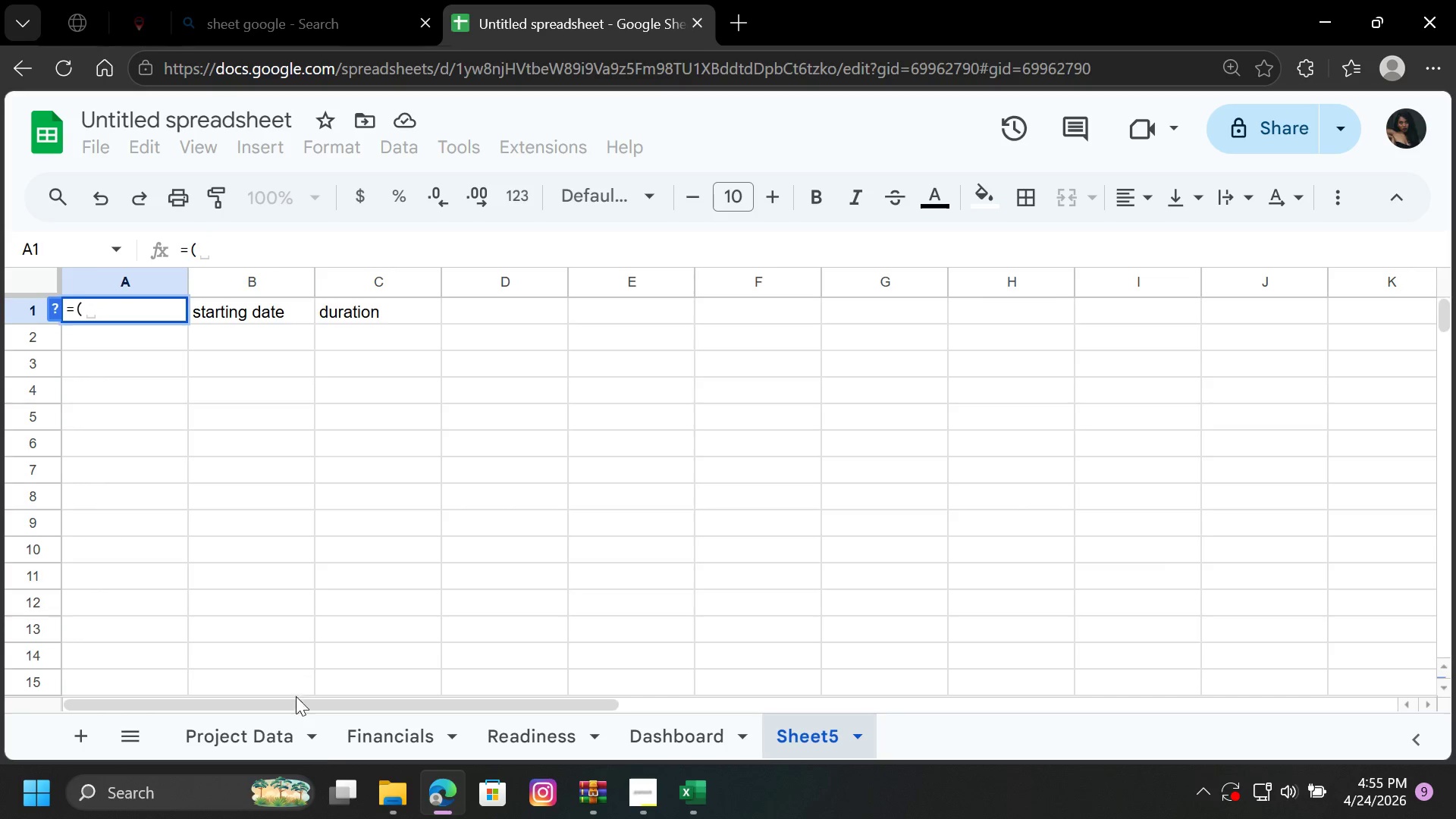 
left_click([262, 736])
 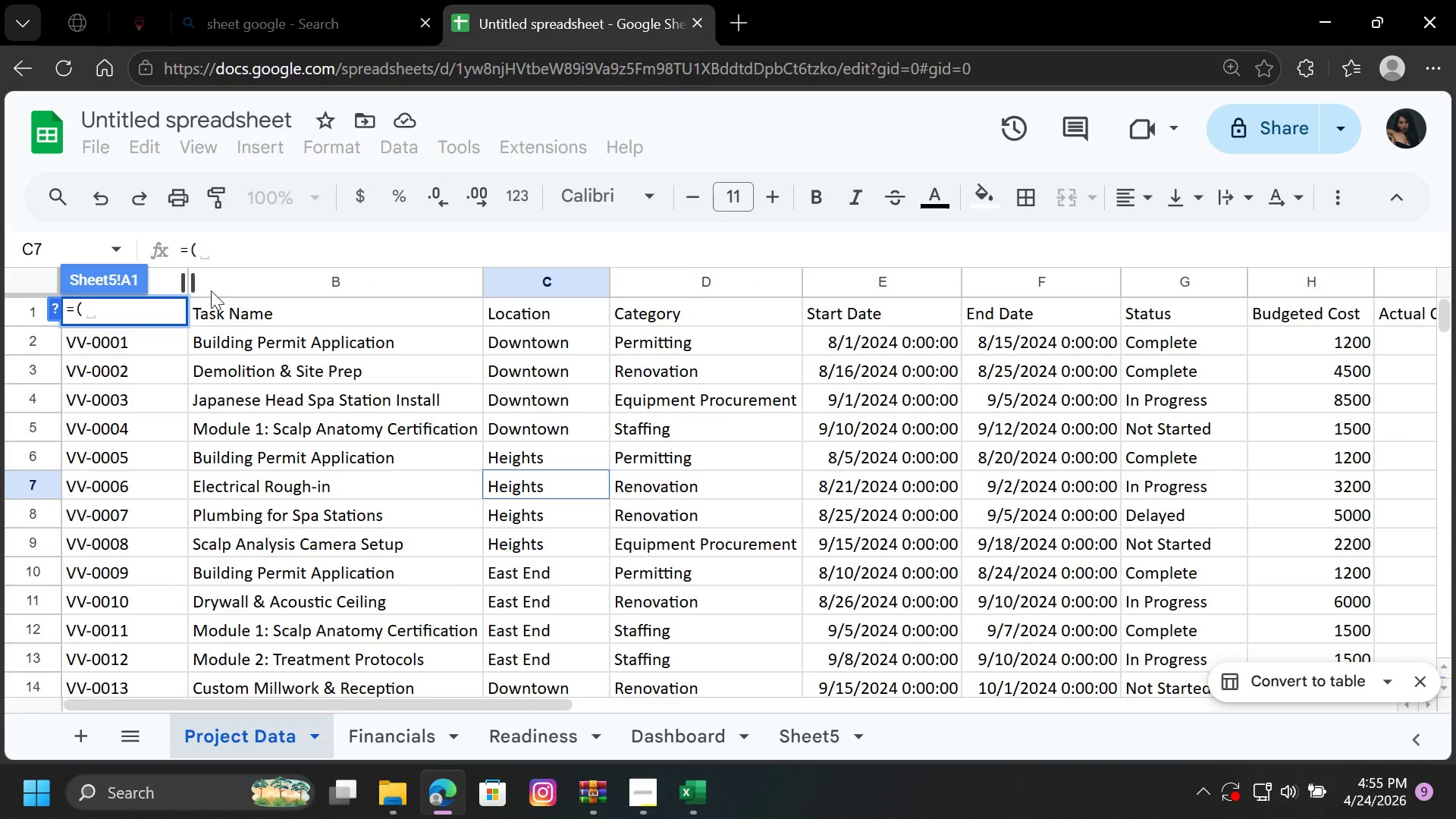 
left_click([250, 287])
 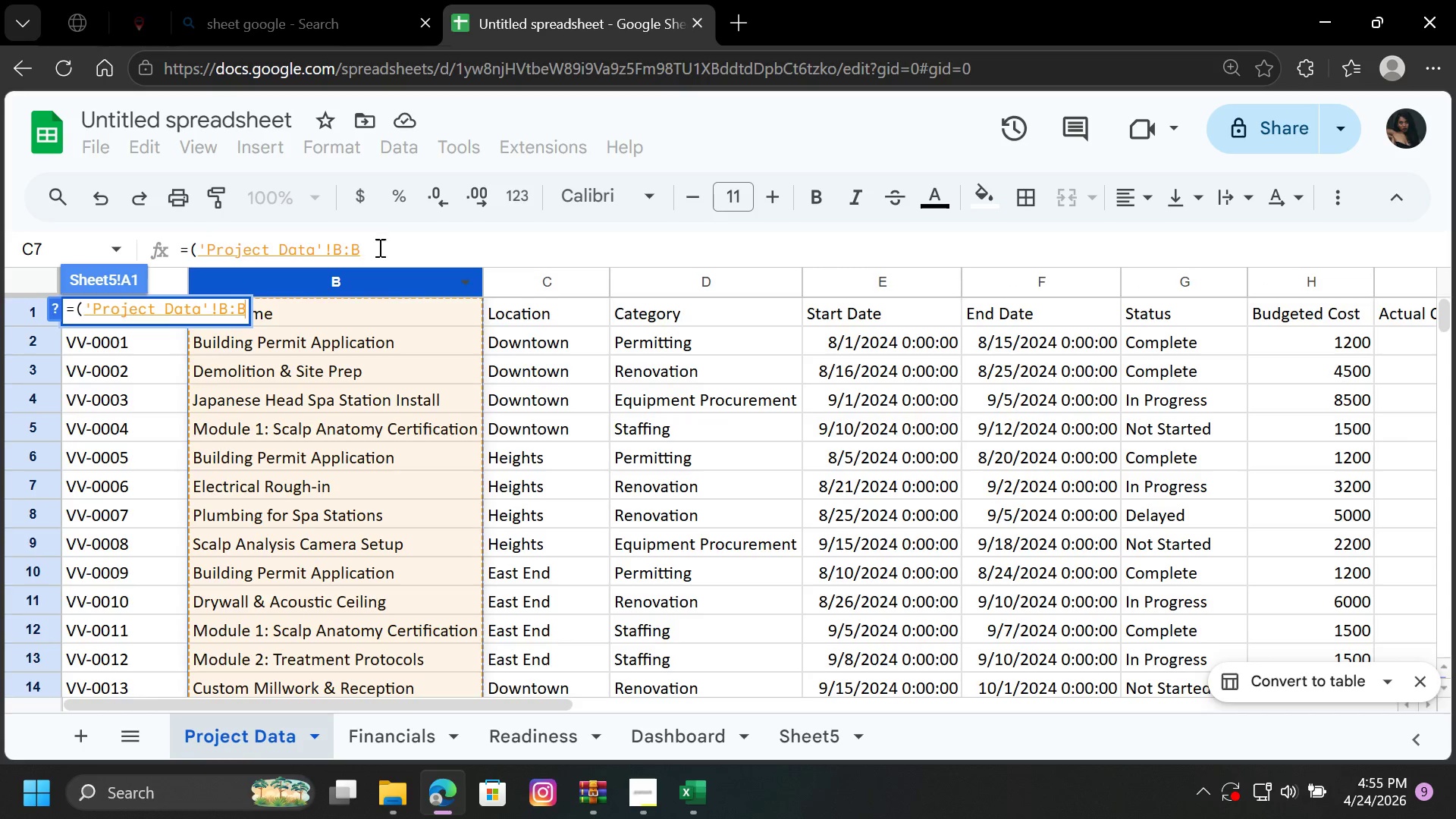 
left_click([381, 246])
 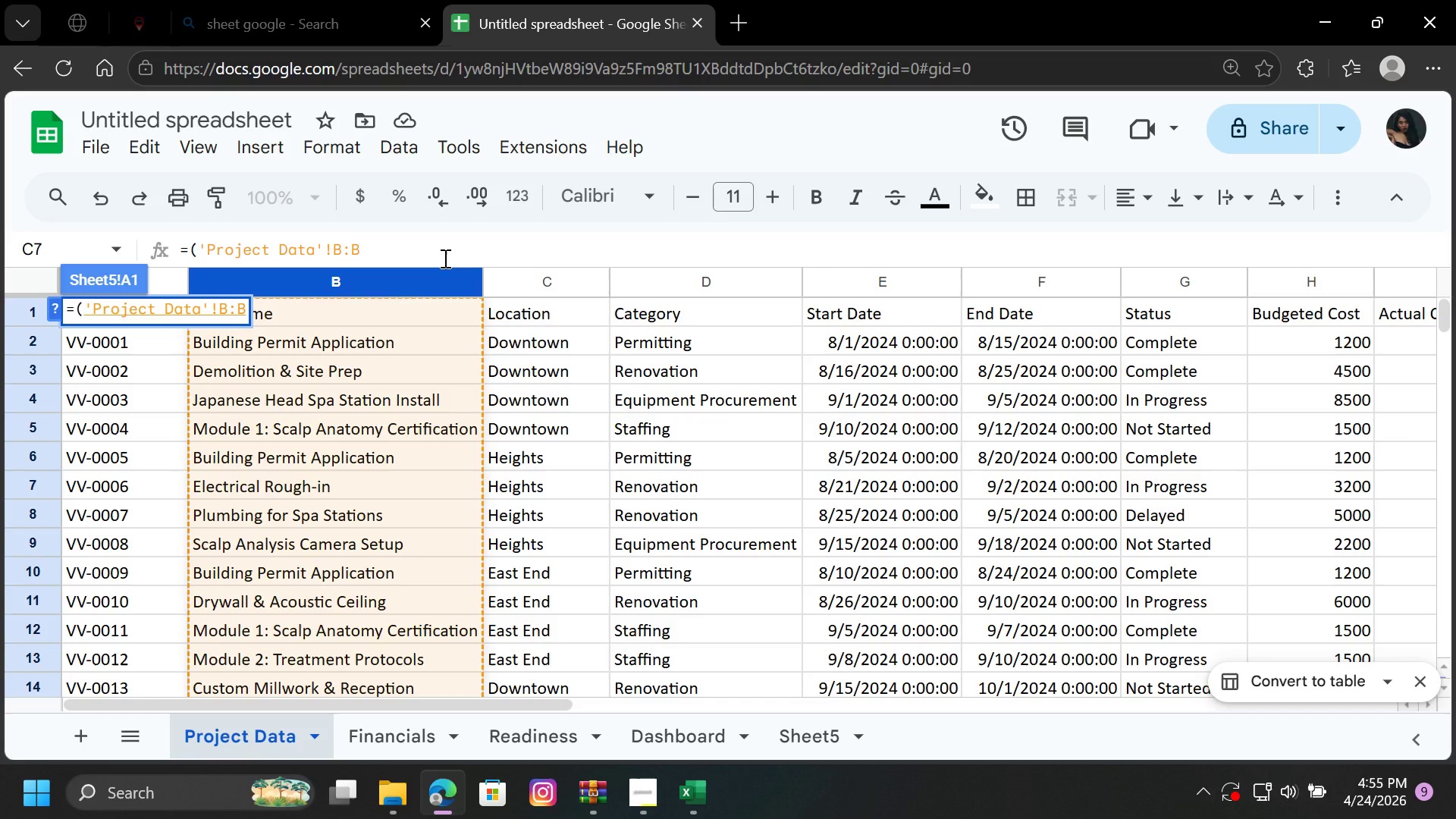 
key(Shift+0)
 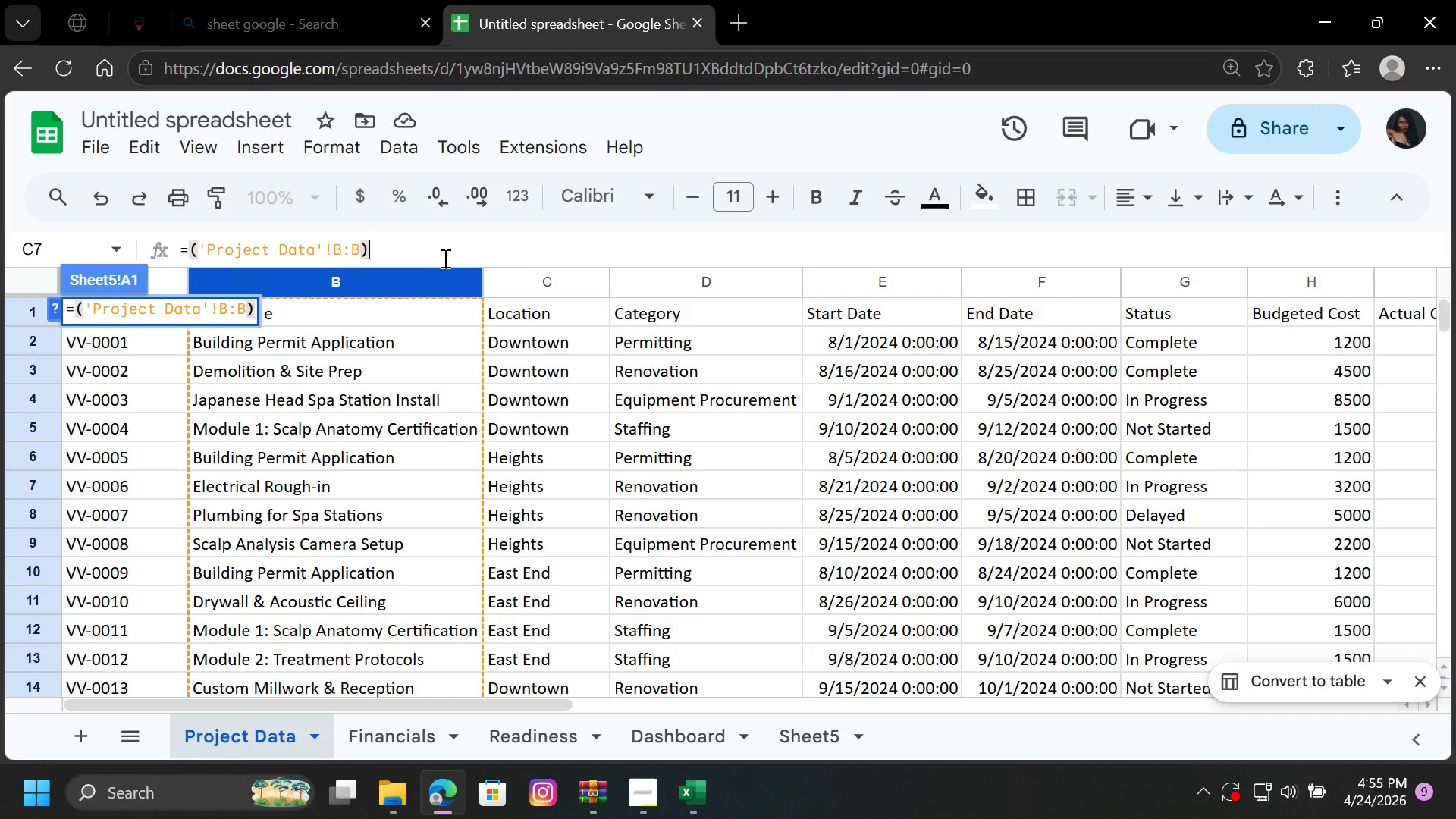 
key(Enter)
 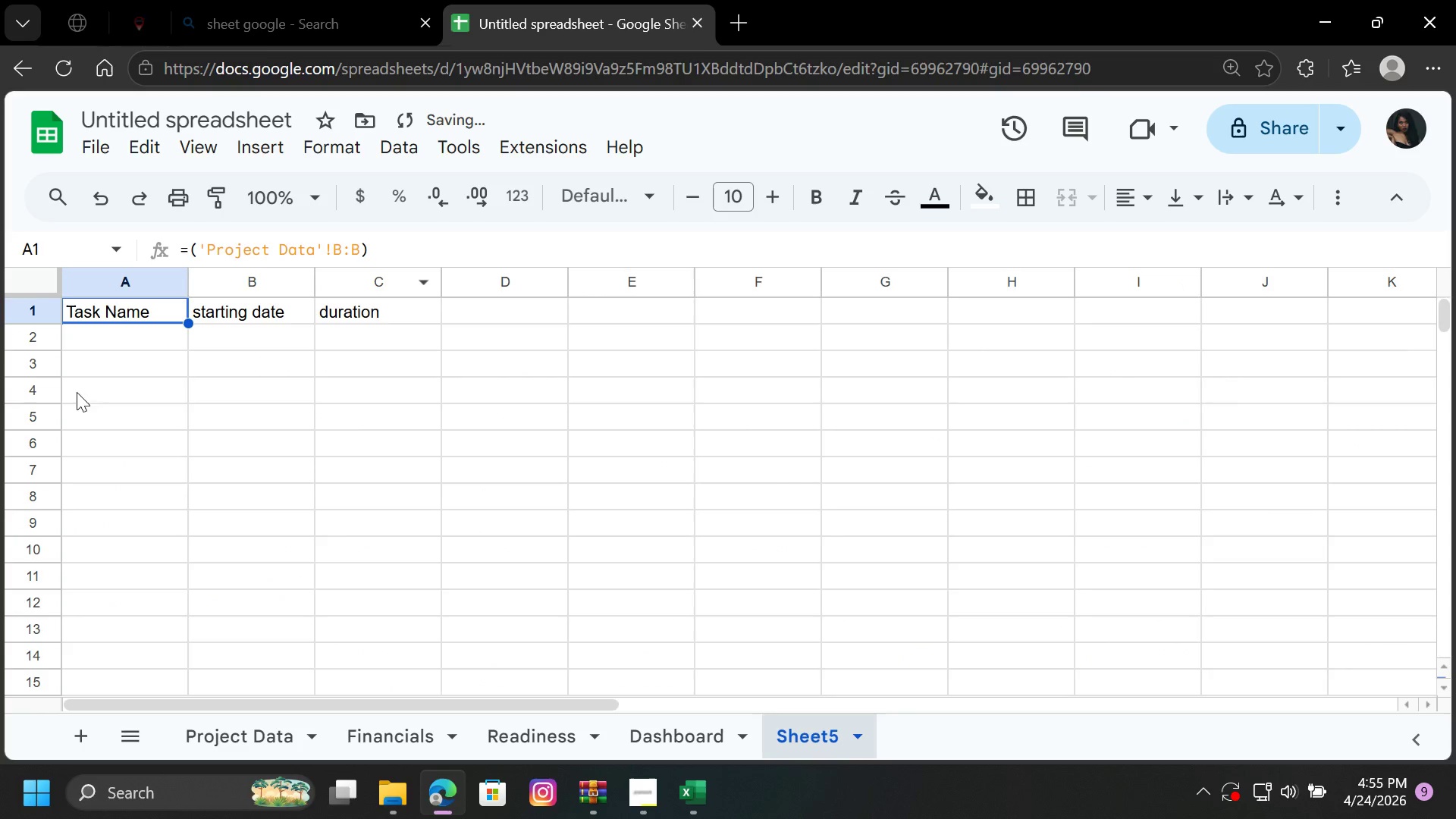 
left_click([122, 333])
 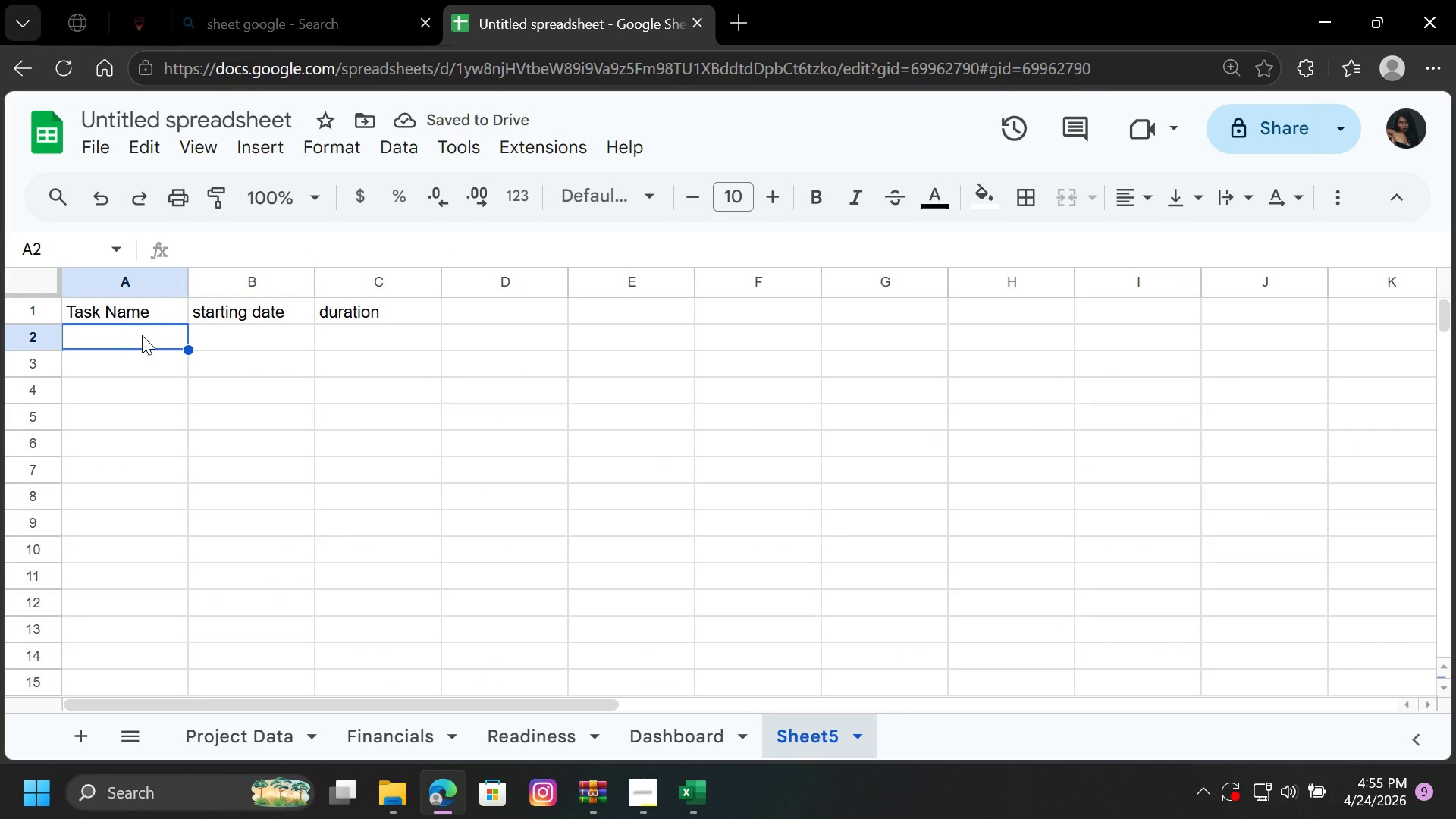 
key(Equal)
 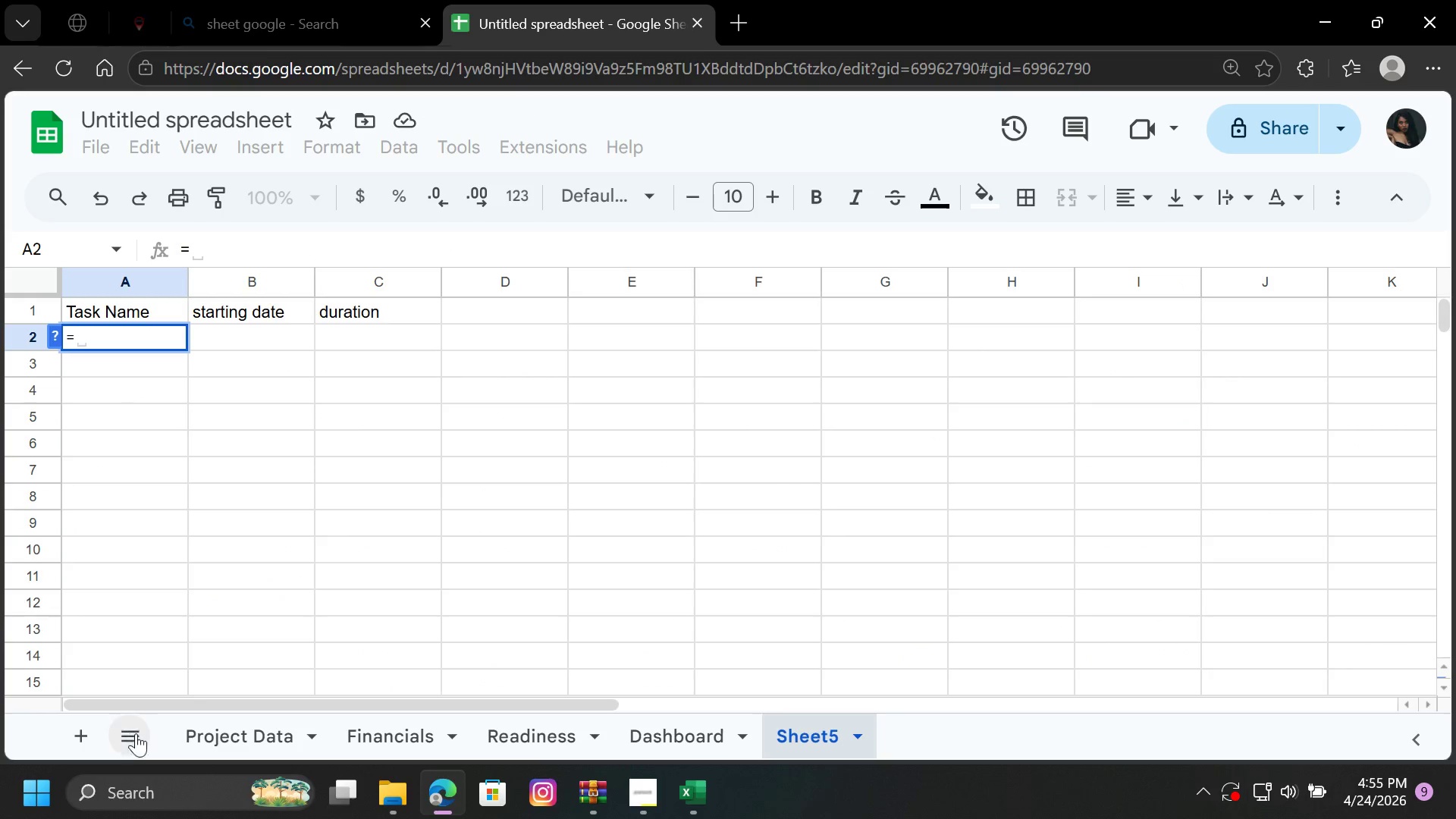 
left_click([225, 735])
 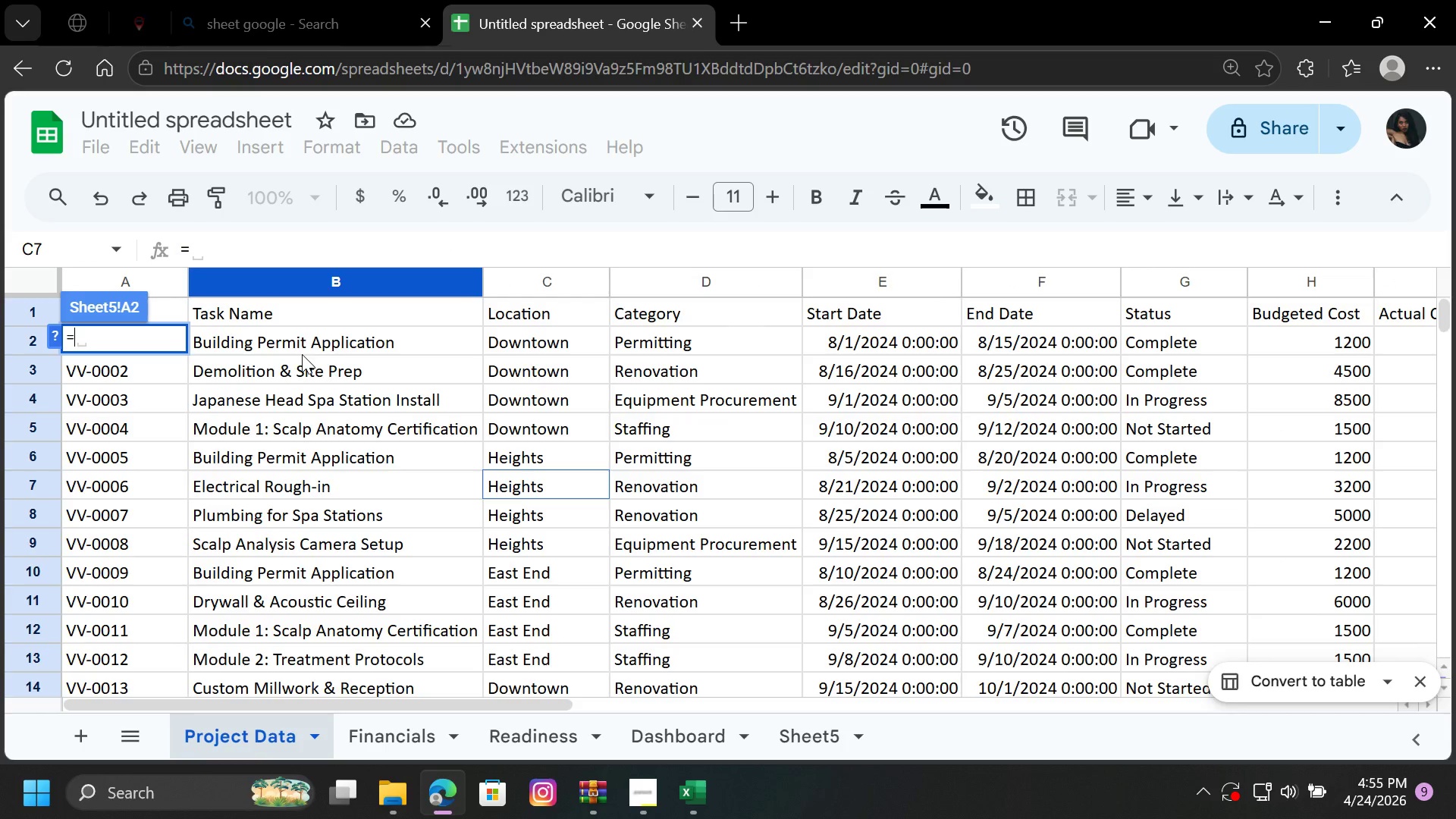 
left_click([305, 348])
 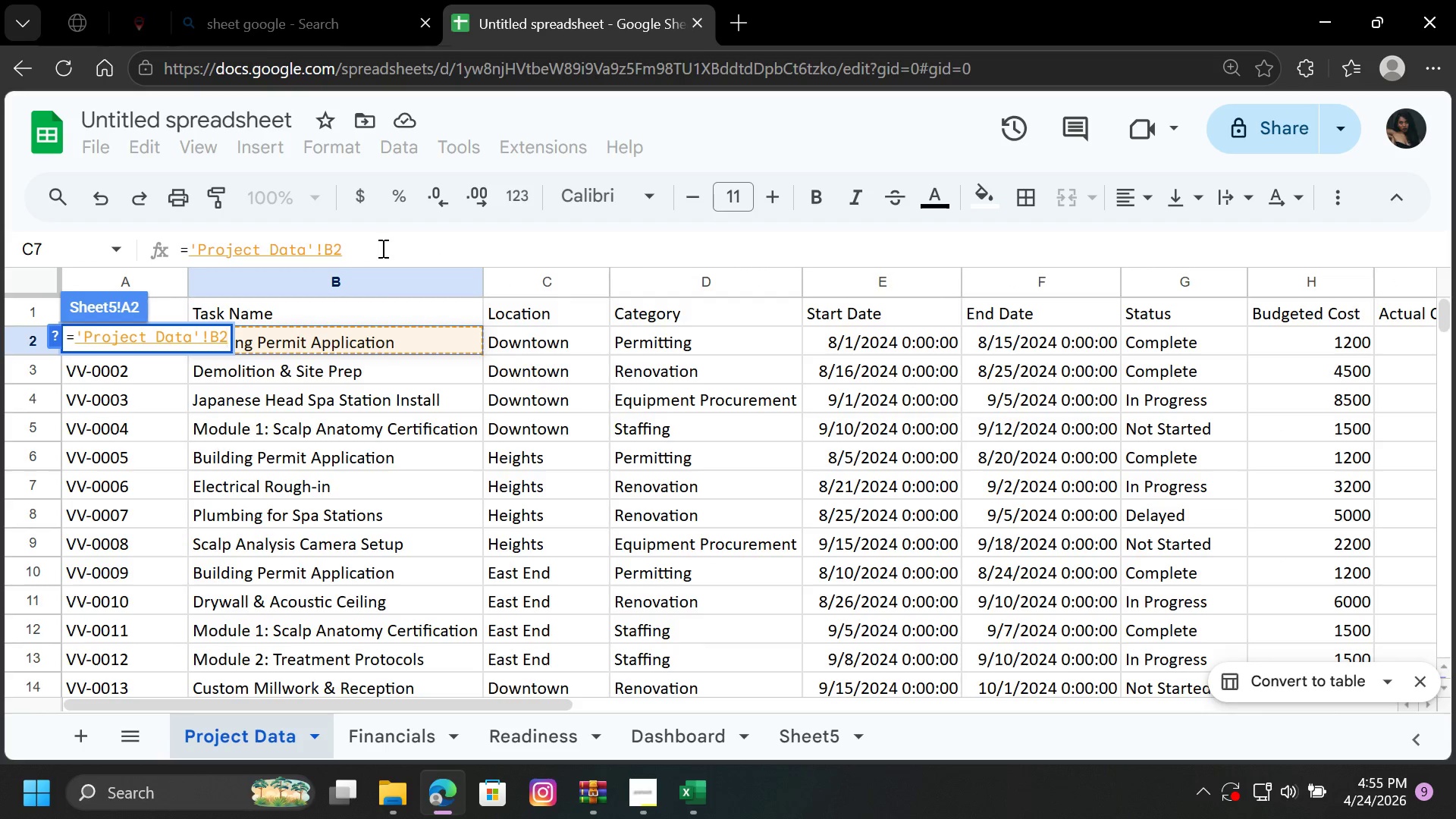 
key(Enter)
 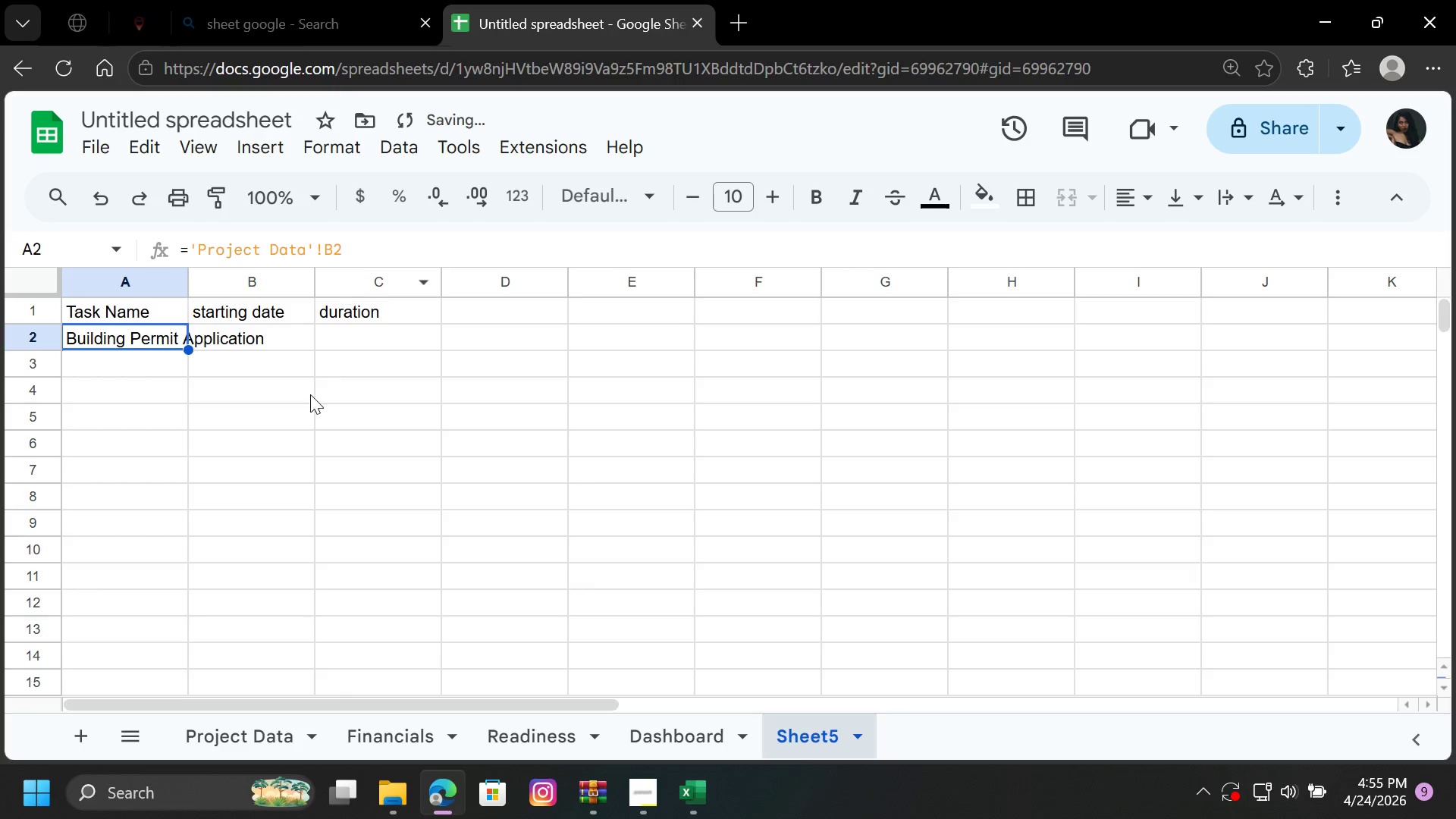 
left_click([238, 457])
 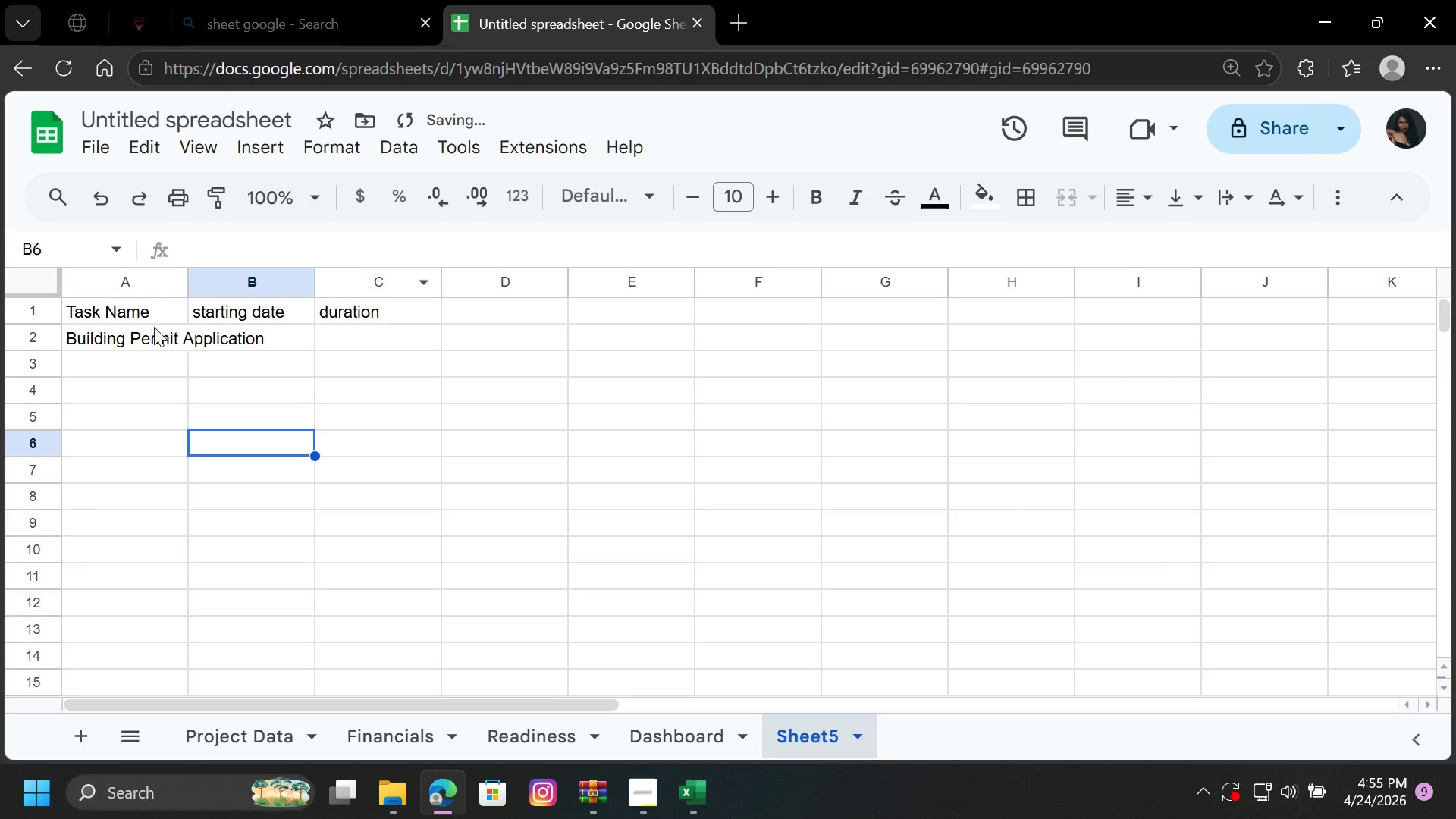 
left_click([154, 327])
 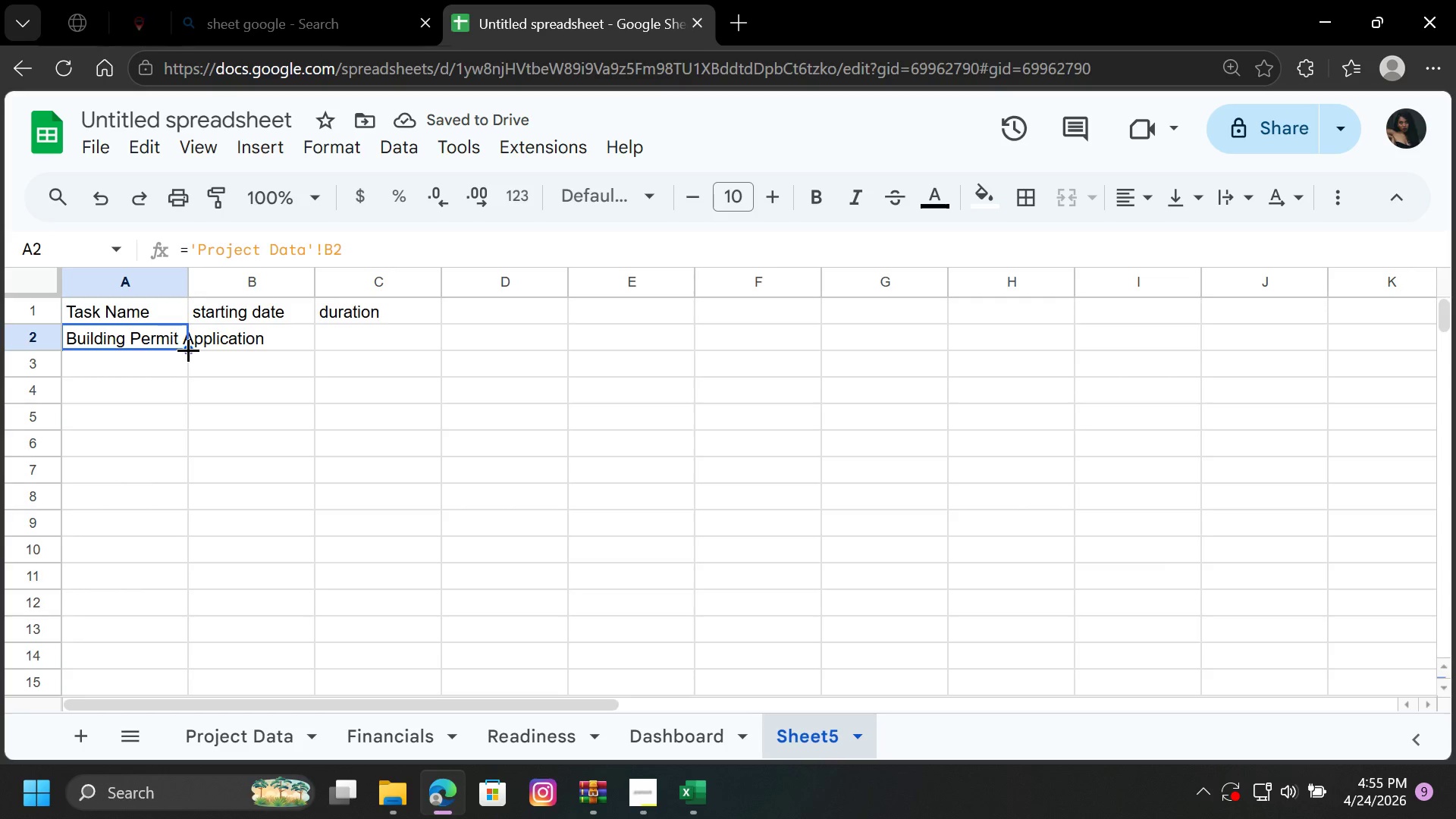 
left_click_drag(start_coordinate=[188, 350], to_coordinate=[191, 504])
 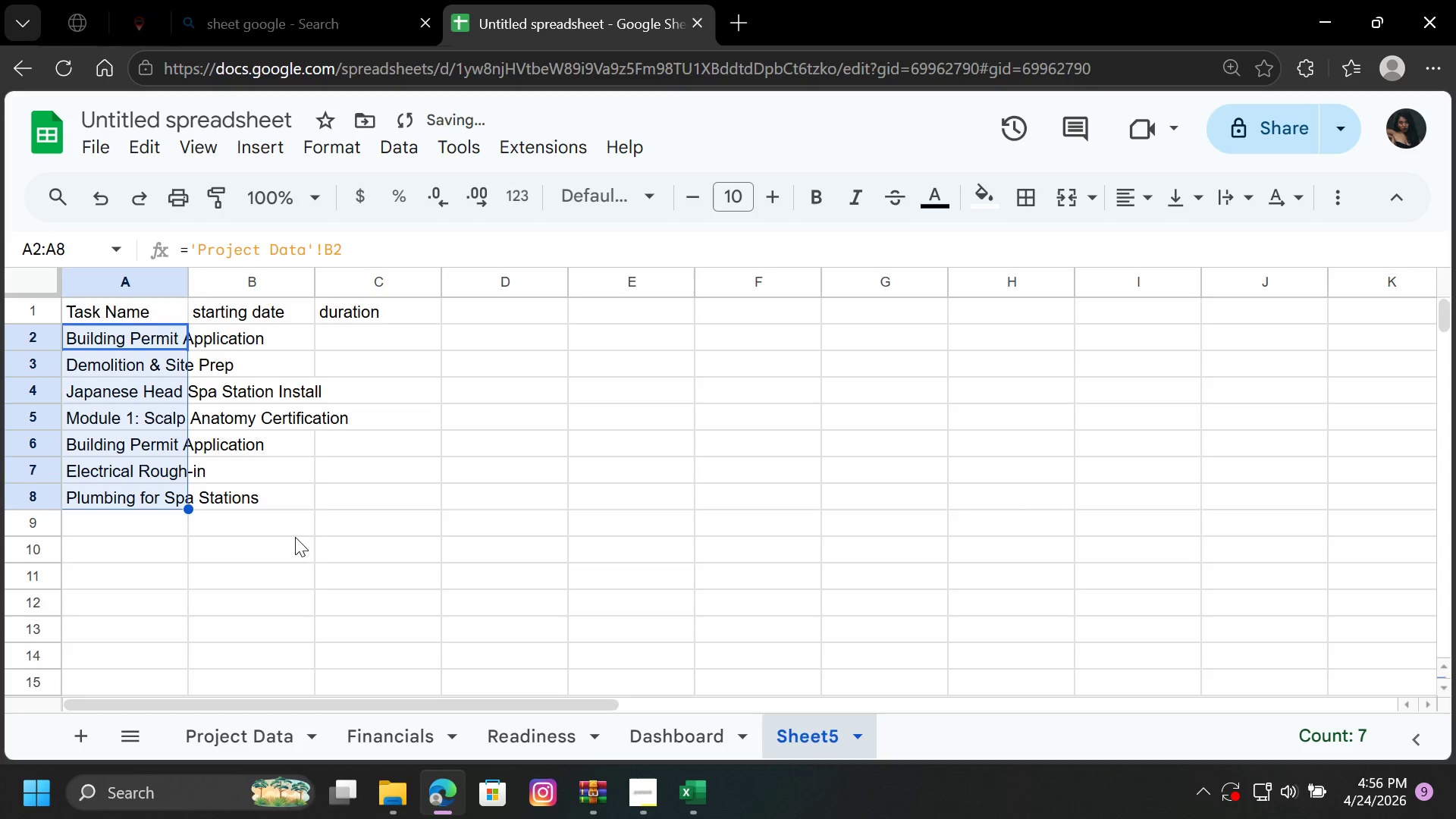 
left_click([322, 540])
 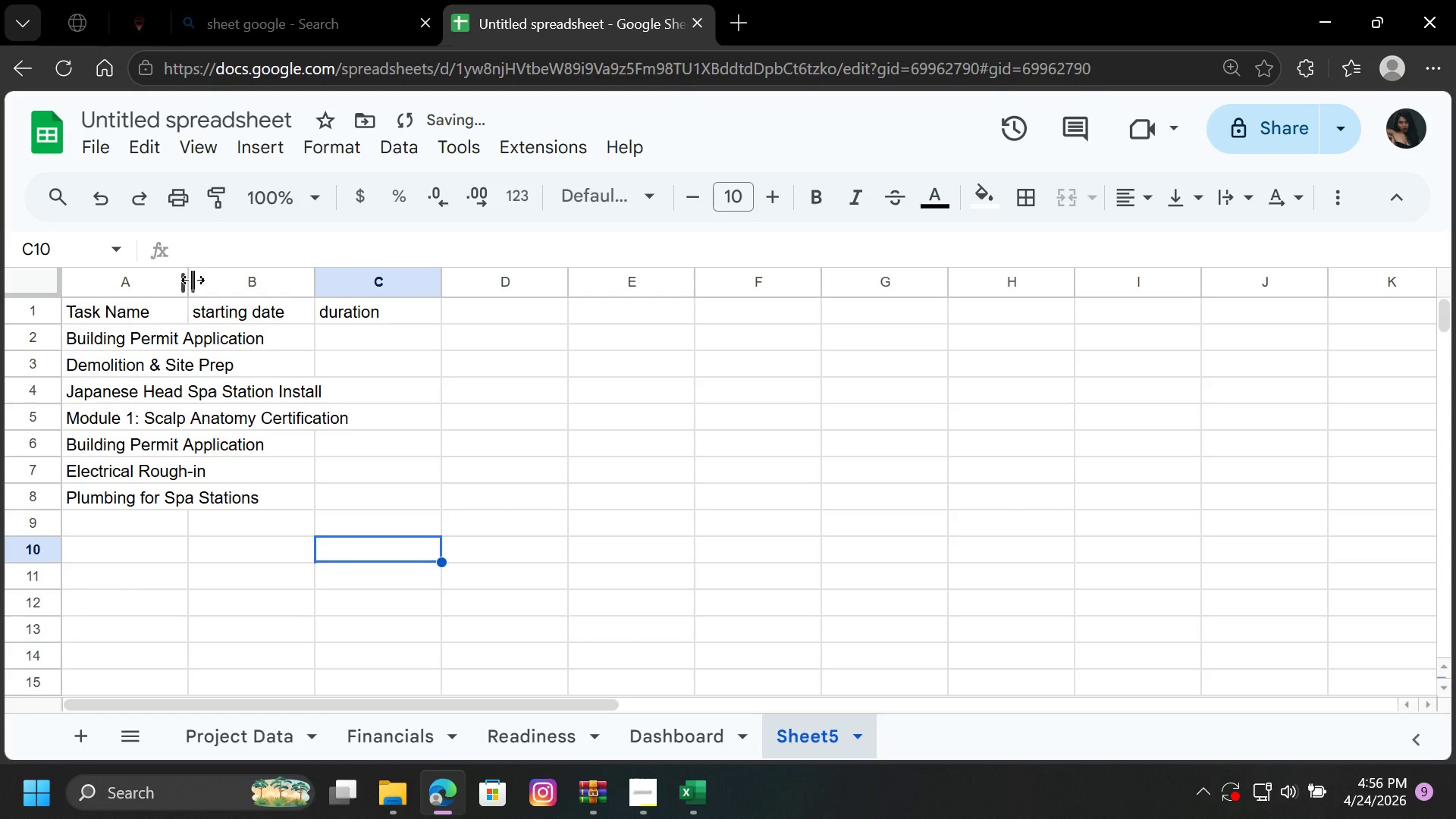 
left_click_drag(start_coordinate=[192, 280], to_coordinate=[278, 271])
 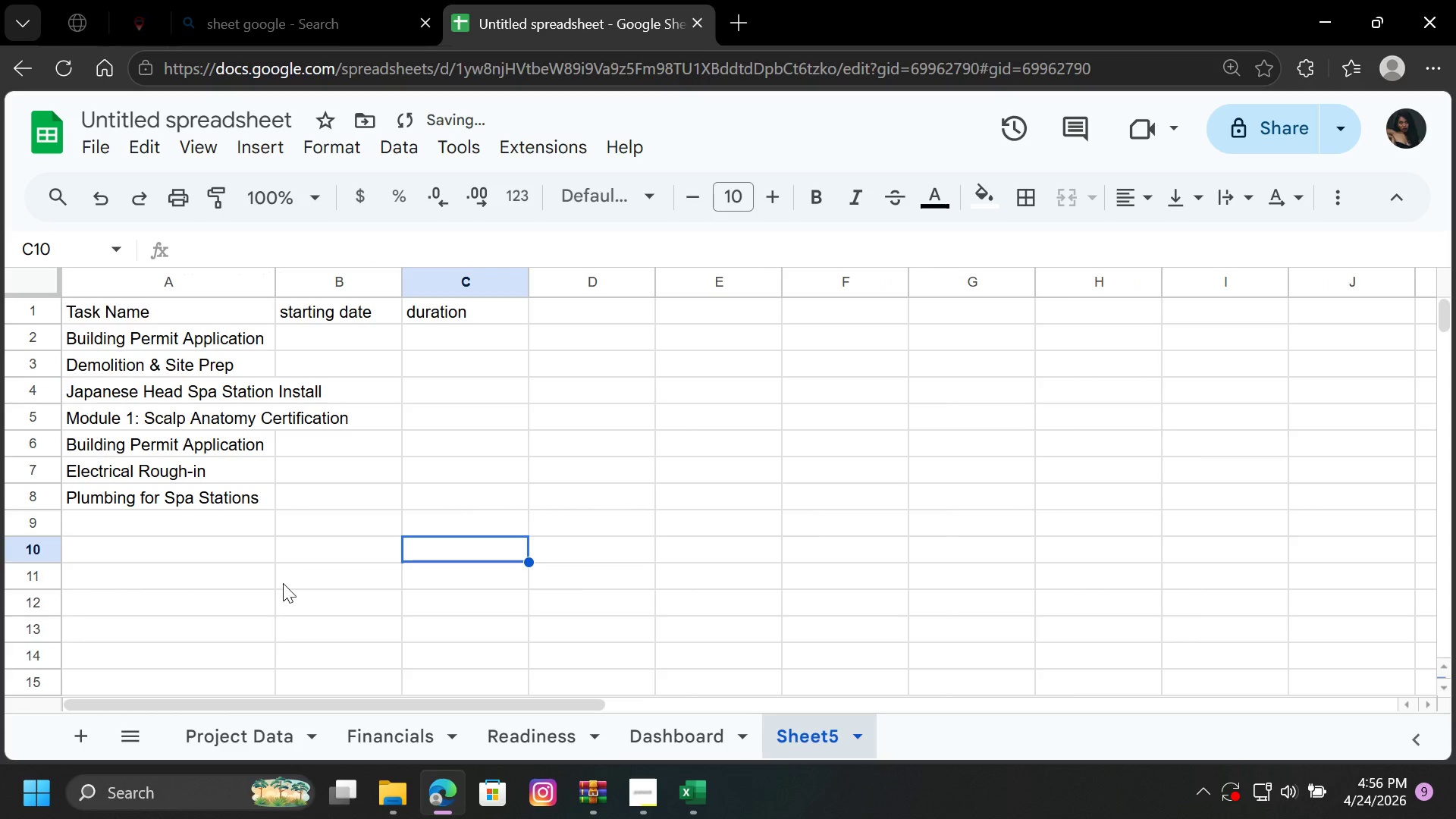 
left_click([283, 583])
 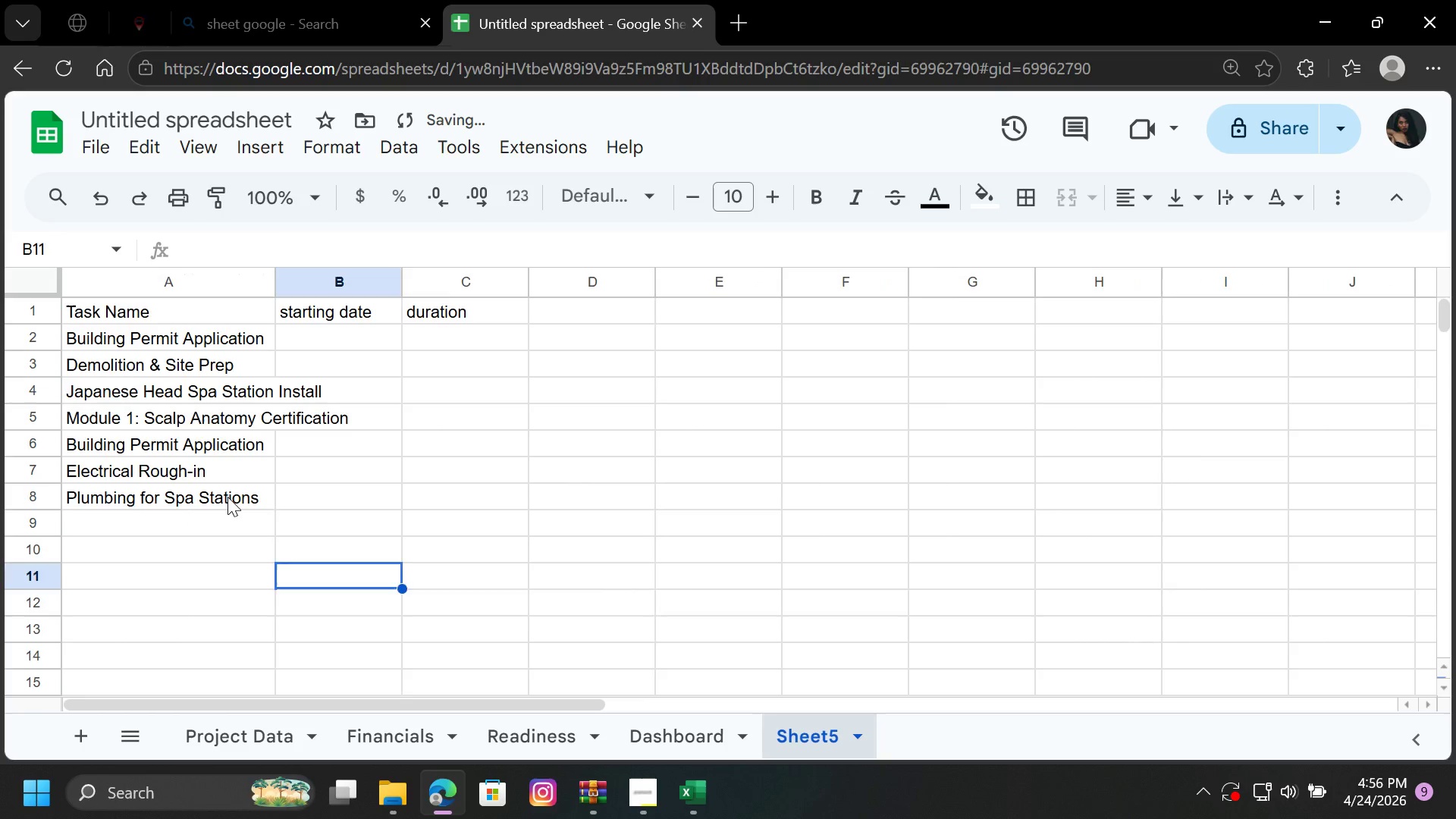 
left_click([228, 497])
 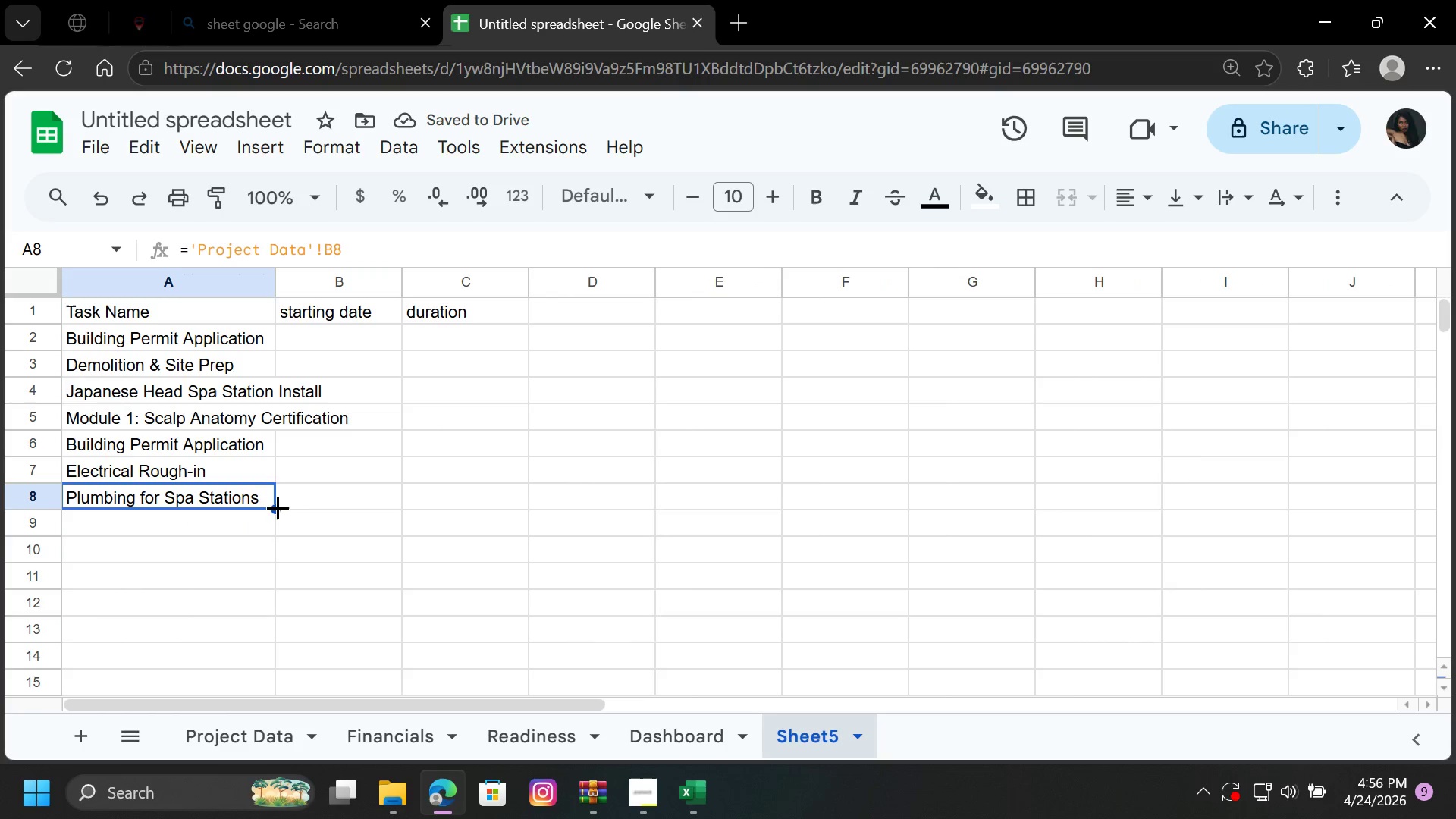 
left_click_drag(start_coordinate=[278, 507], to_coordinate=[268, 698])
 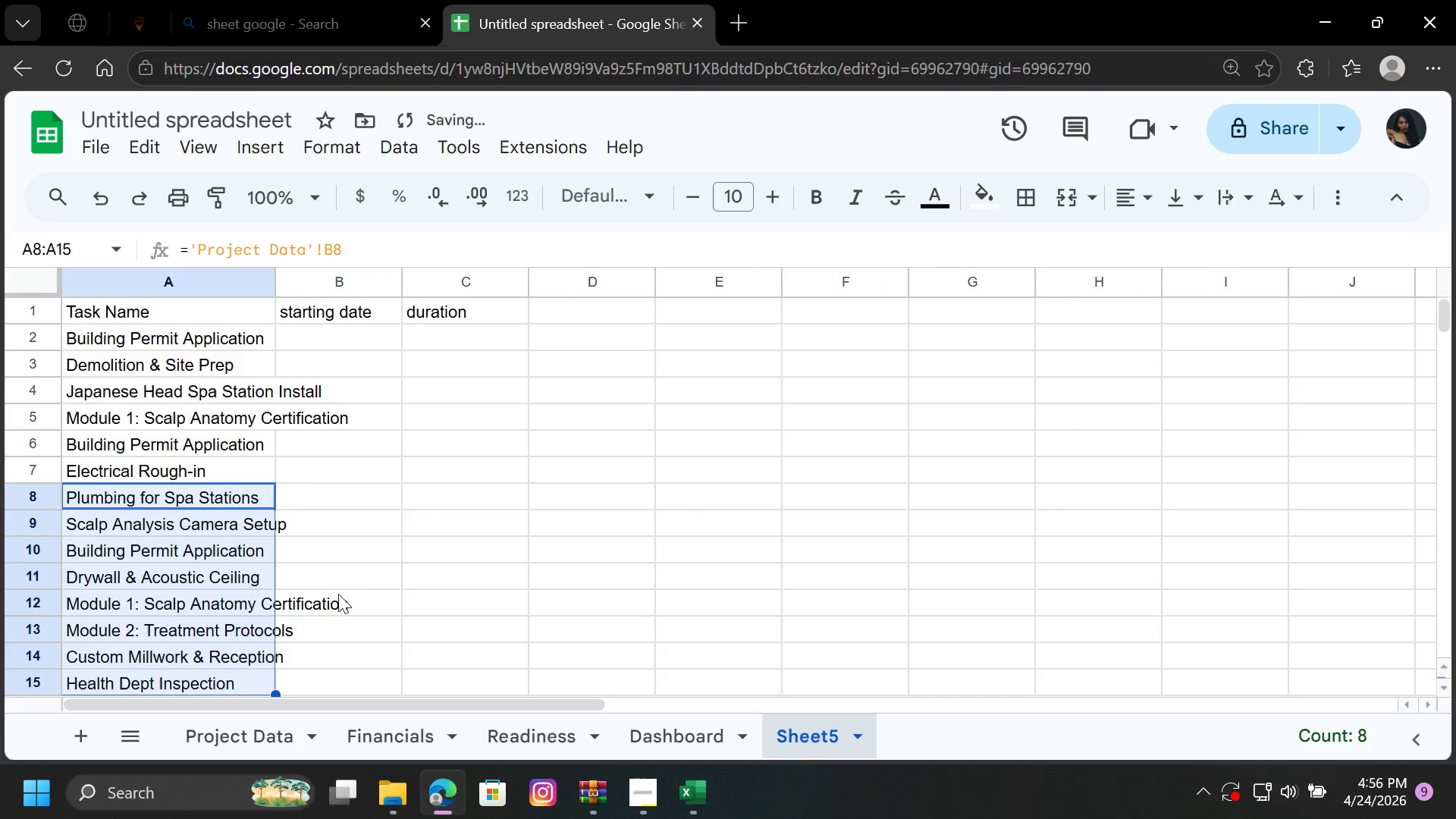 
scroll: coordinate [350, 573], scroll_direction: down, amount: 4.0
 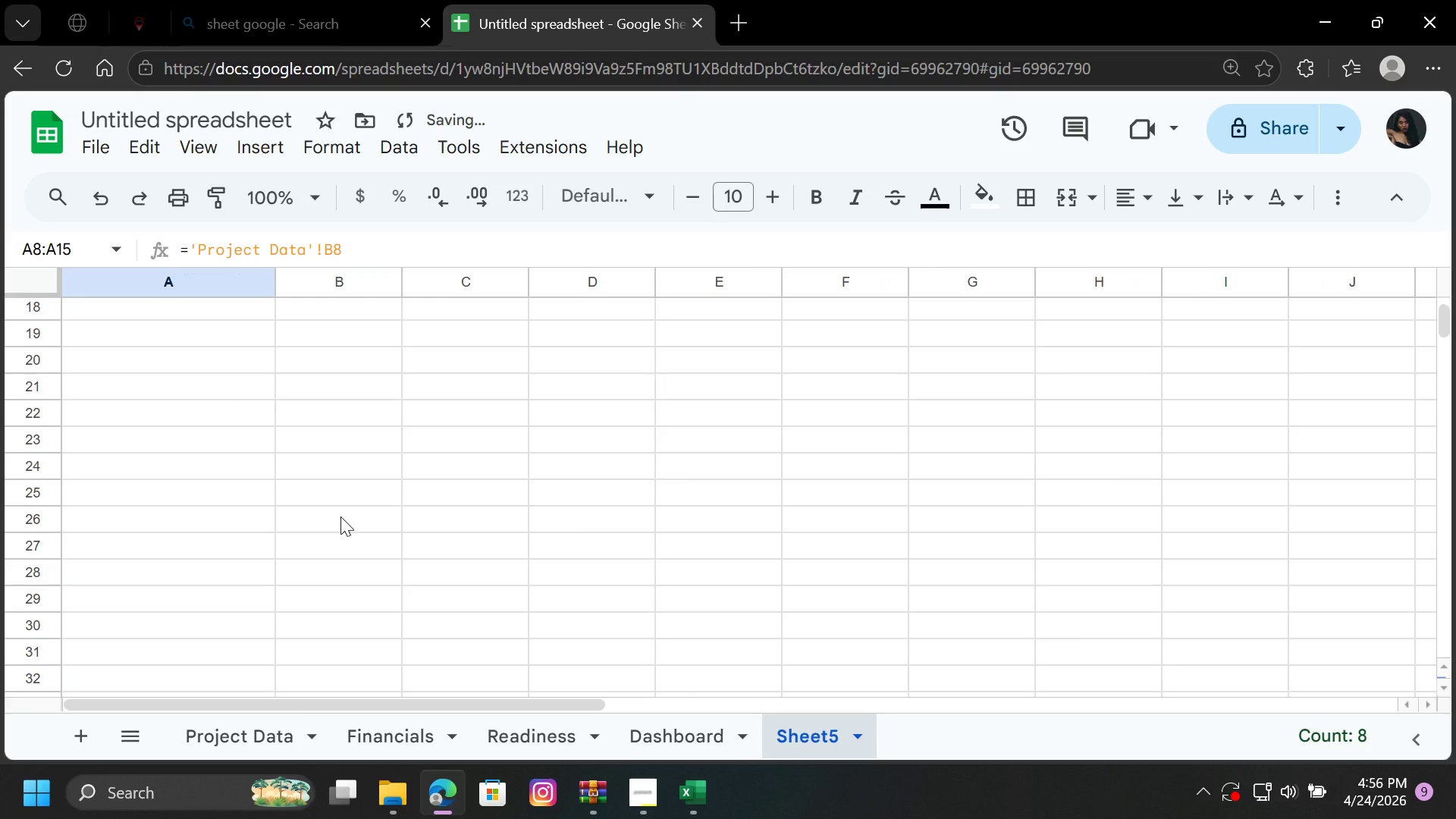 
scroll: coordinate [340, 516], scroll_direction: up, amount: 1.0
 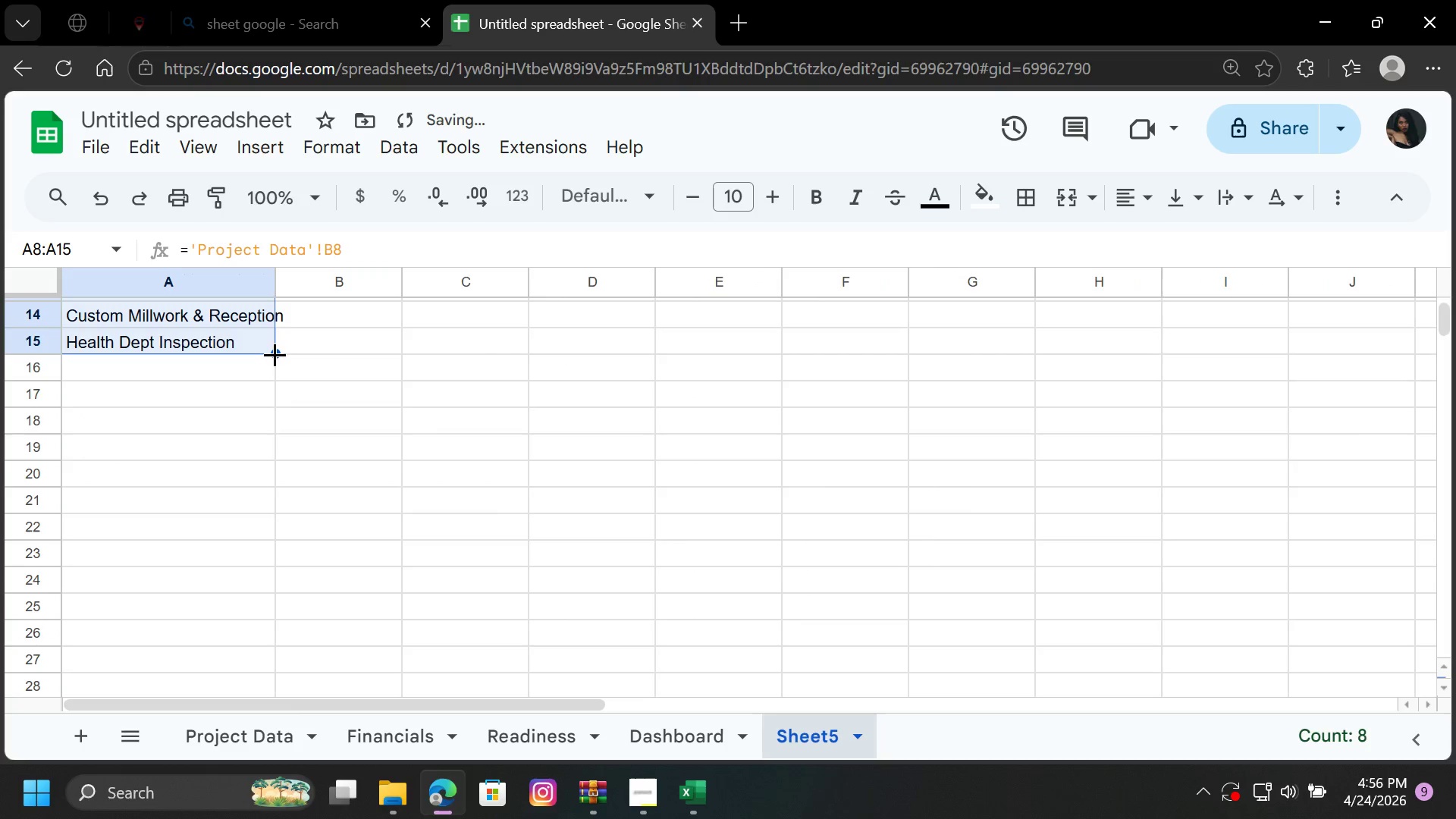 
left_click_drag(start_coordinate=[275, 354], to_coordinate=[293, 651])
 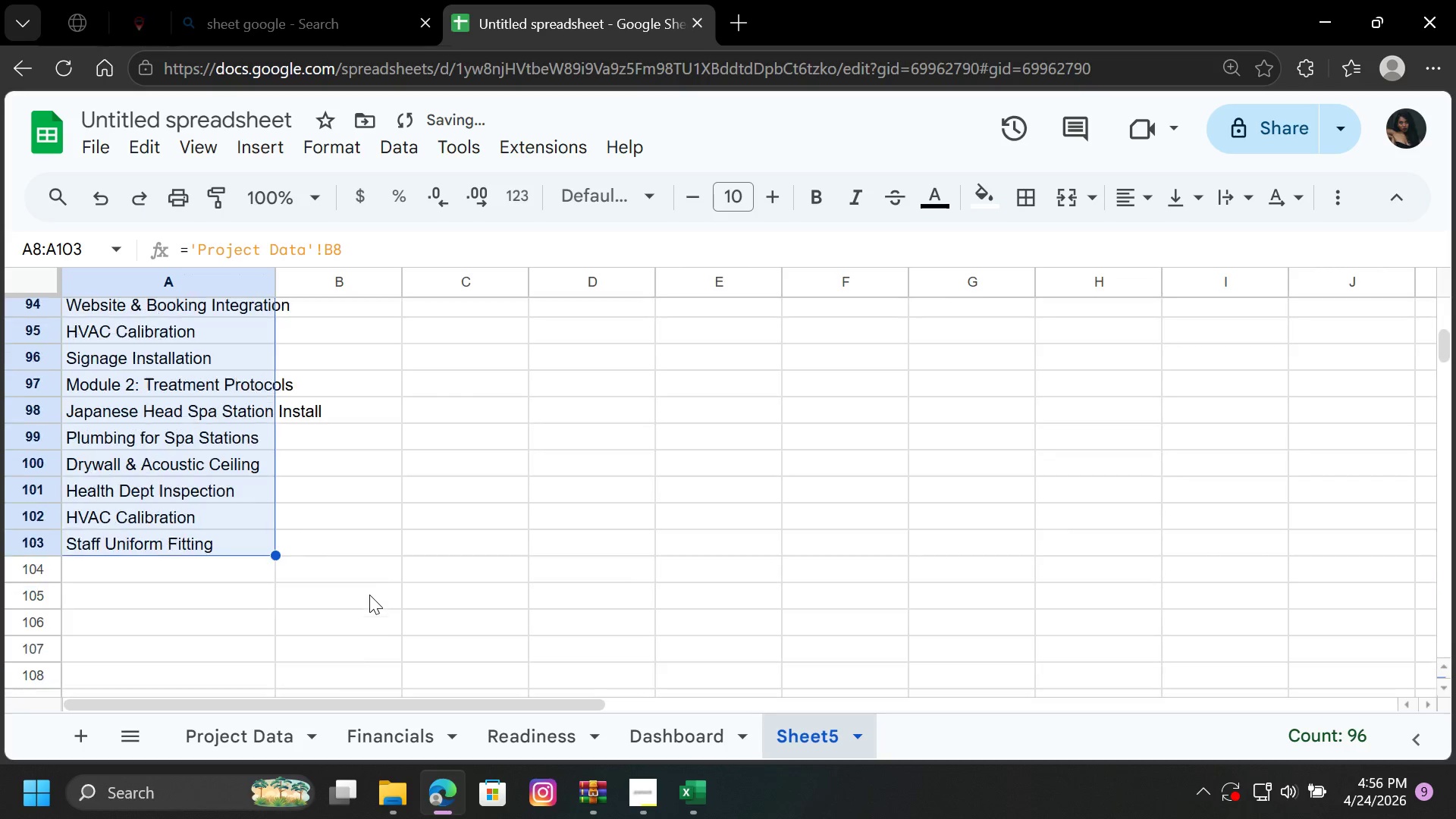 
scroll: coordinate [369, 595], scroll_direction: down, amount: 1.0
 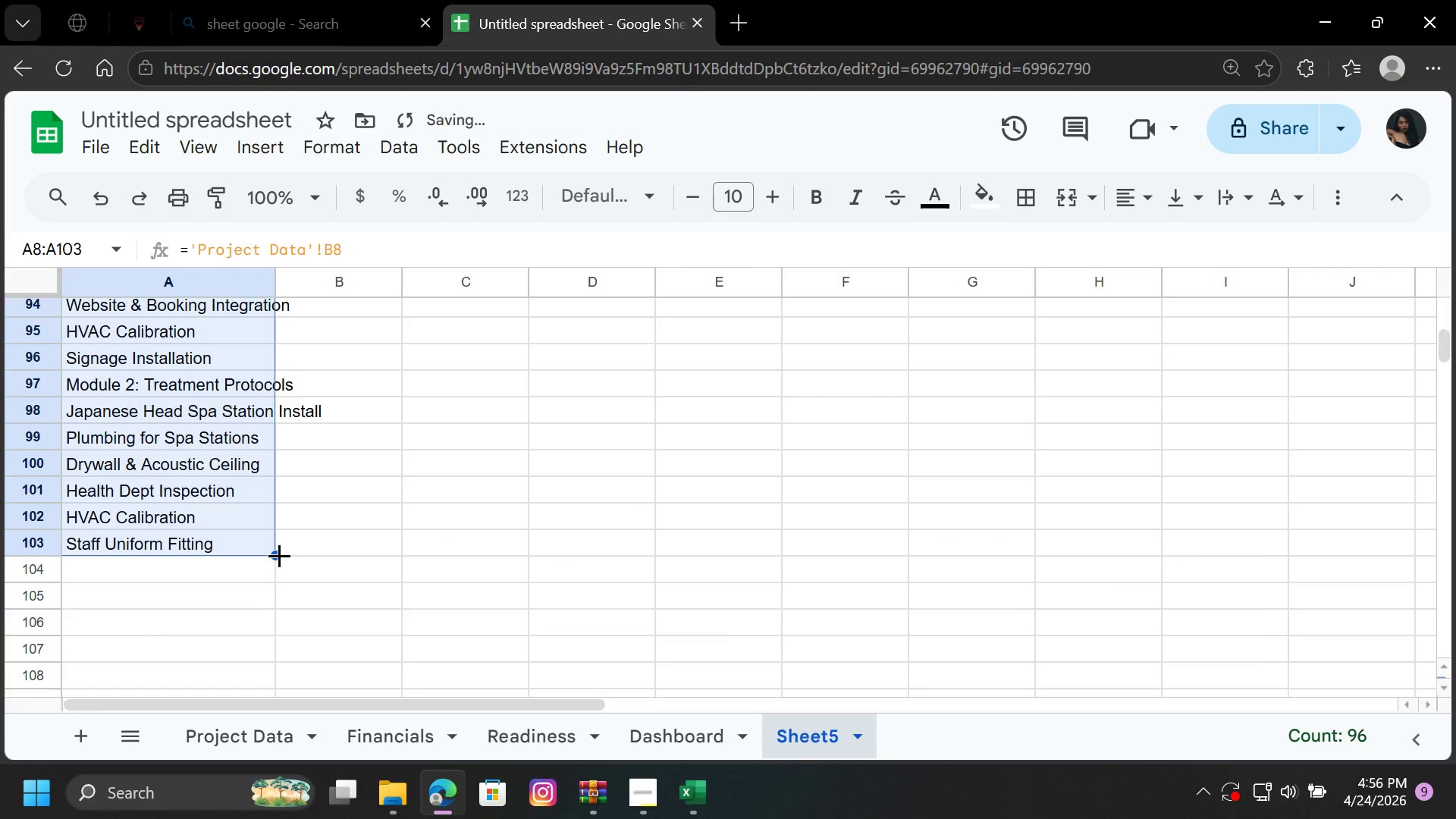 
left_click_drag(start_coordinate=[279, 555], to_coordinate=[281, 721])
 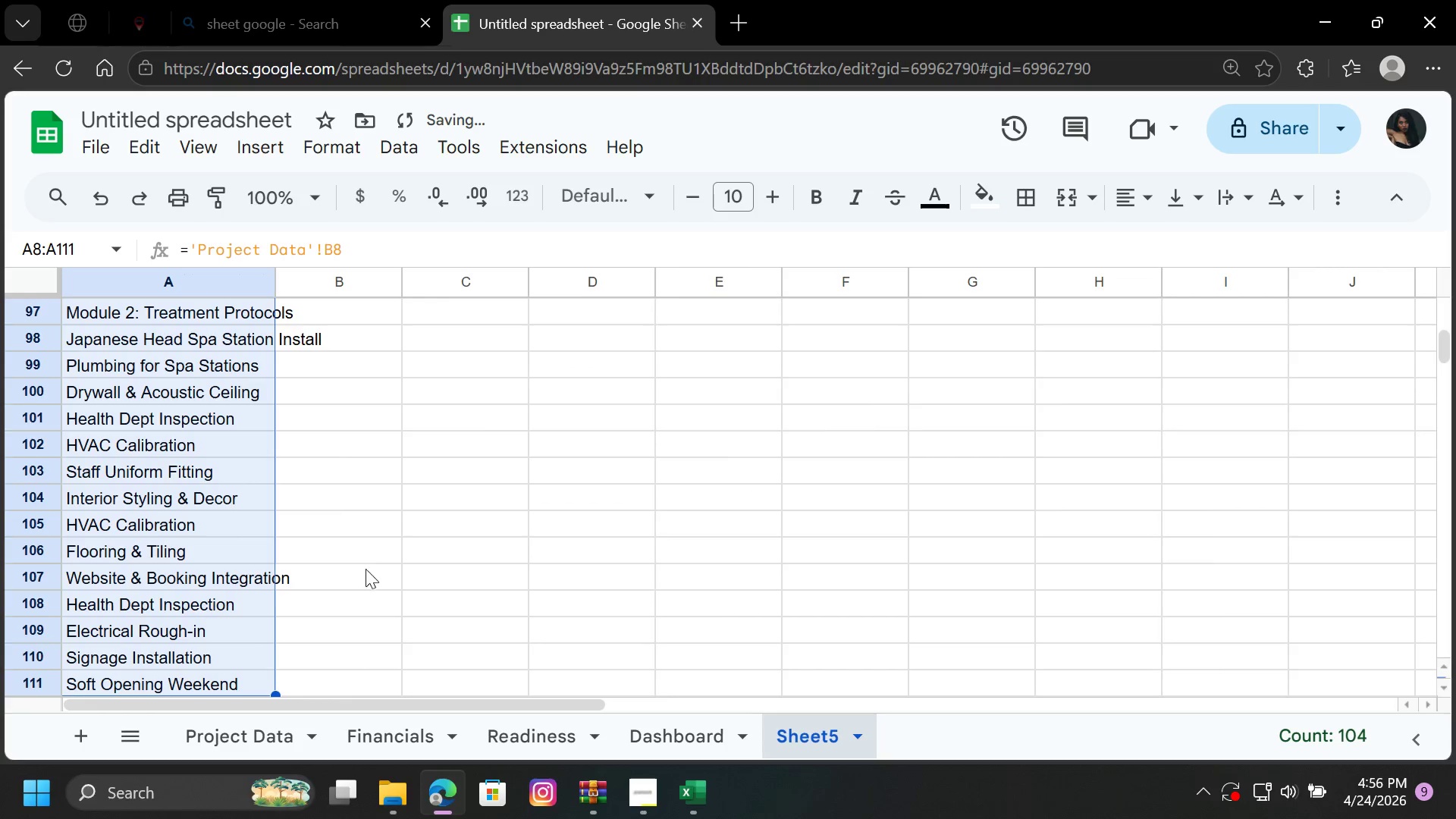 
scroll: coordinate [369, 563], scroll_direction: down, amount: 2.0
 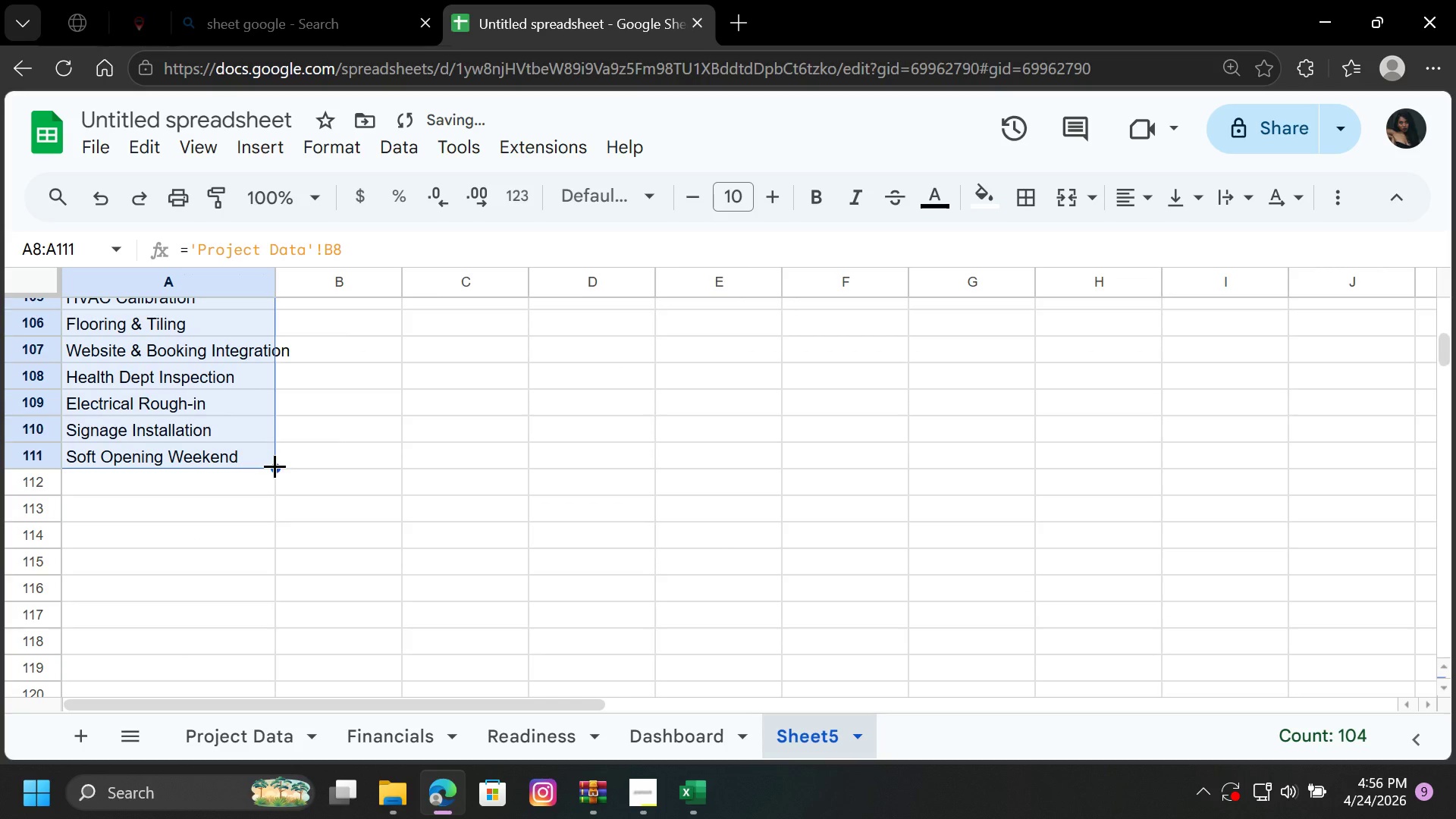 
left_click_drag(start_coordinate=[275, 466], to_coordinate=[270, 694])
 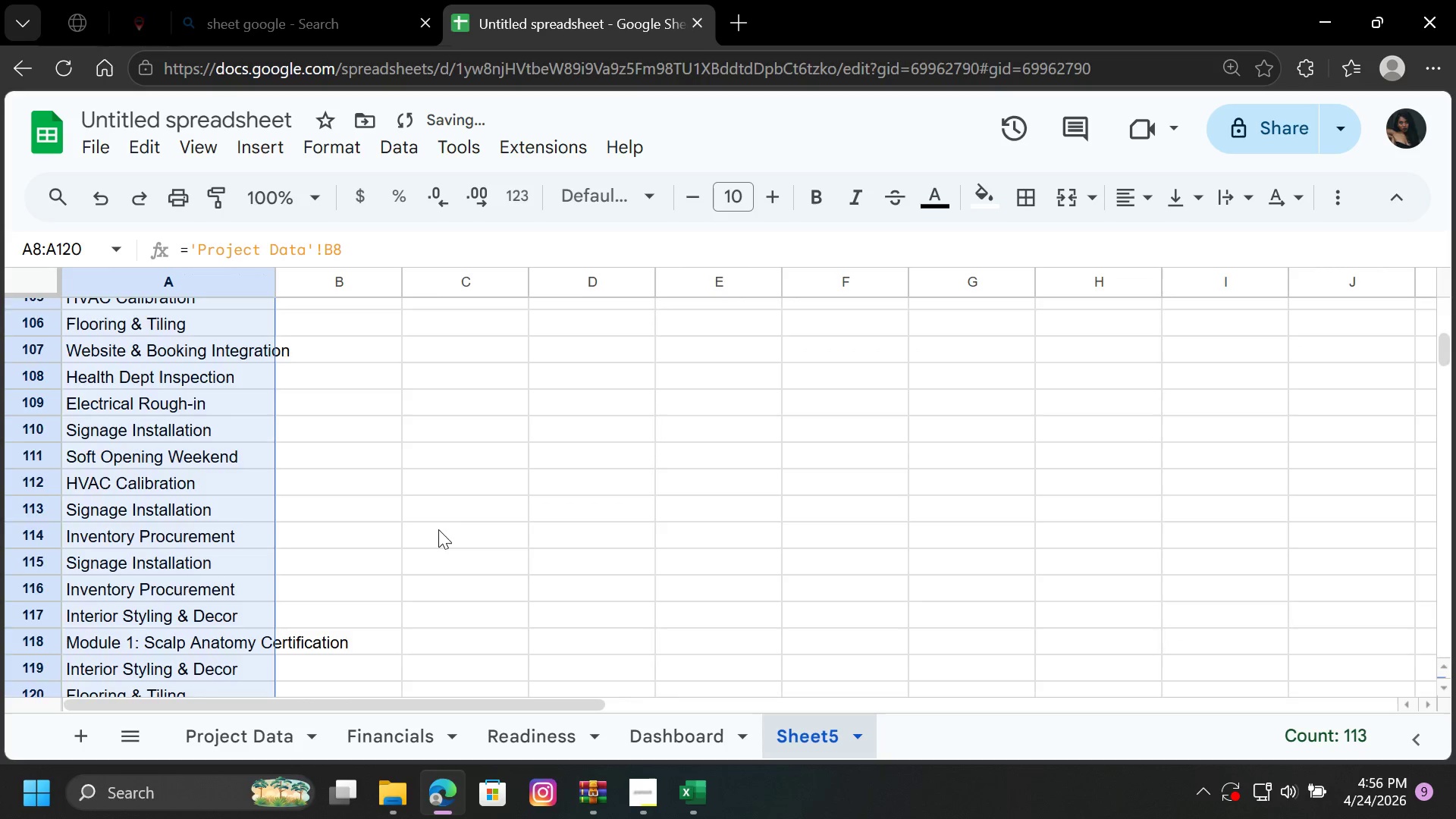 
scroll: coordinate [441, 523], scroll_direction: down, amount: 3.0
 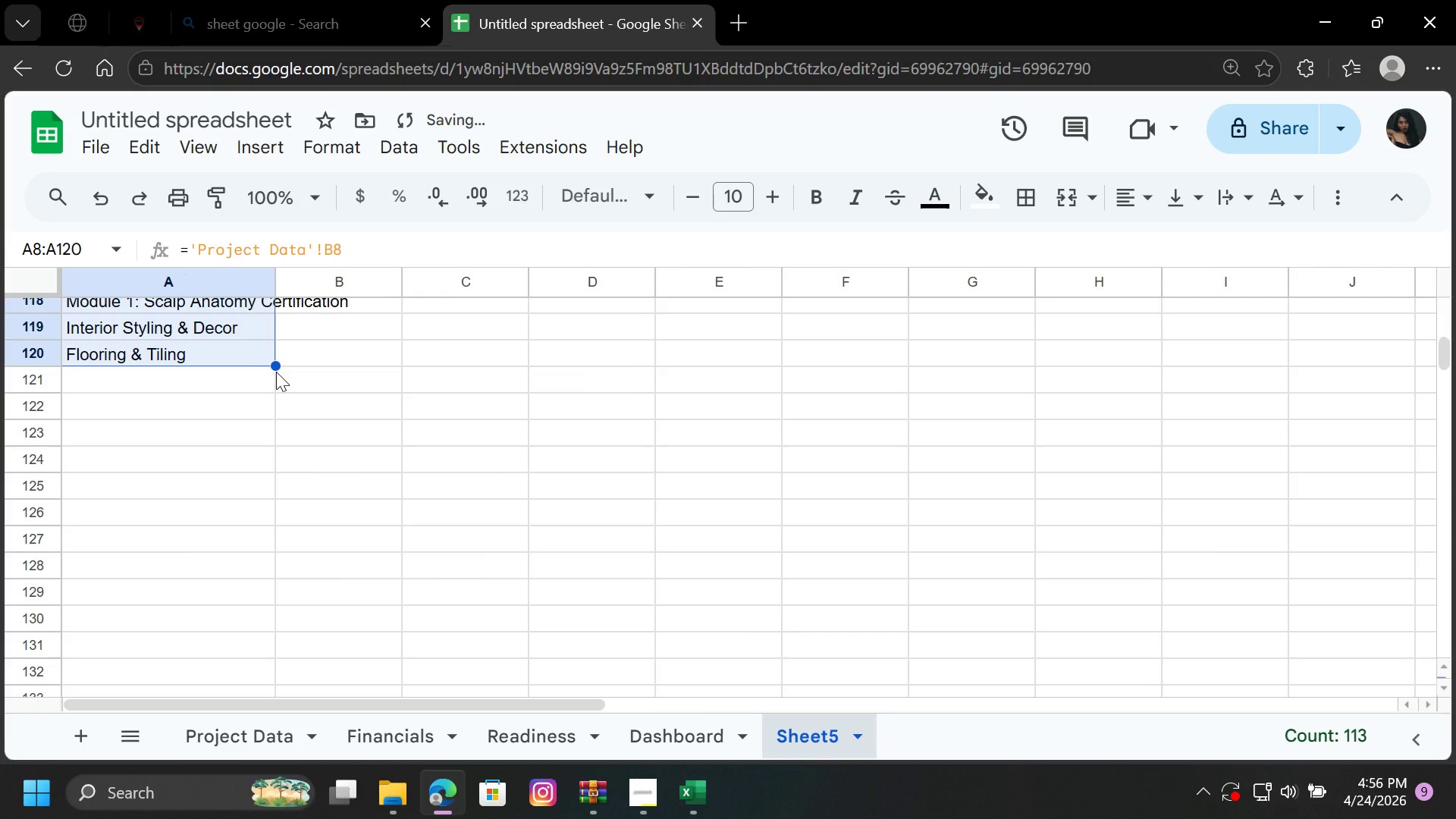 
left_click_drag(start_coordinate=[274, 366], to_coordinate=[250, 617])
 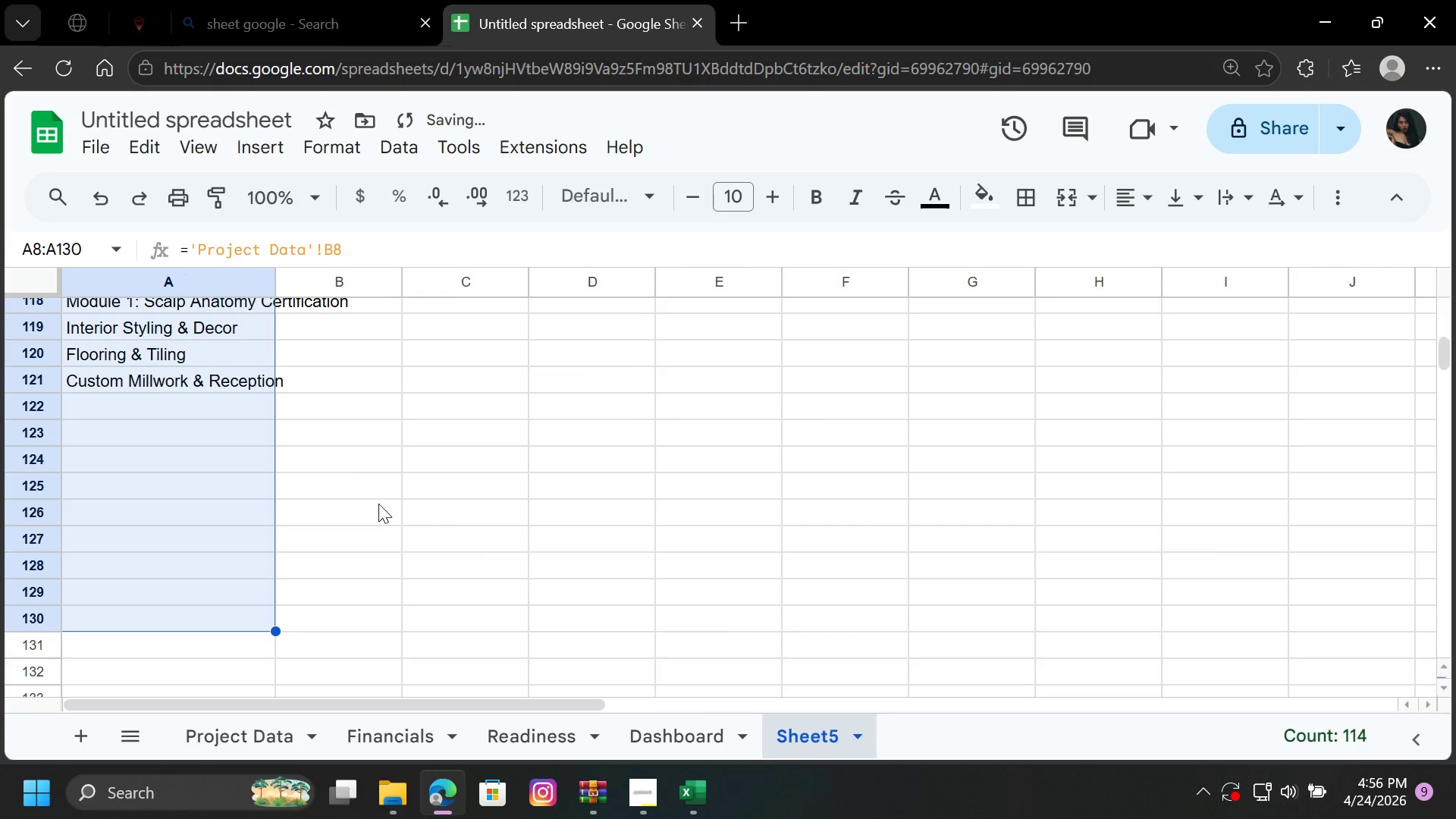 
scroll: coordinate [397, 482], scroll_direction: up, amount: 32.0
 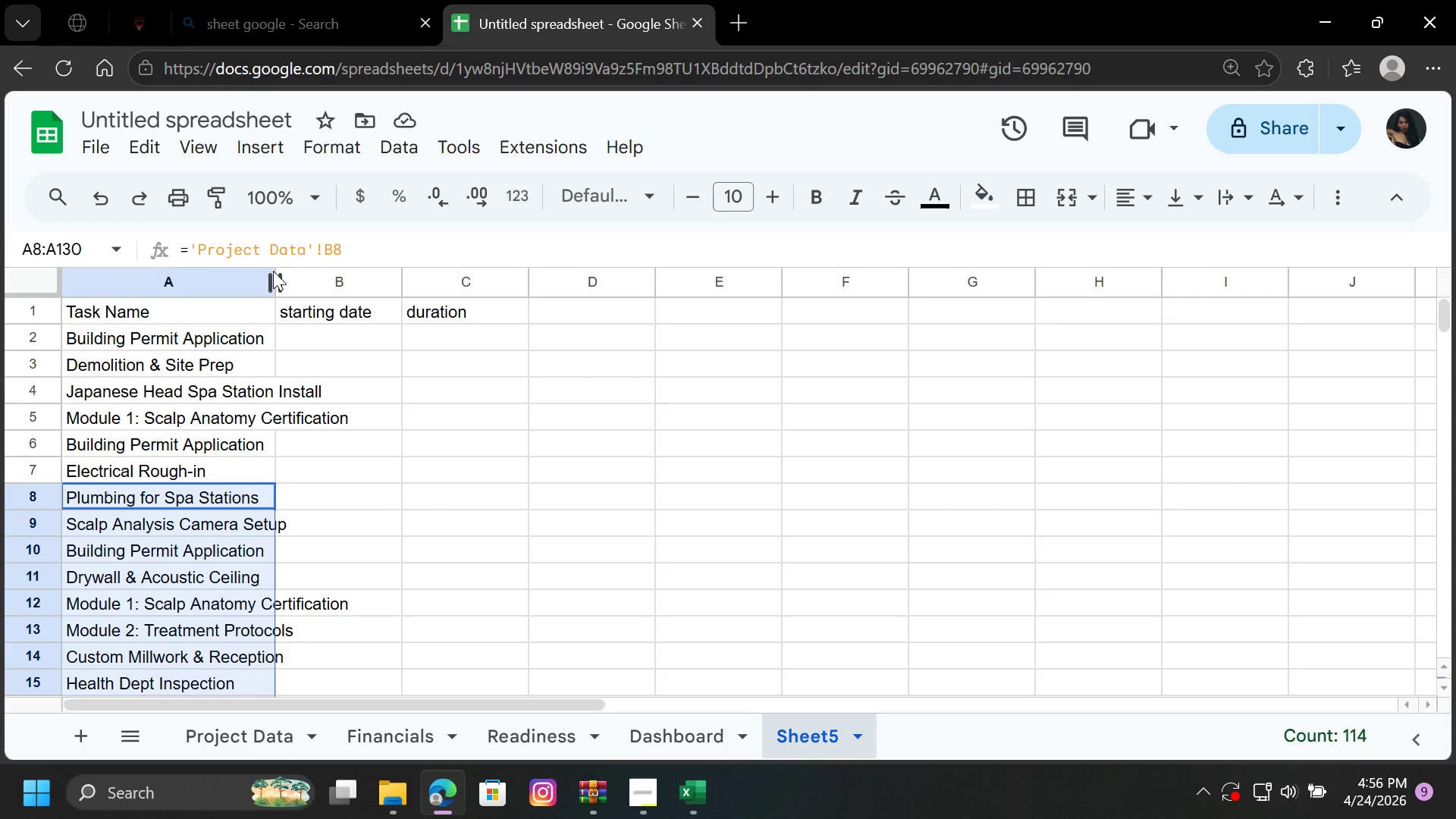 
double_click([273, 278])
 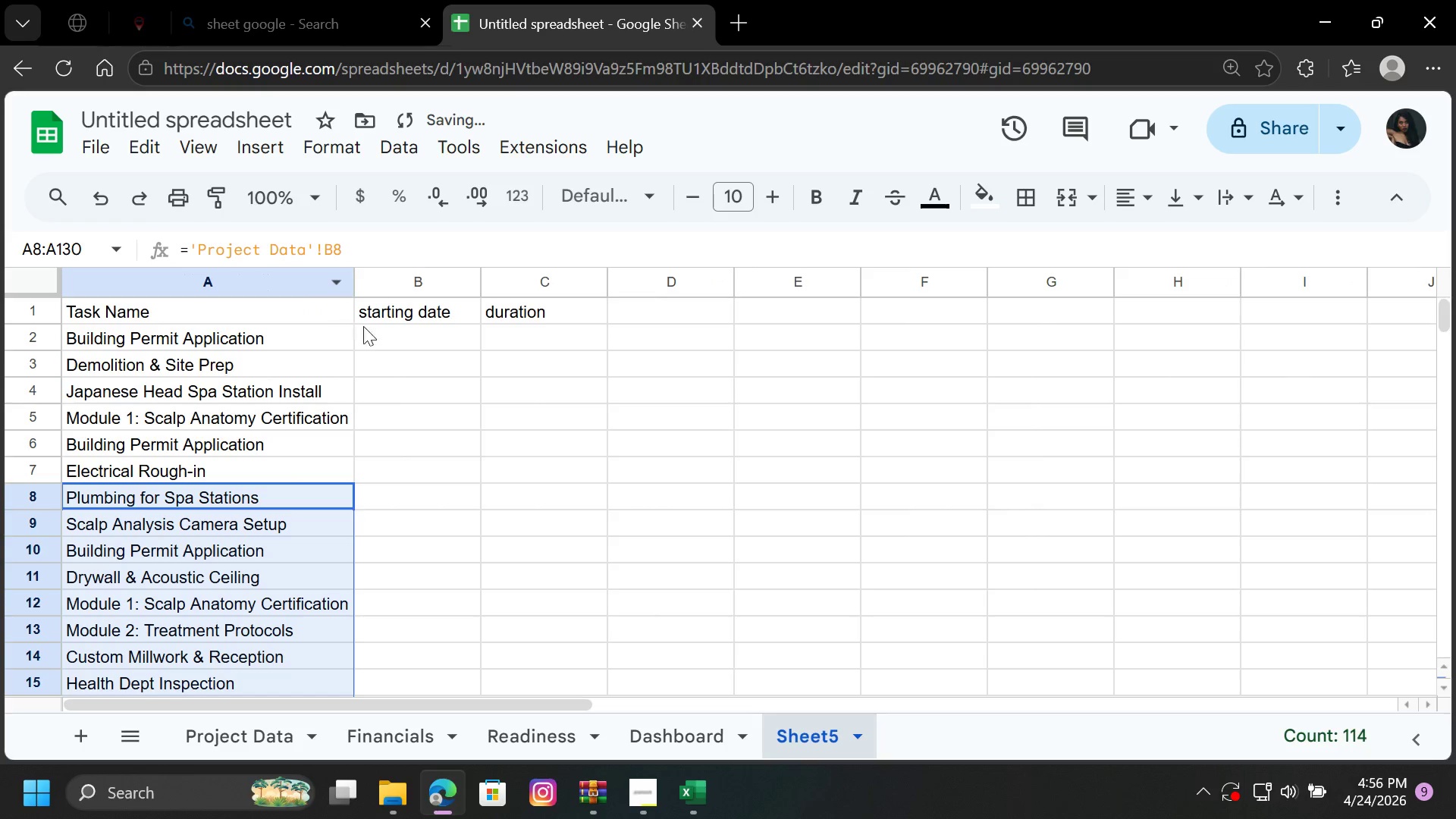 
left_click([385, 330])
 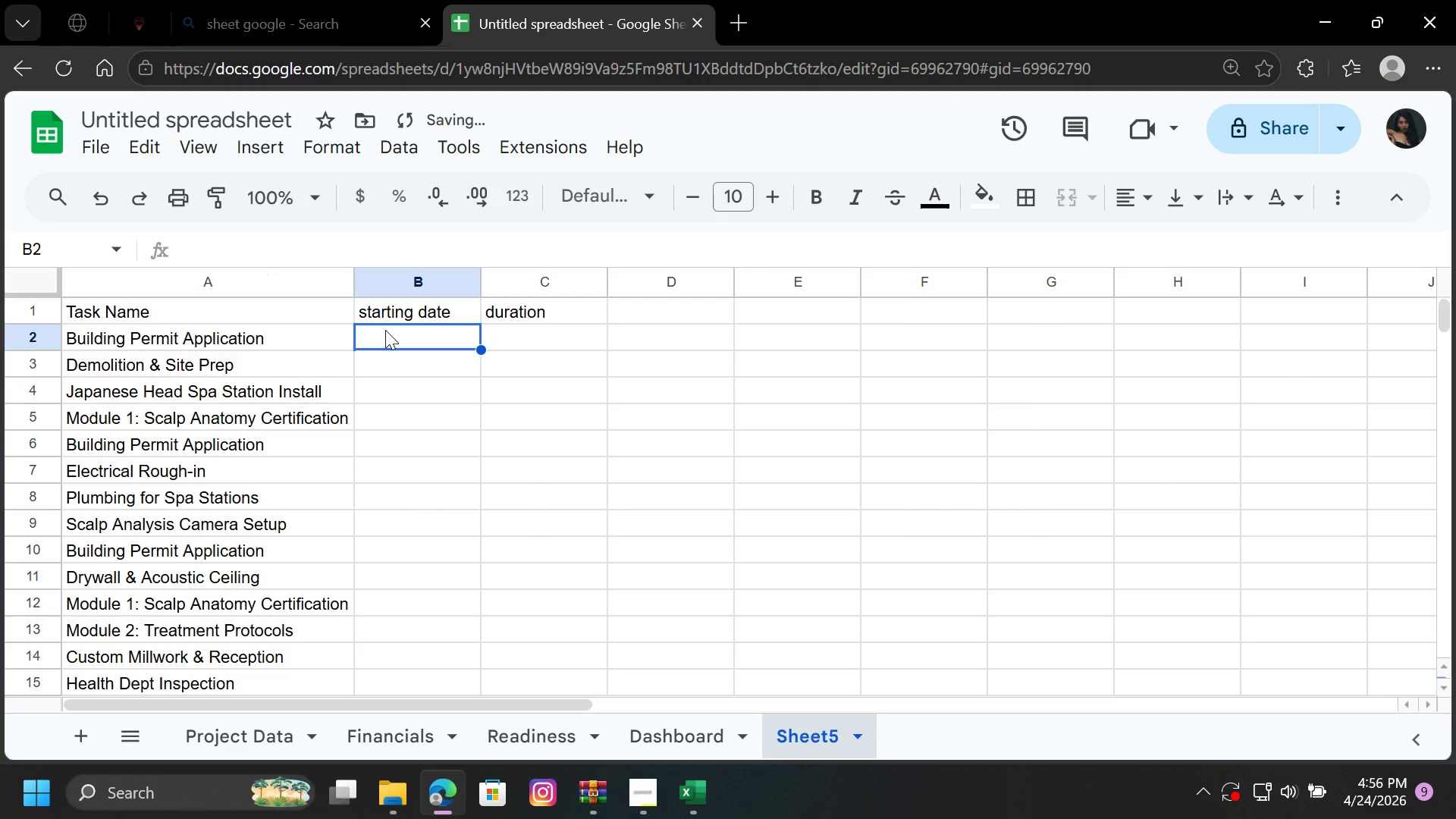 
key(Equal)
 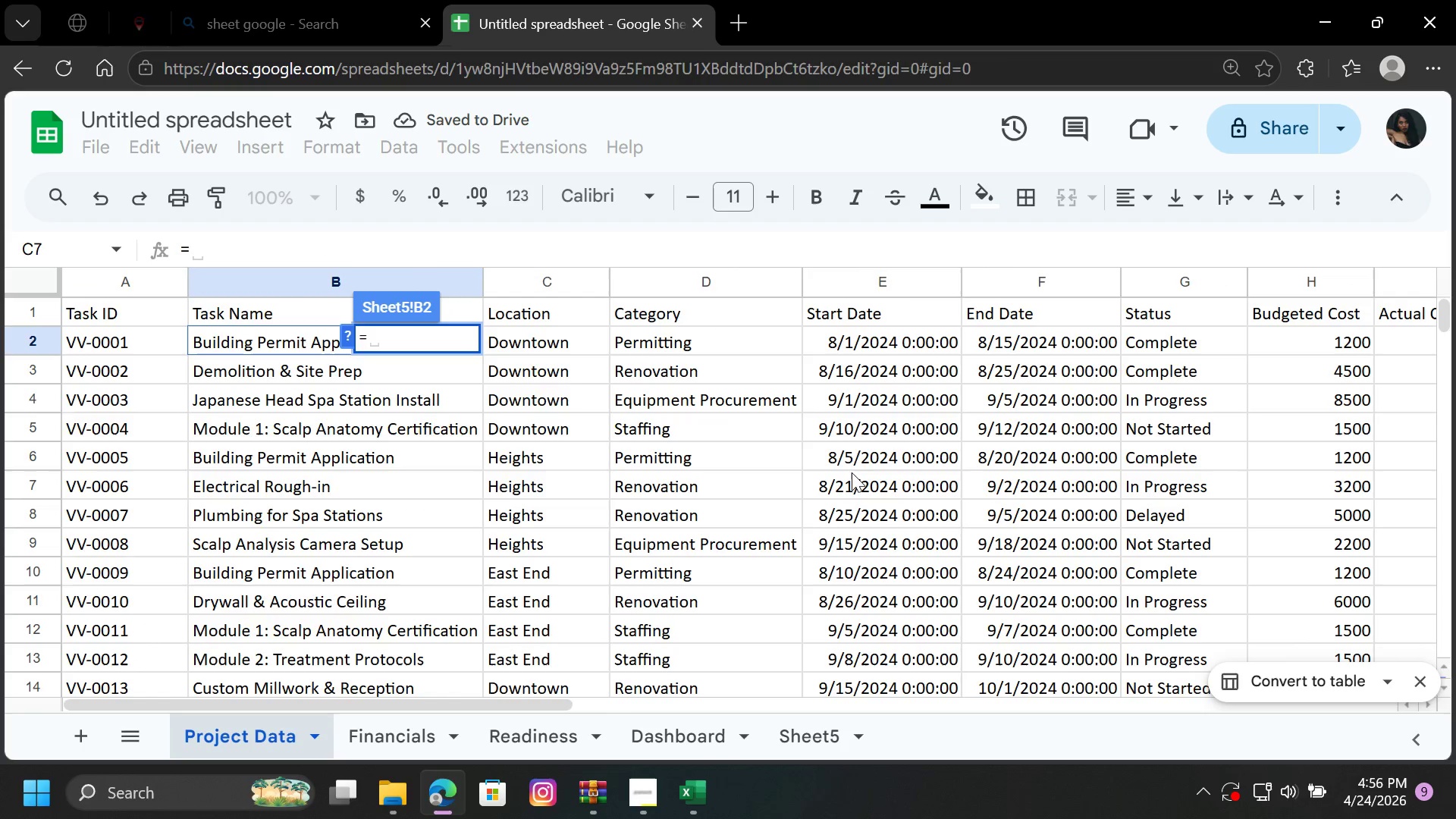 
left_click([843, 295])
 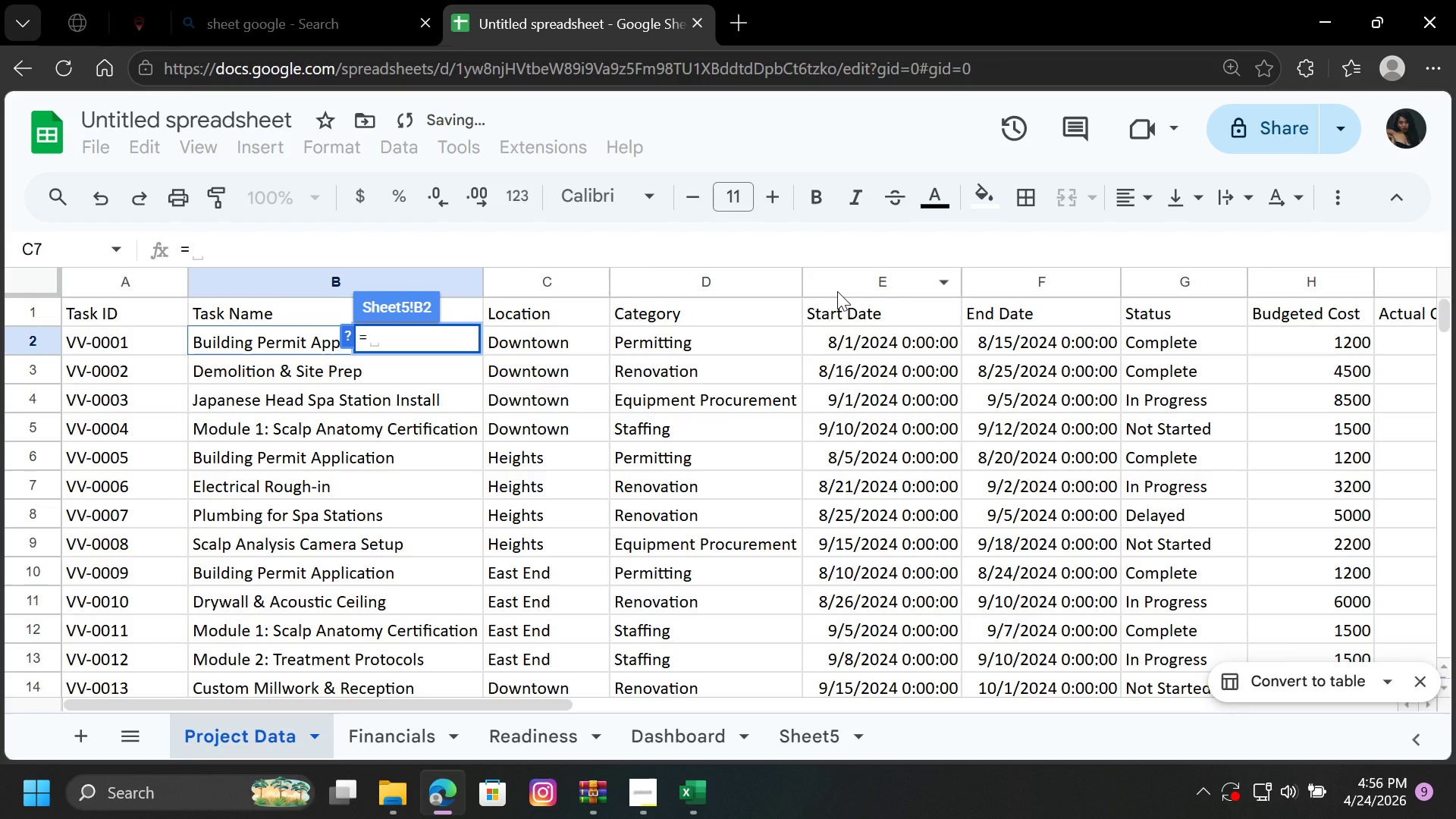 
left_click([837, 291])
 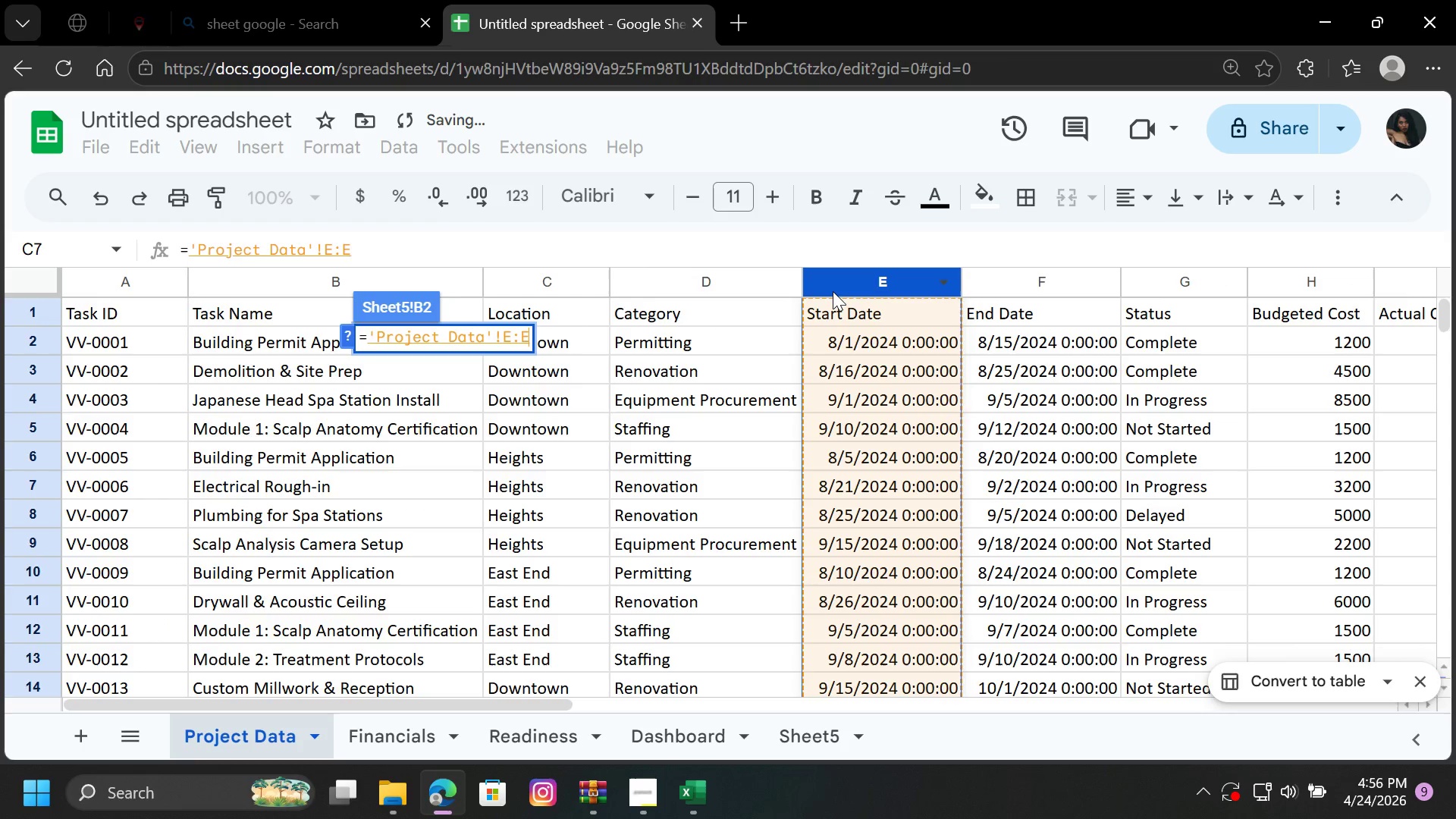 
key(Enter)
 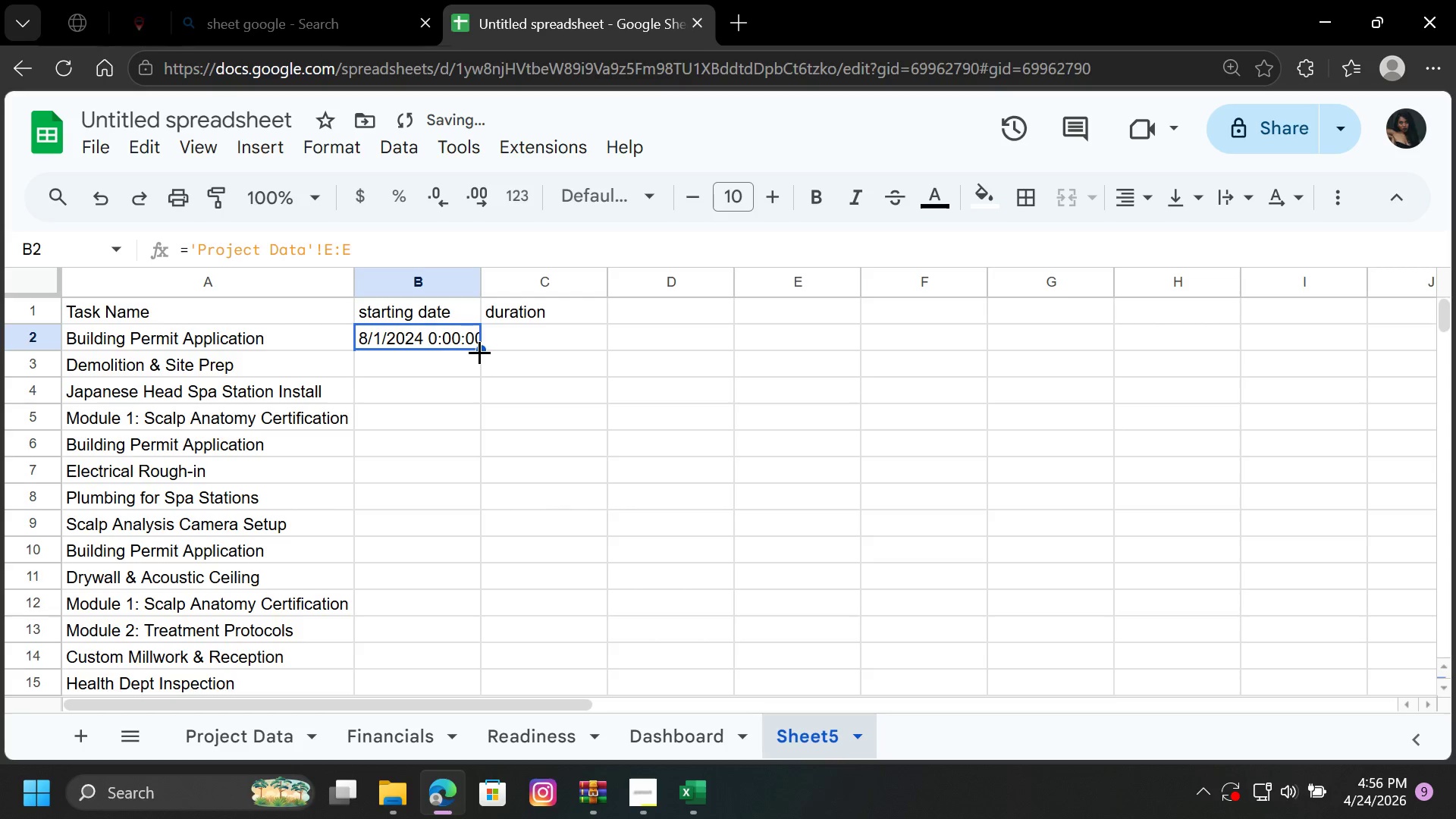 
left_click_drag(start_coordinate=[482, 353], to_coordinate=[457, 315])
 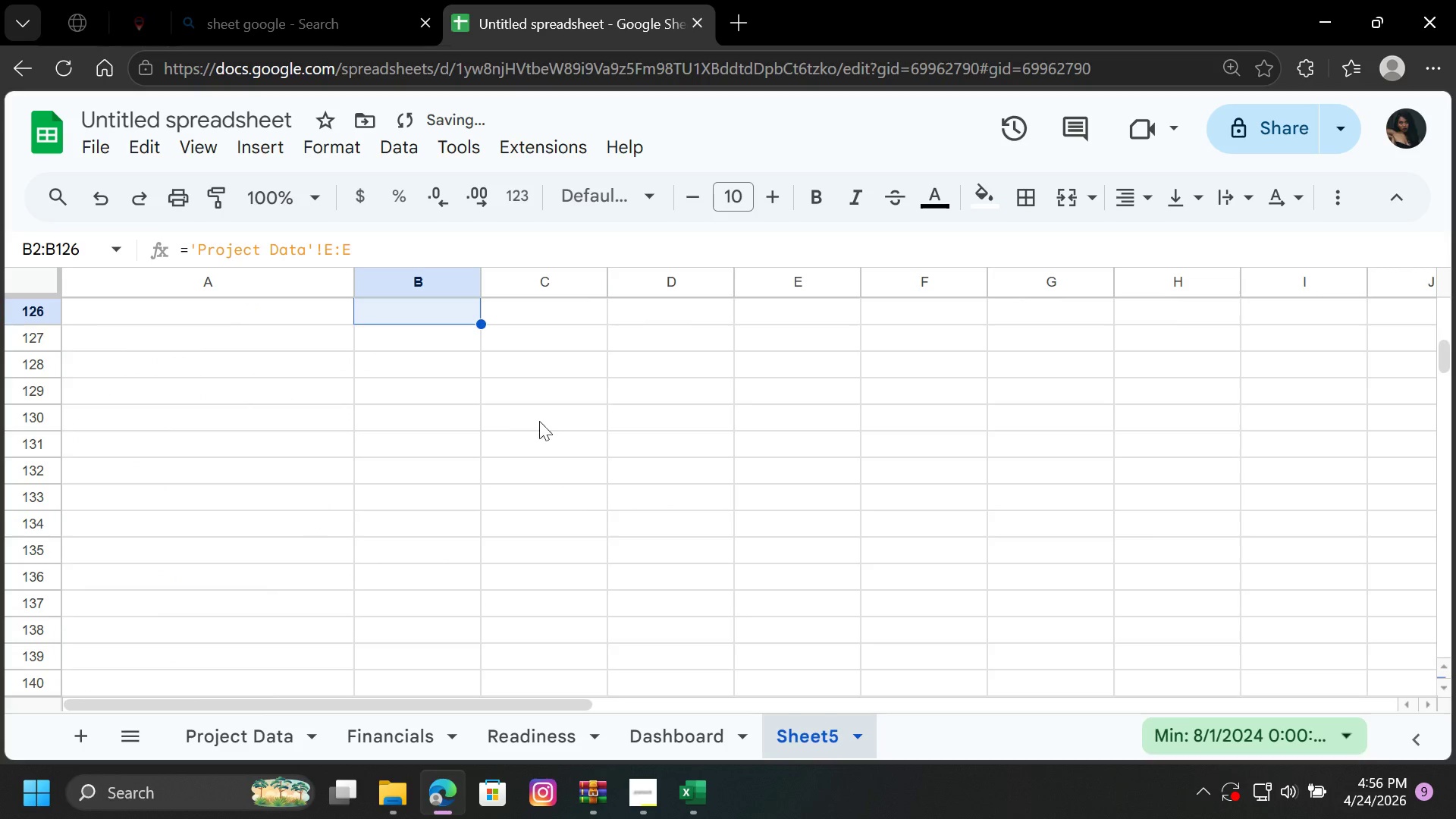 
scroll: coordinate [548, 421], scroll_direction: up, amount: 36.0
 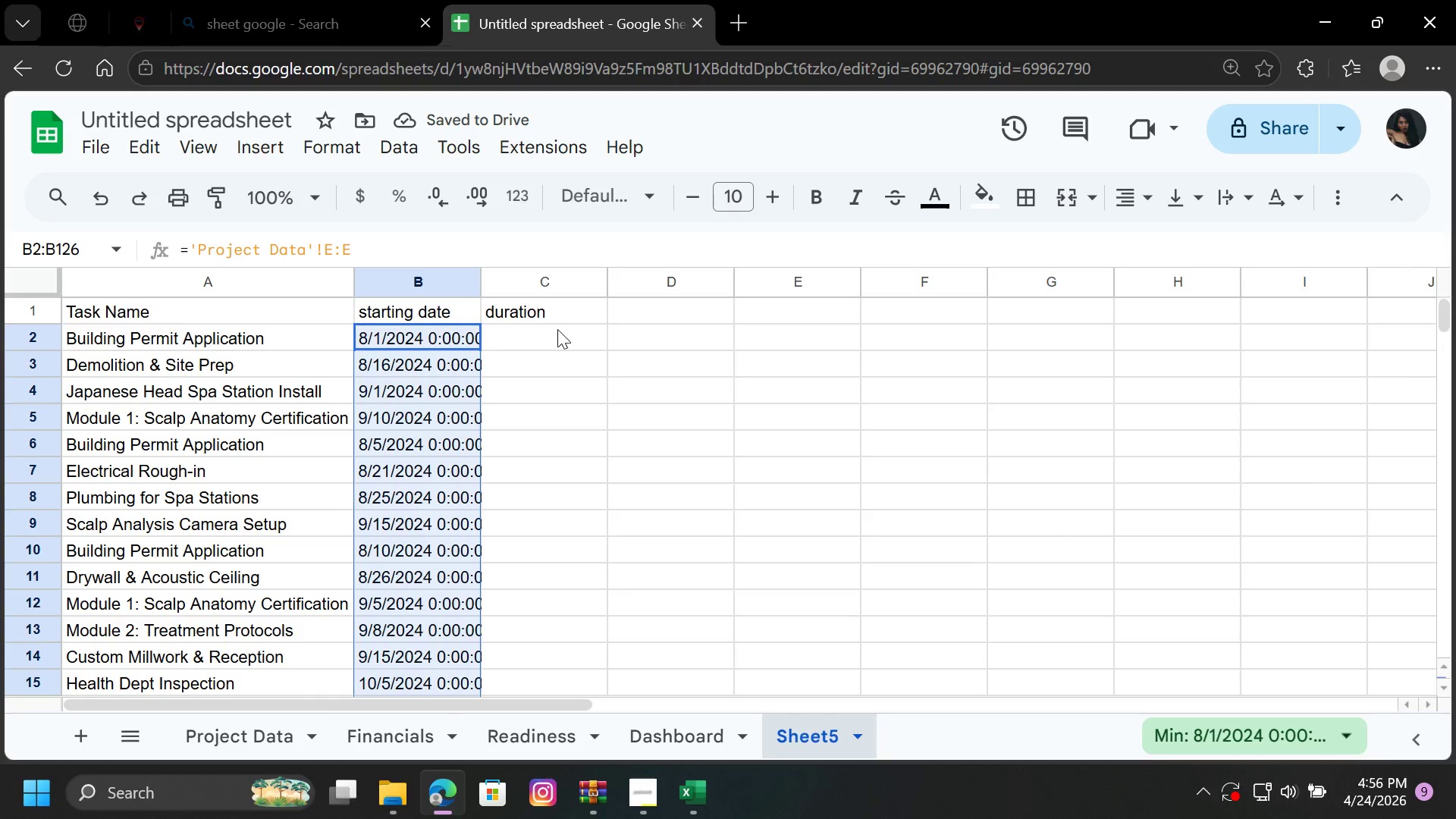 
left_click([557, 329])
 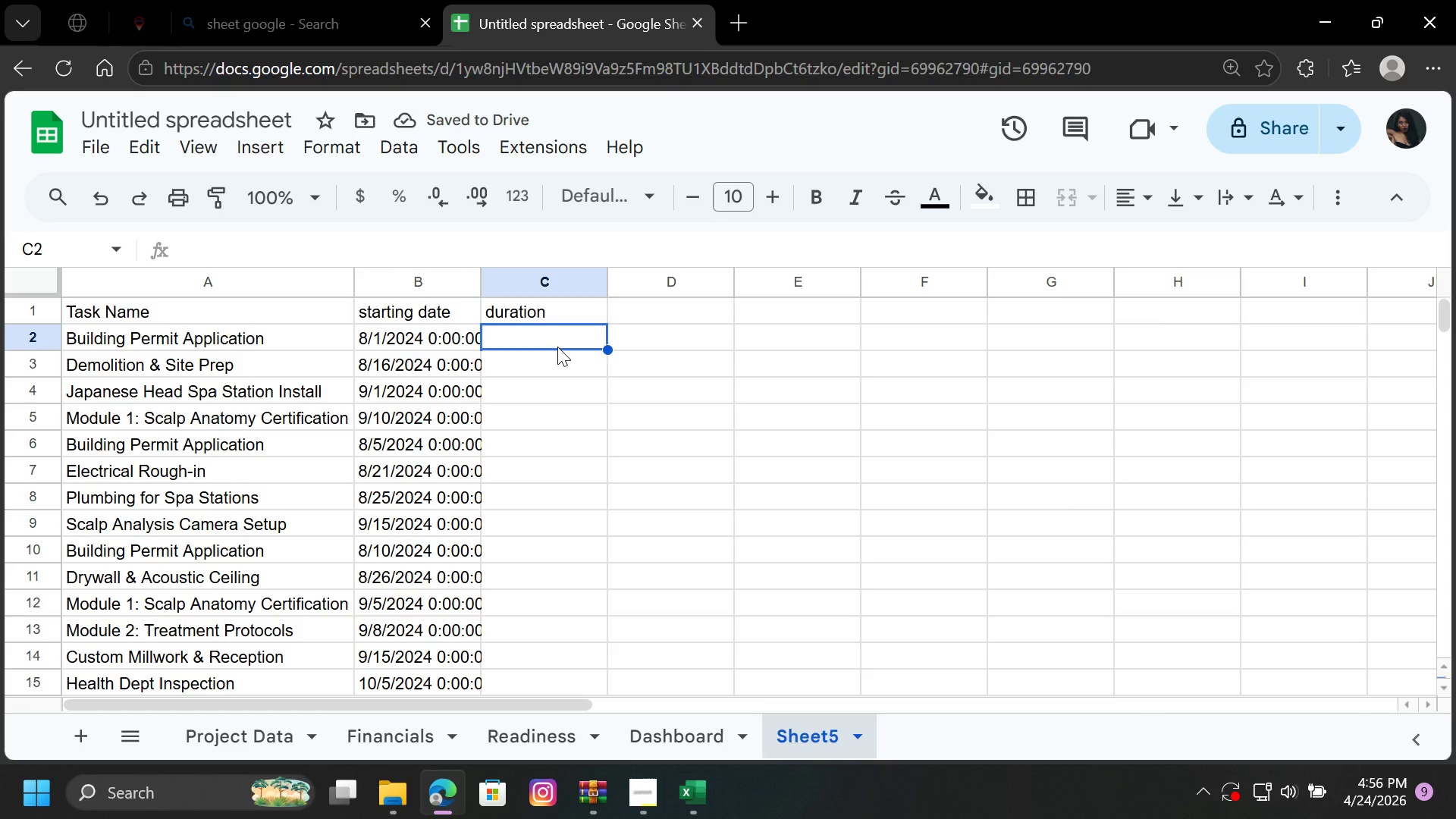 
key(Equal)
 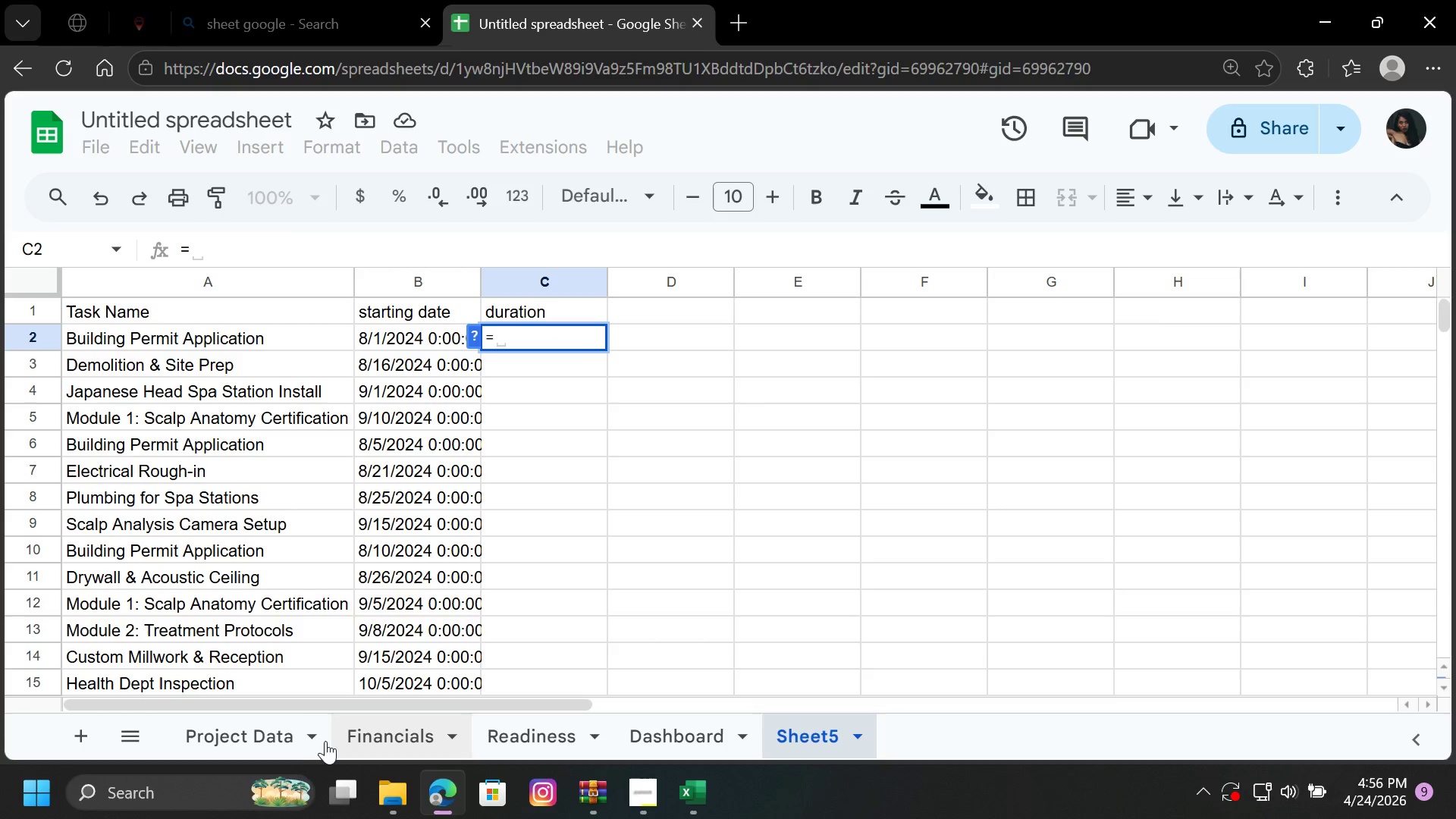 
left_click([242, 733])
 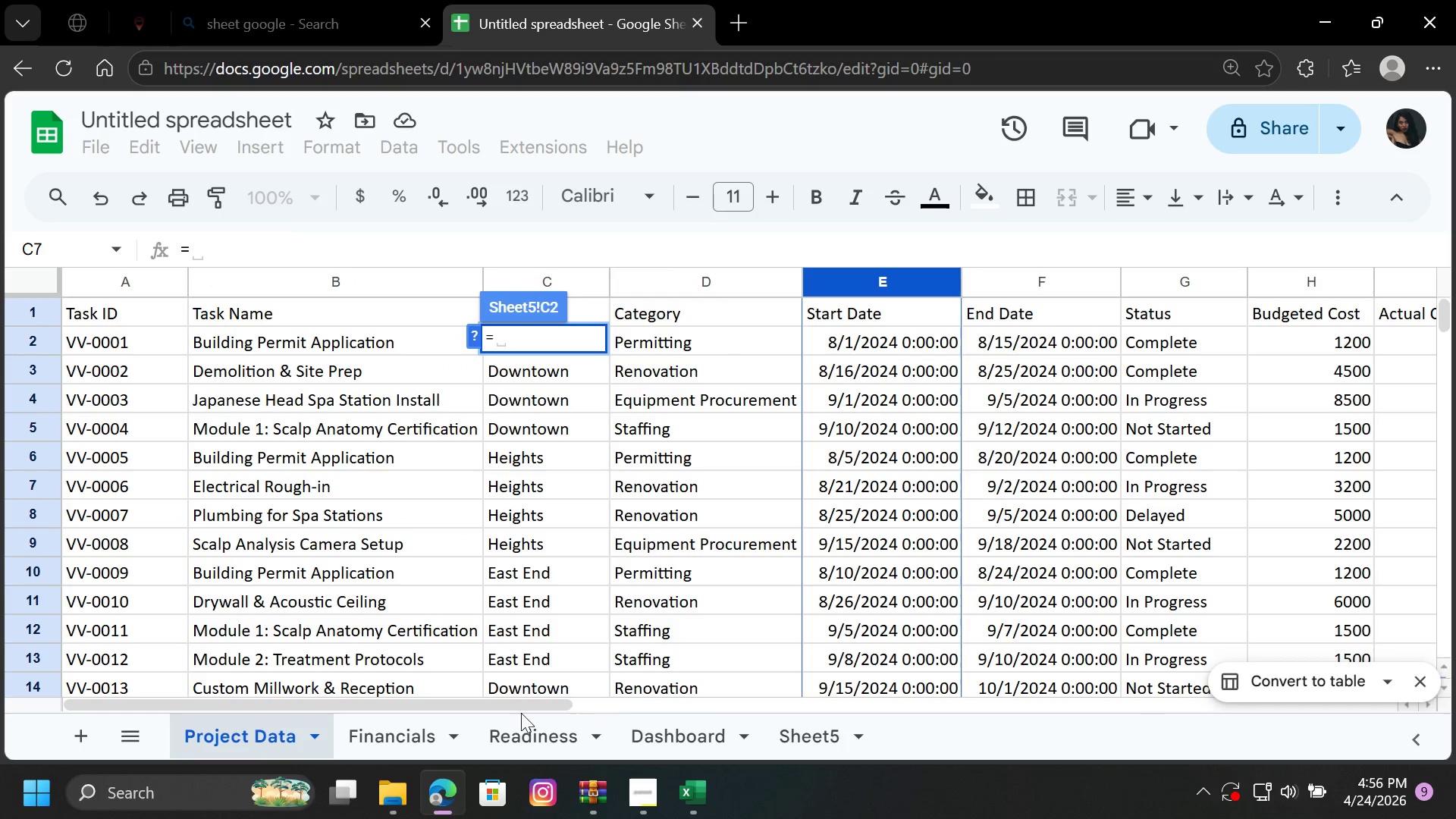 
left_click_drag(start_coordinate=[475, 704], to_coordinate=[708, 706])
 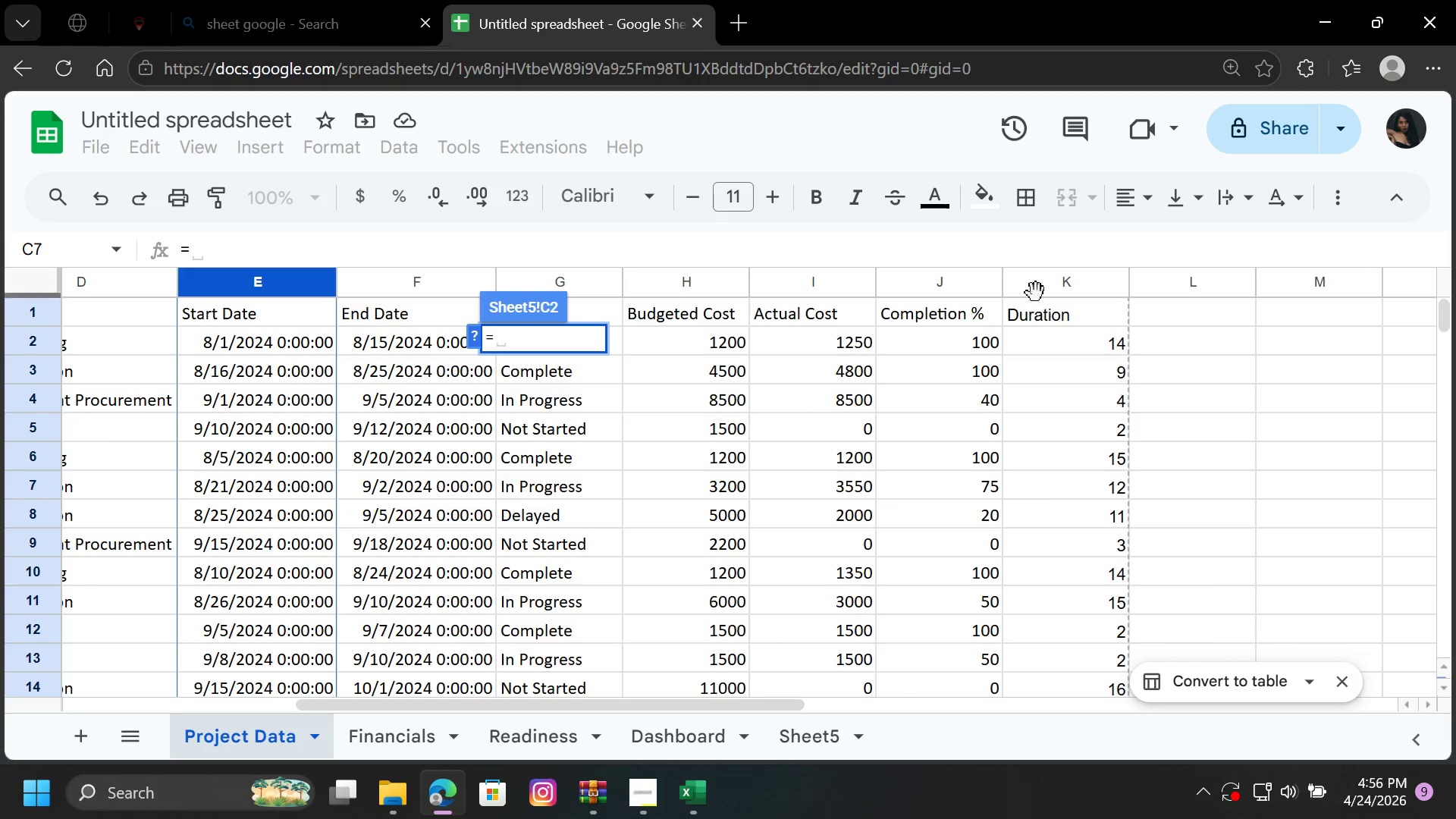 
left_click([1033, 280])
 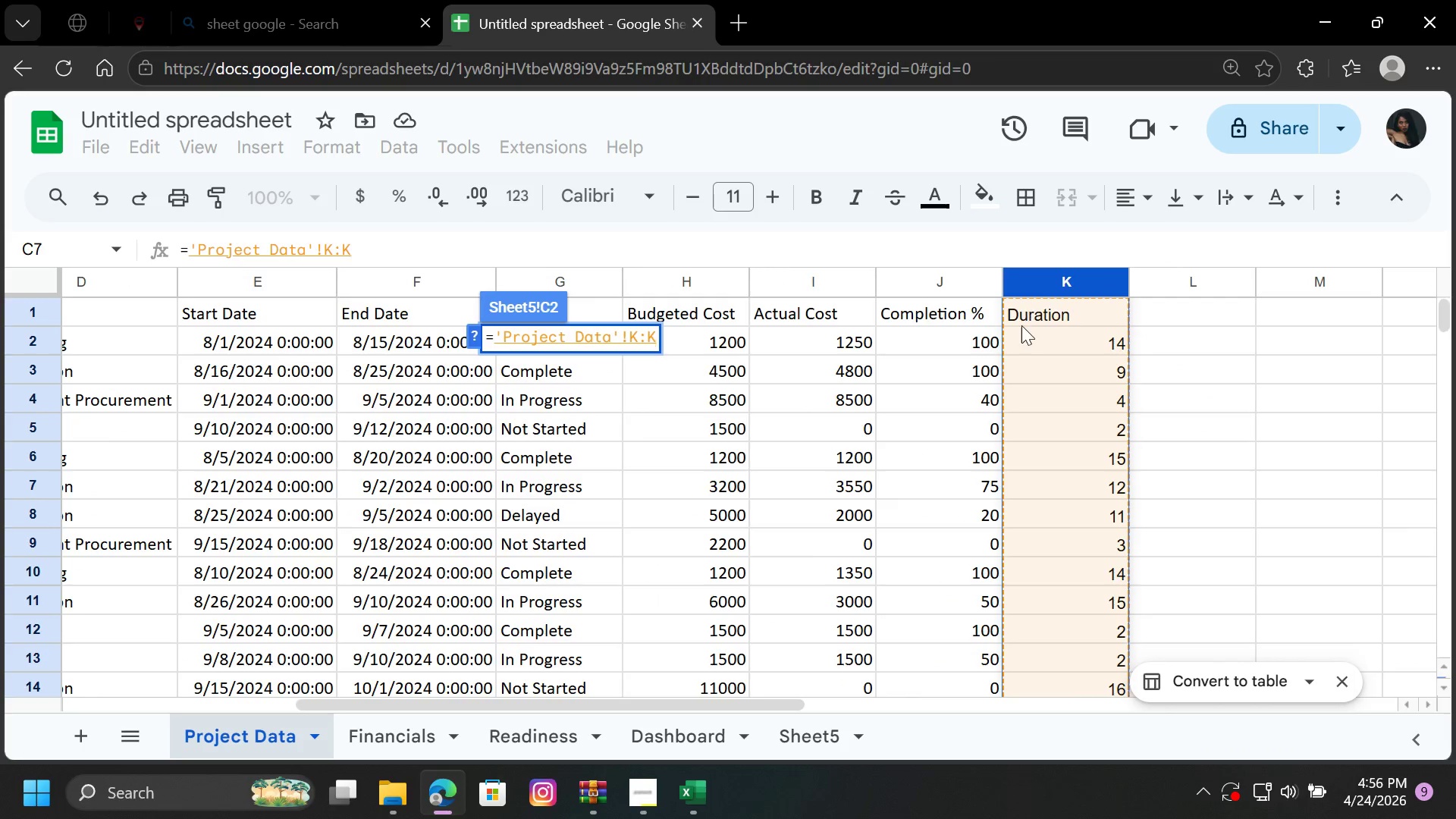 
key(Enter)
 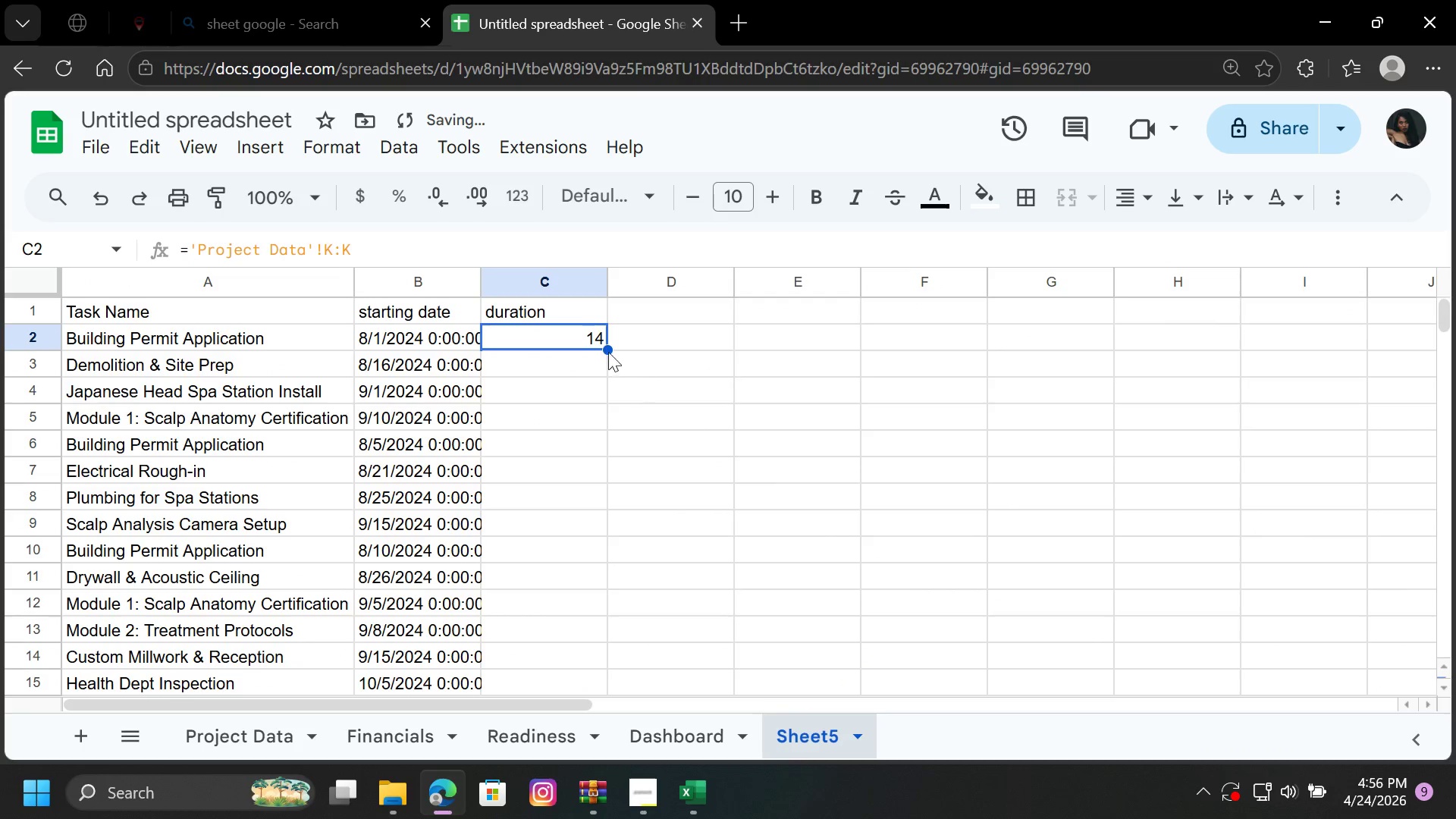 
left_click_drag(start_coordinate=[608, 350], to_coordinate=[584, 633])
 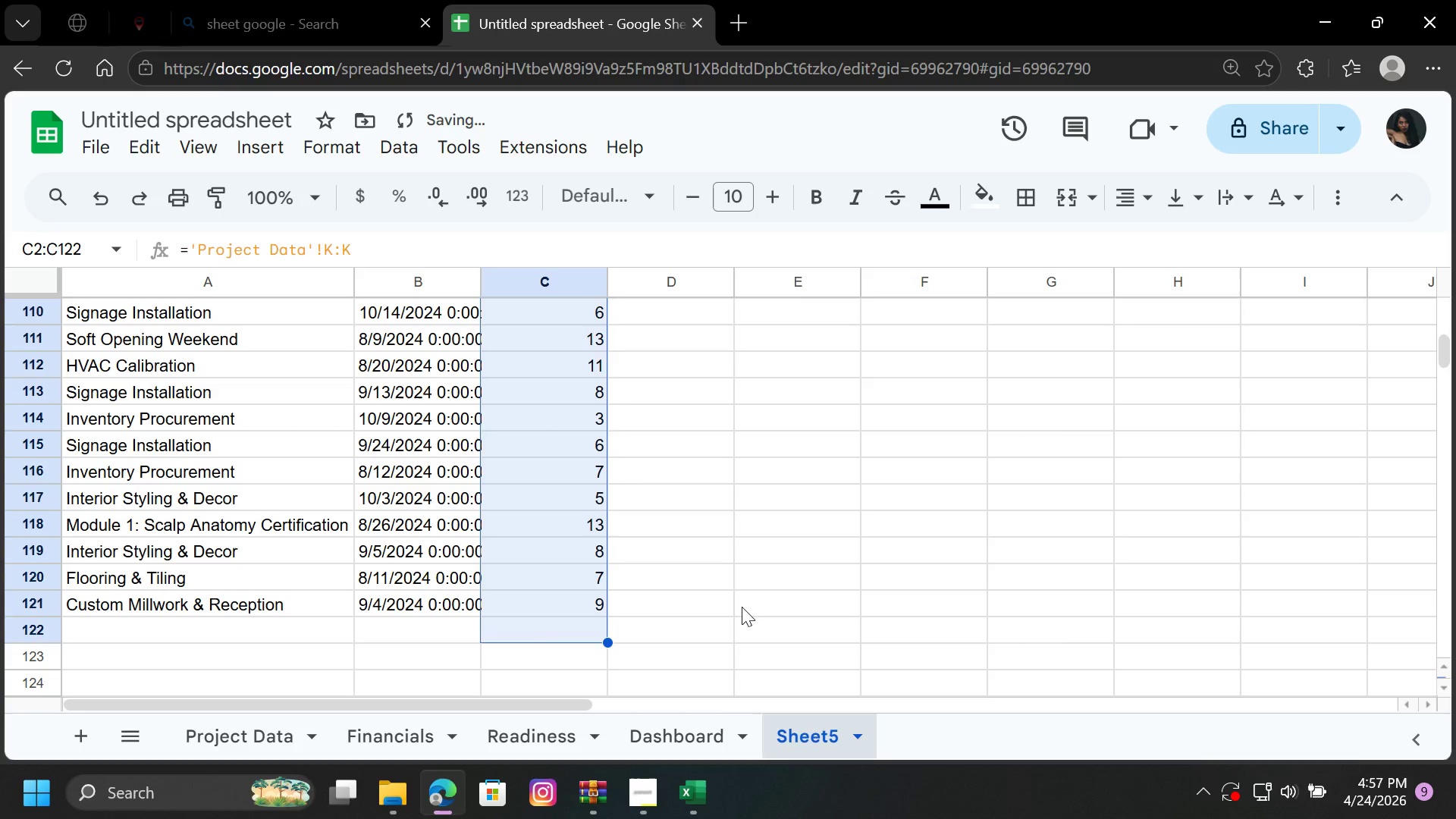 
left_click([742, 607])
 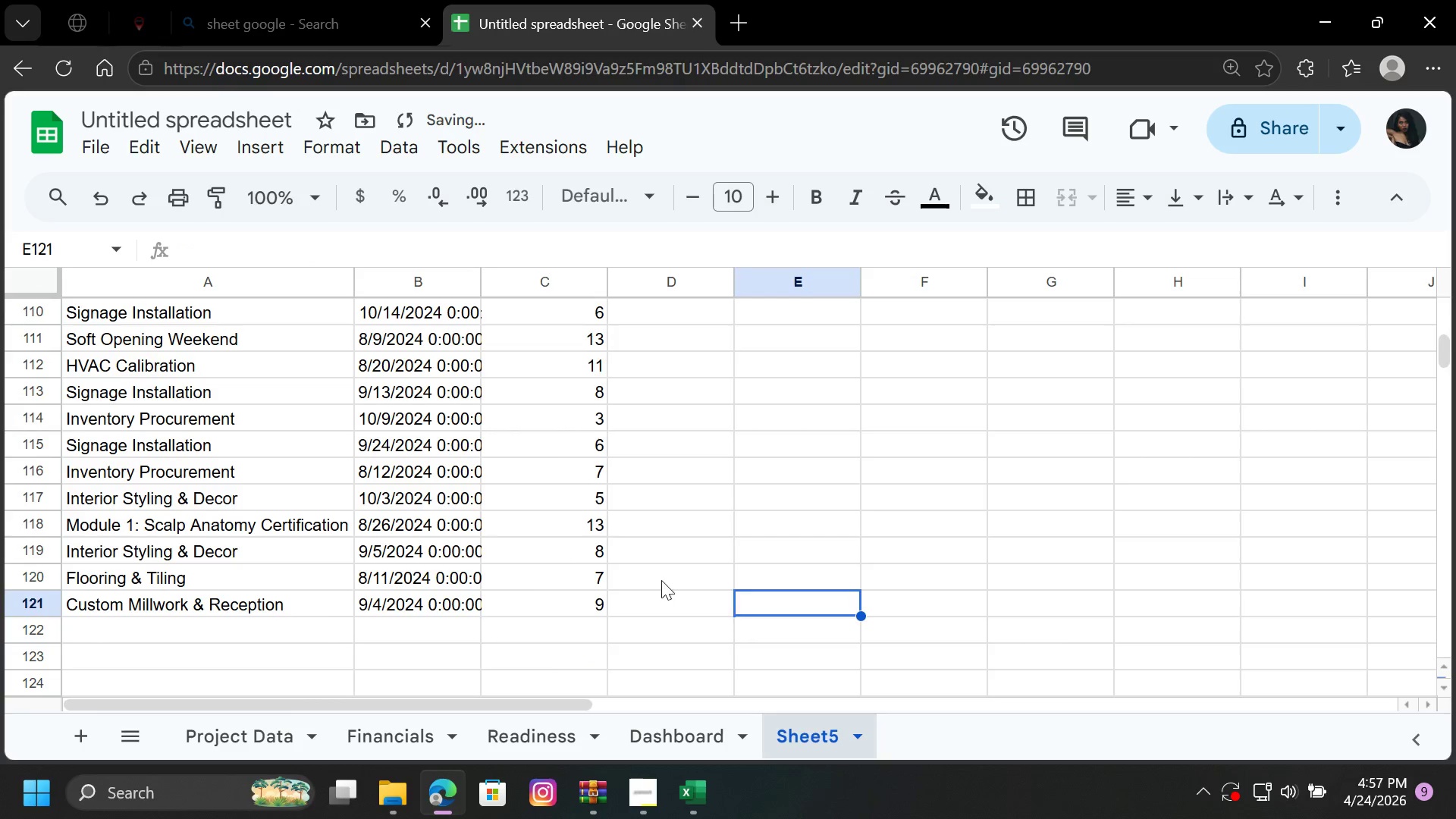 
scroll: coordinate [681, 472], scroll_direction: up, amount: 22.0
 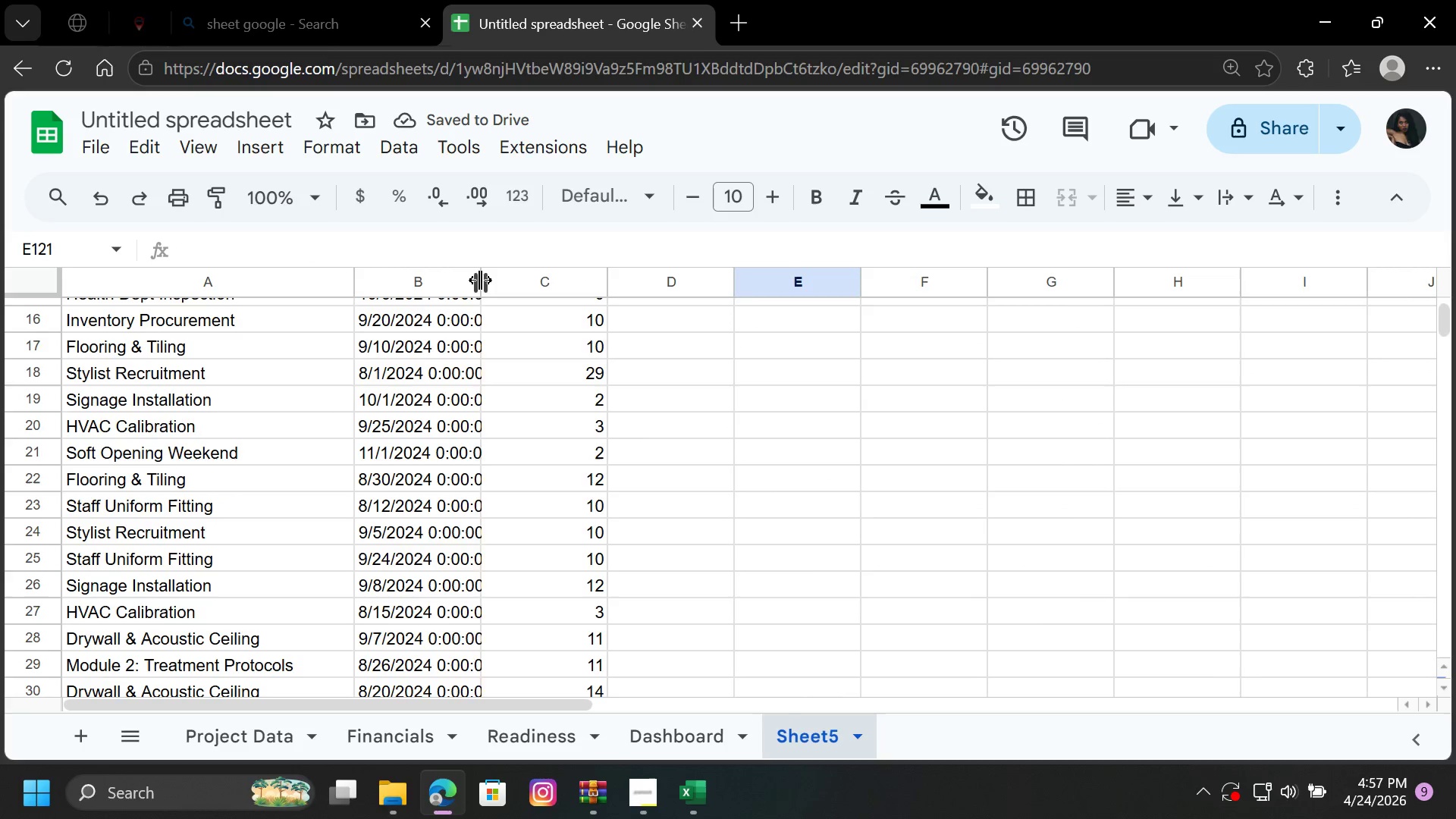 
double_click([480, 280])
 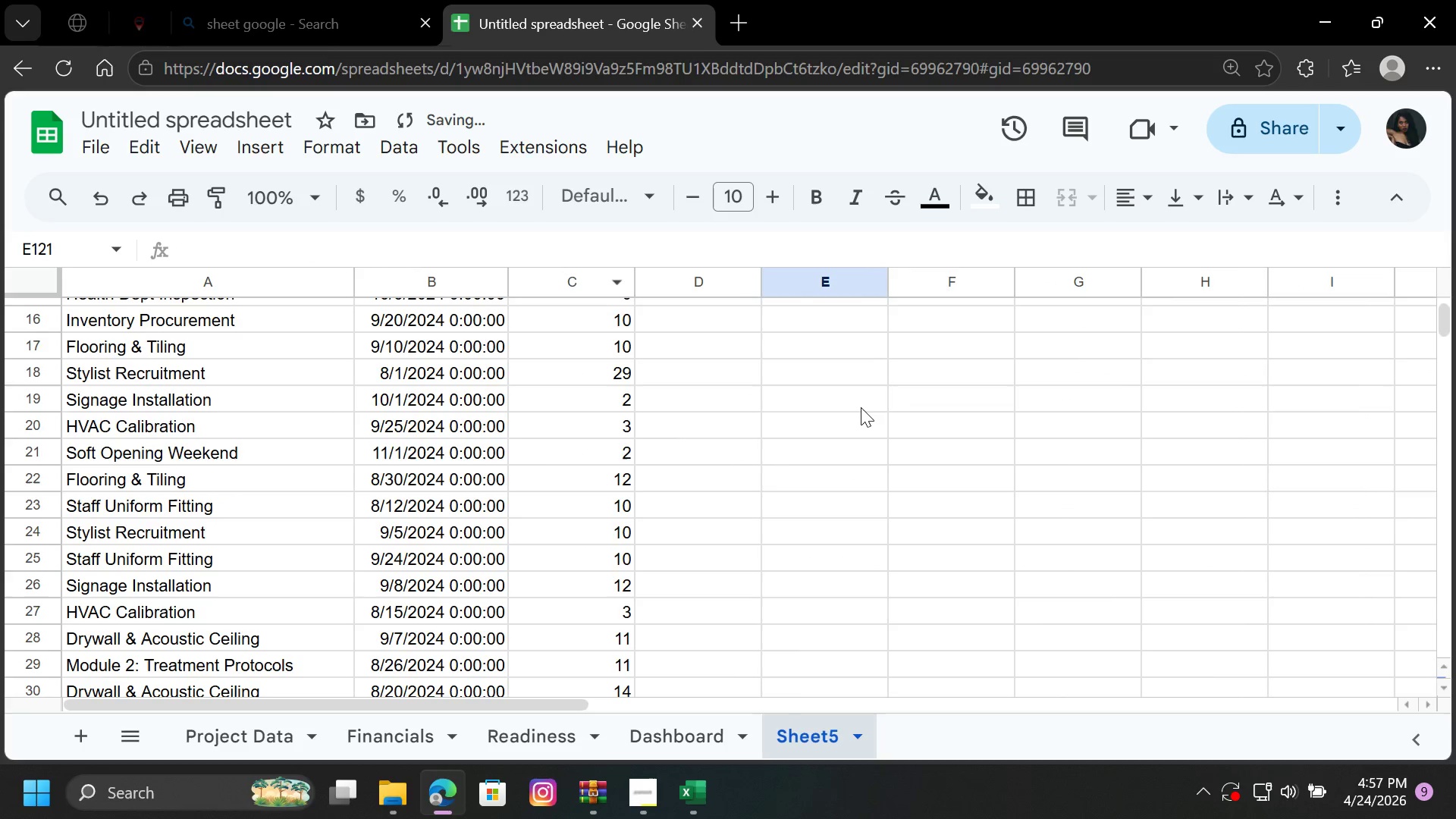 
scroll: coordinate [778, 450], scroll_direction: up, amount: 13.0
 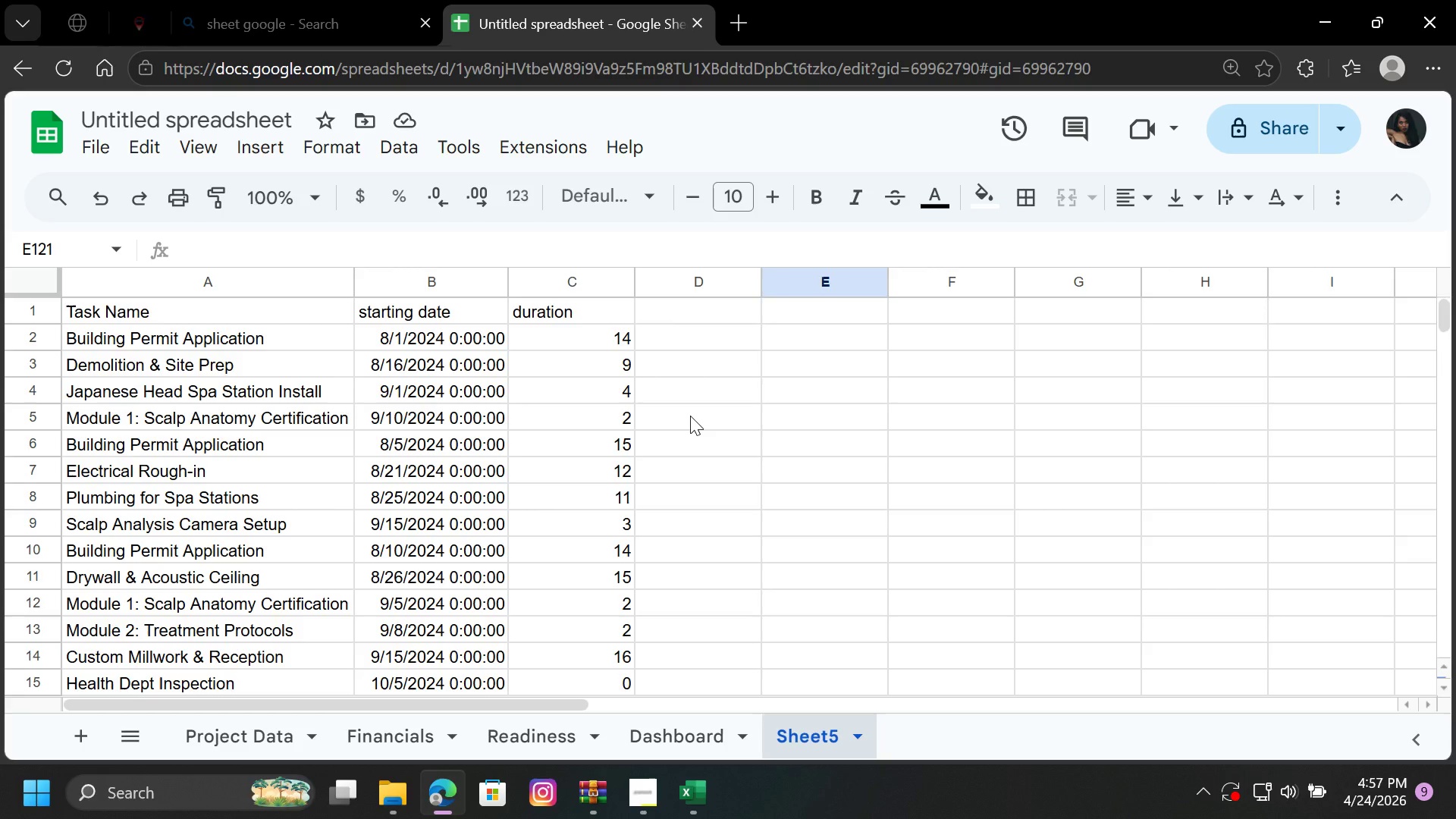 
wait(6.91)
 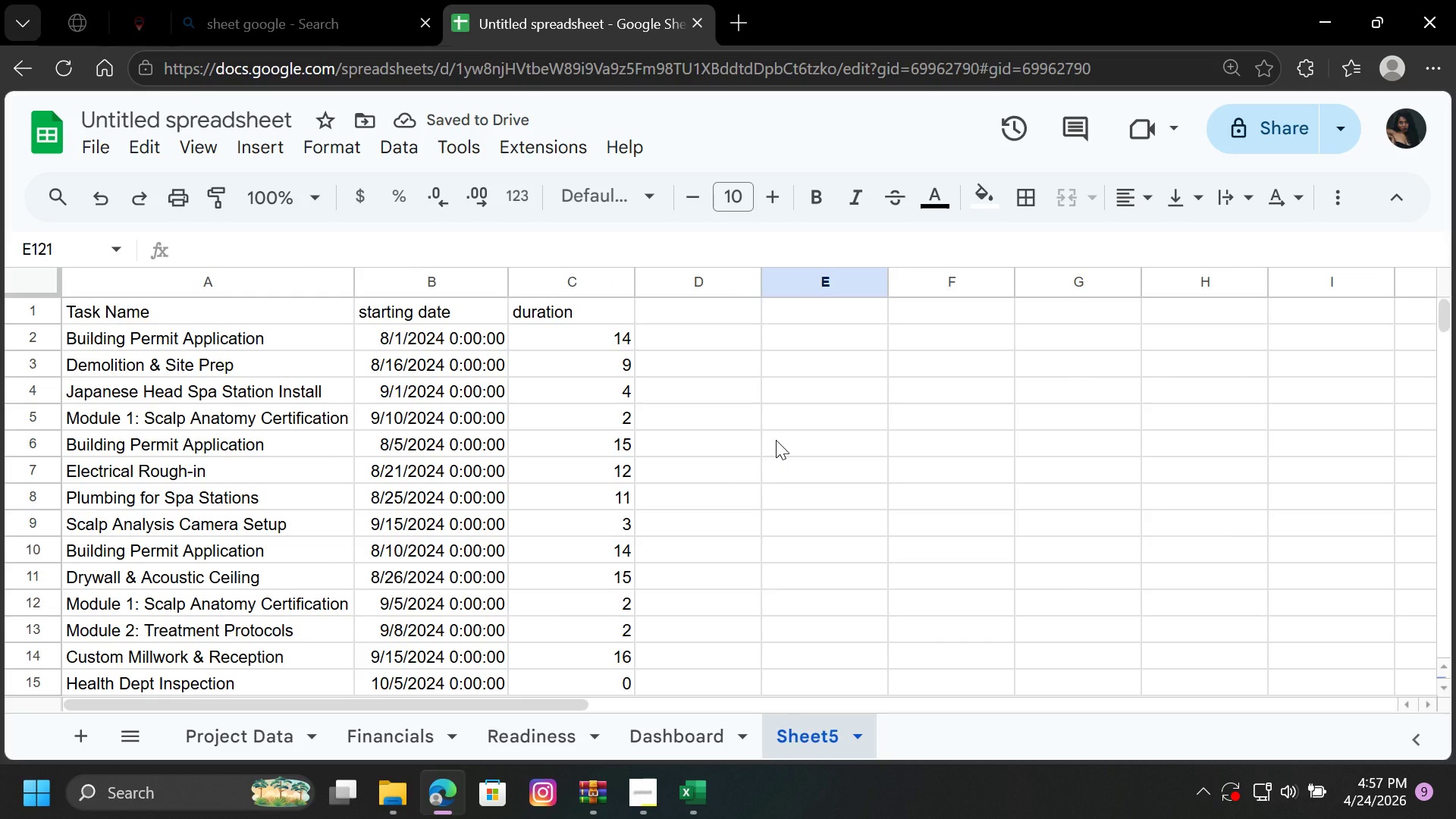 
hold_key(key=ControlLeft, duration=0.67)
left_click([255, 290])
 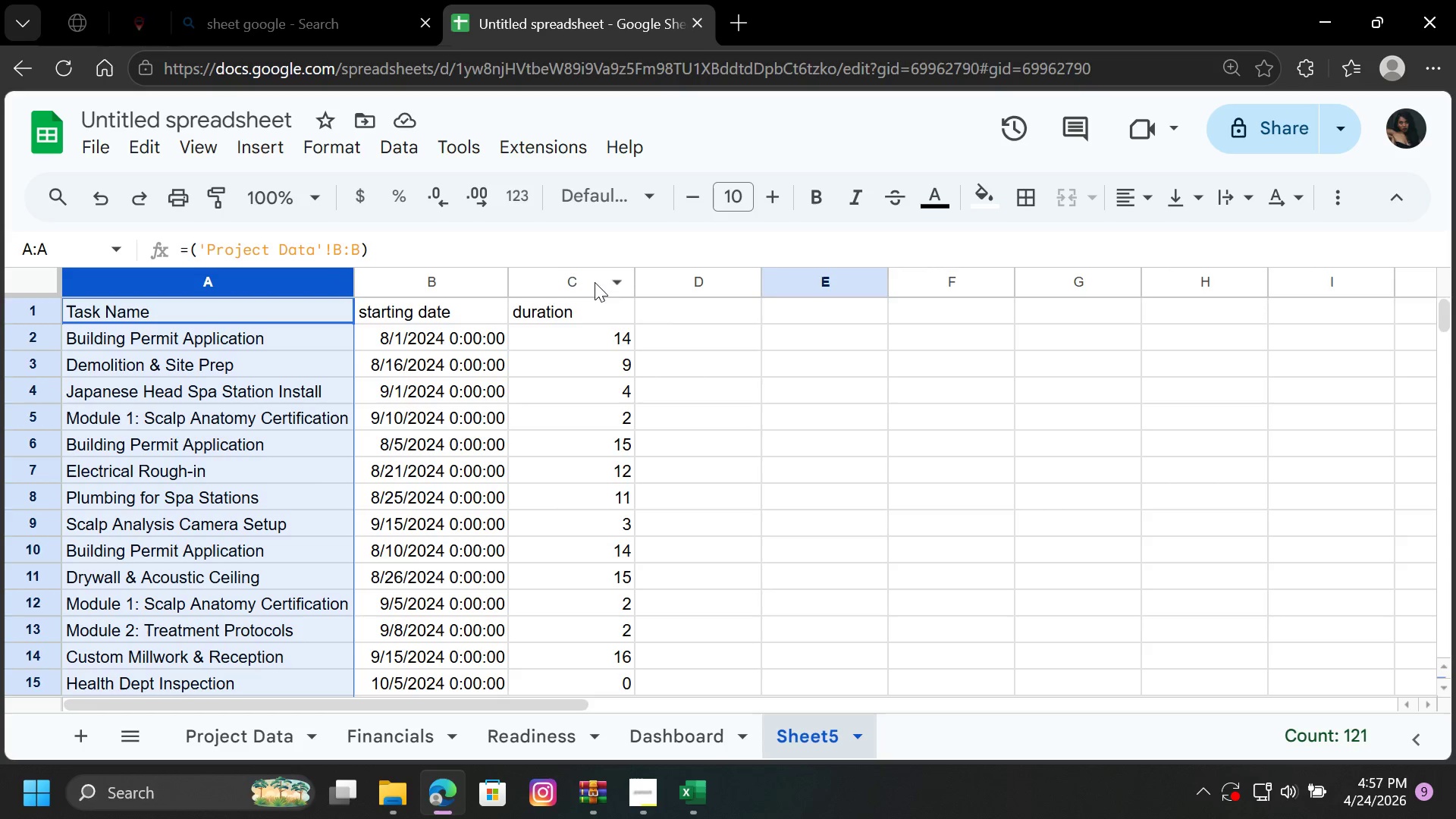 
hold_key(key=ControlLeft, duration=1.48)
 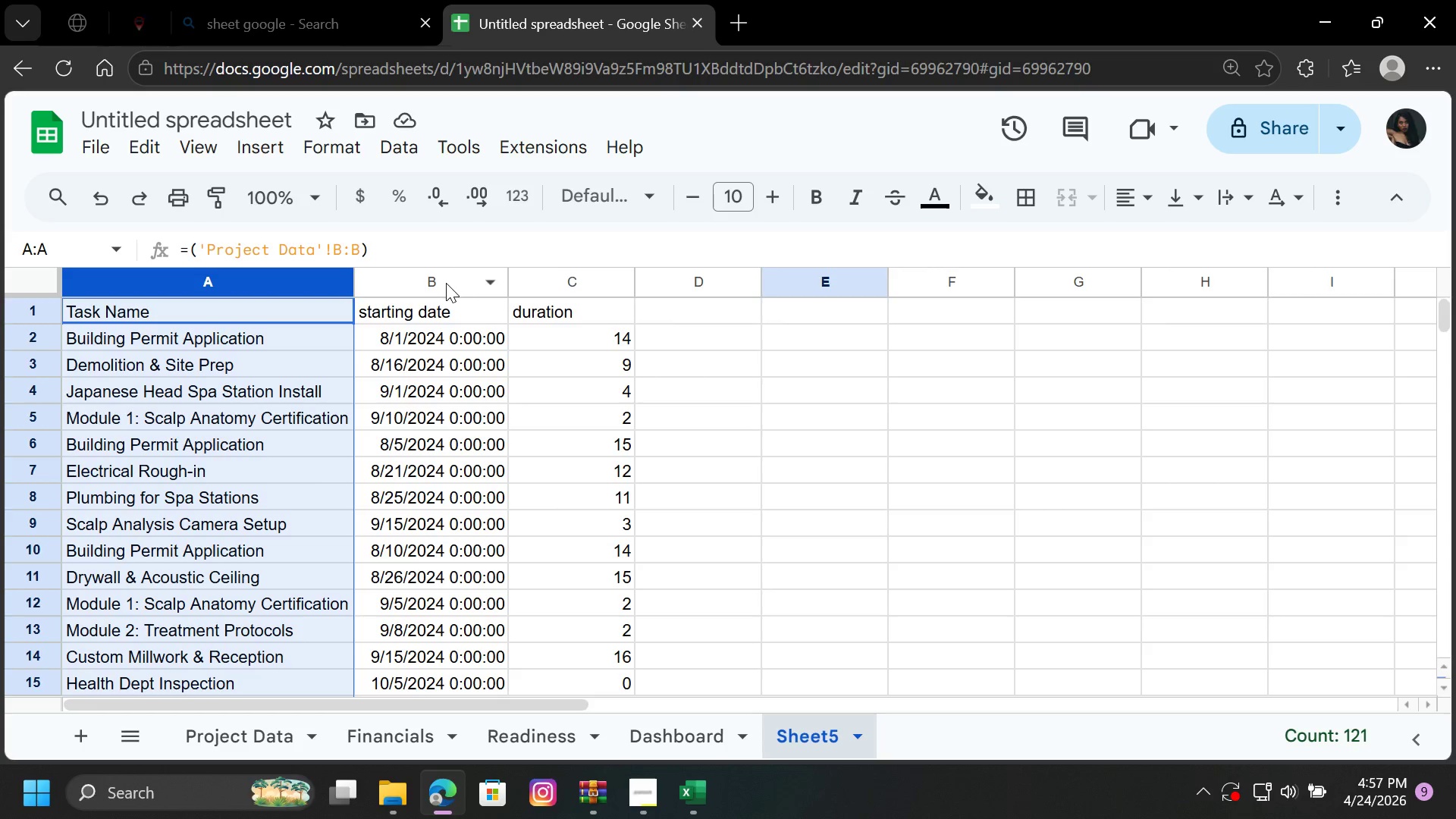 
hold_key(key=ControlLeft, duration=1.51)
left_click([440, 281])
 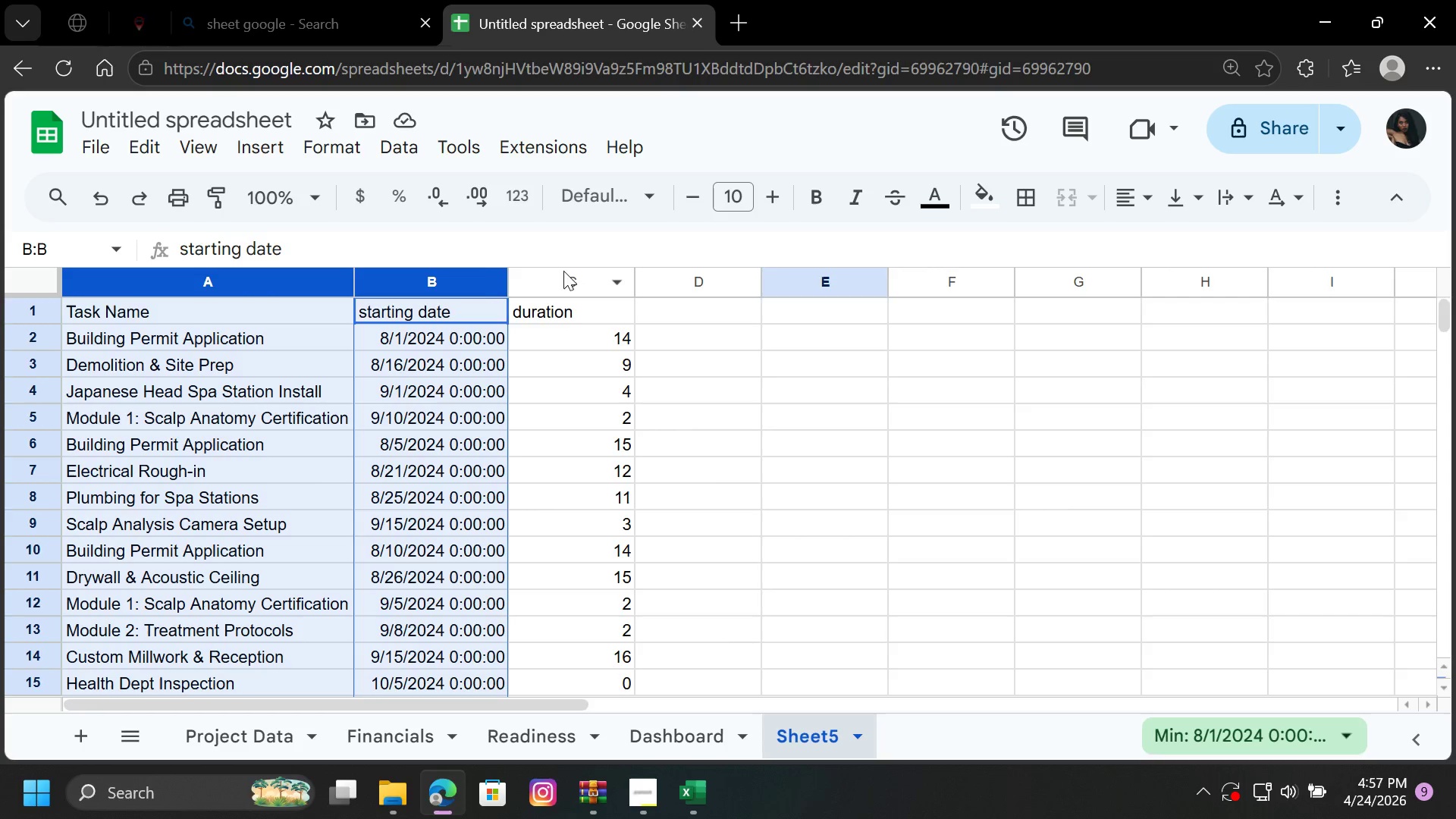 
left_click([552, 275])
 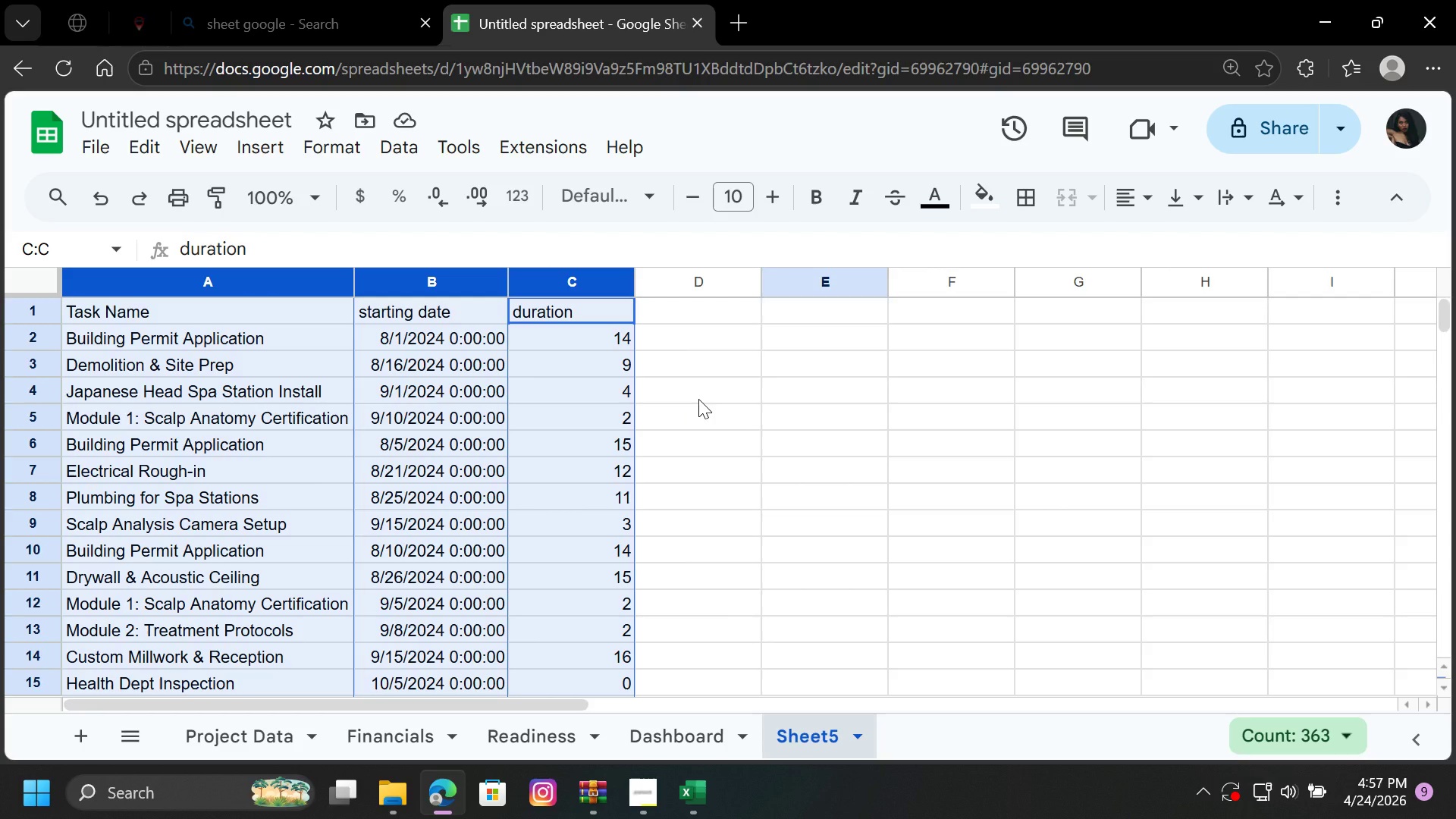 
left_click([746, 436])
 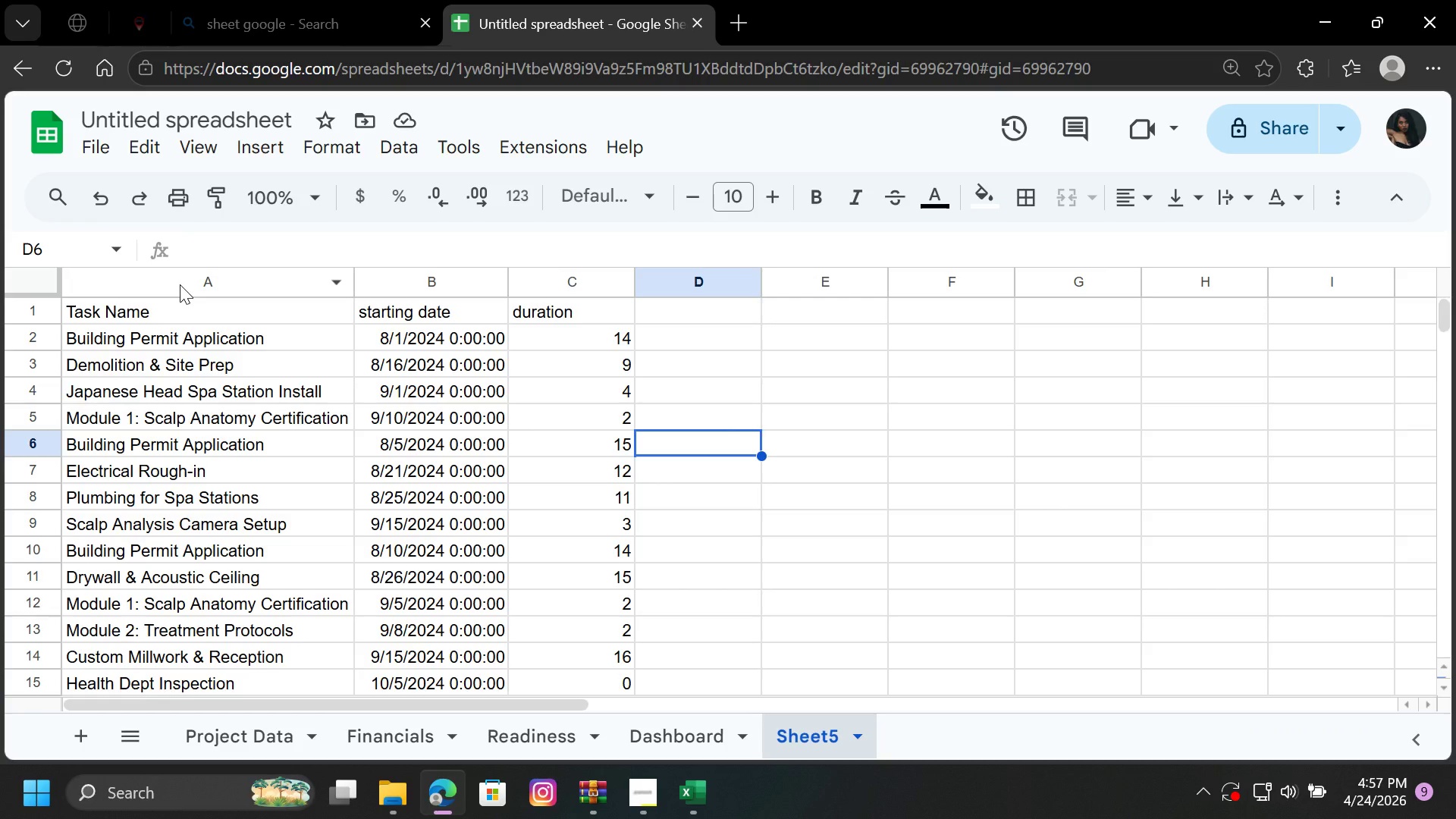 
hold_key(key=ControlLeft, duration=1.52)
left_click_drag(start_coordinate=[182, 287], to_coordinate=[579, 317])
 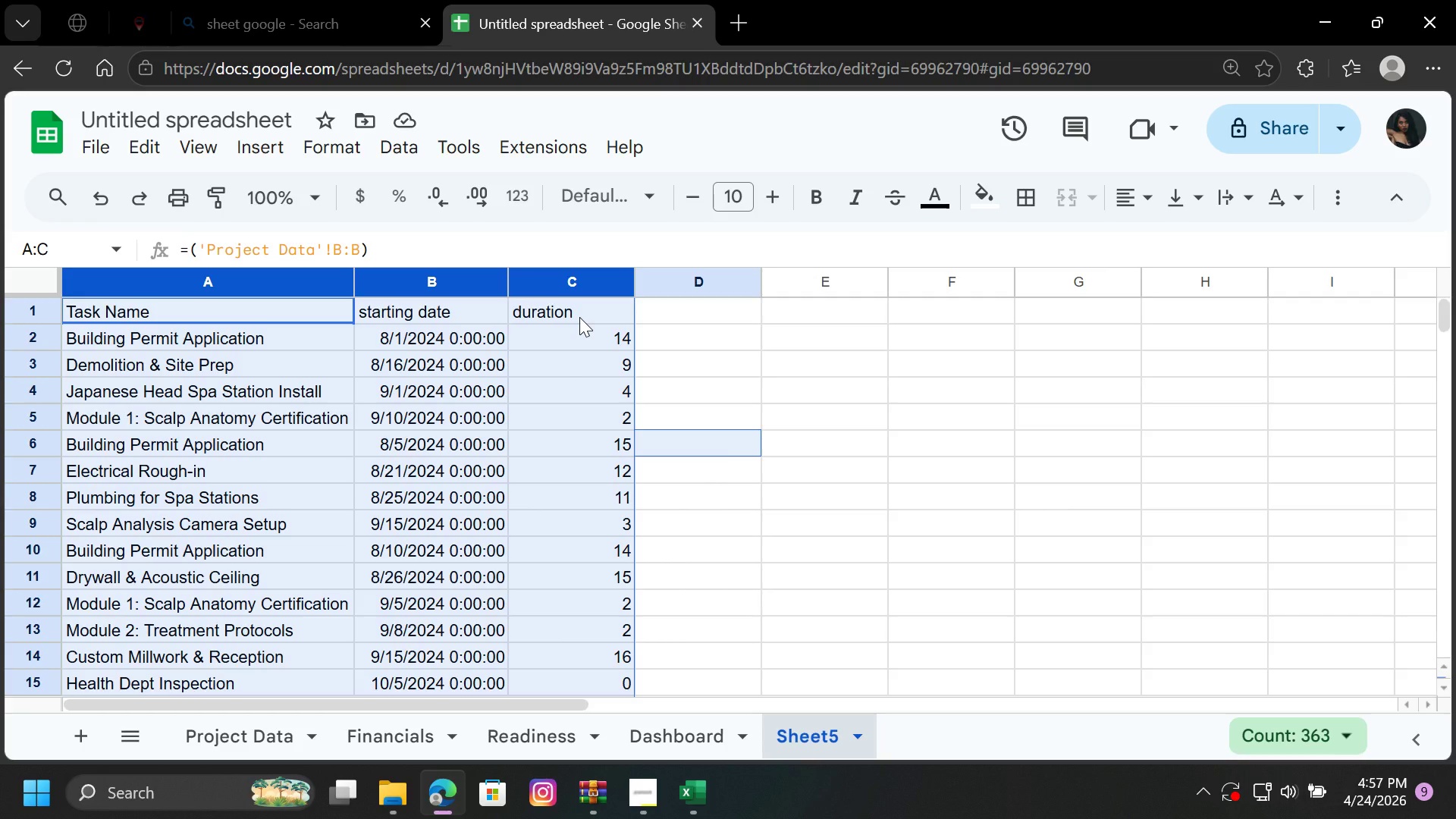 
hold_key(key=ControlLeft, duration=1.5)
 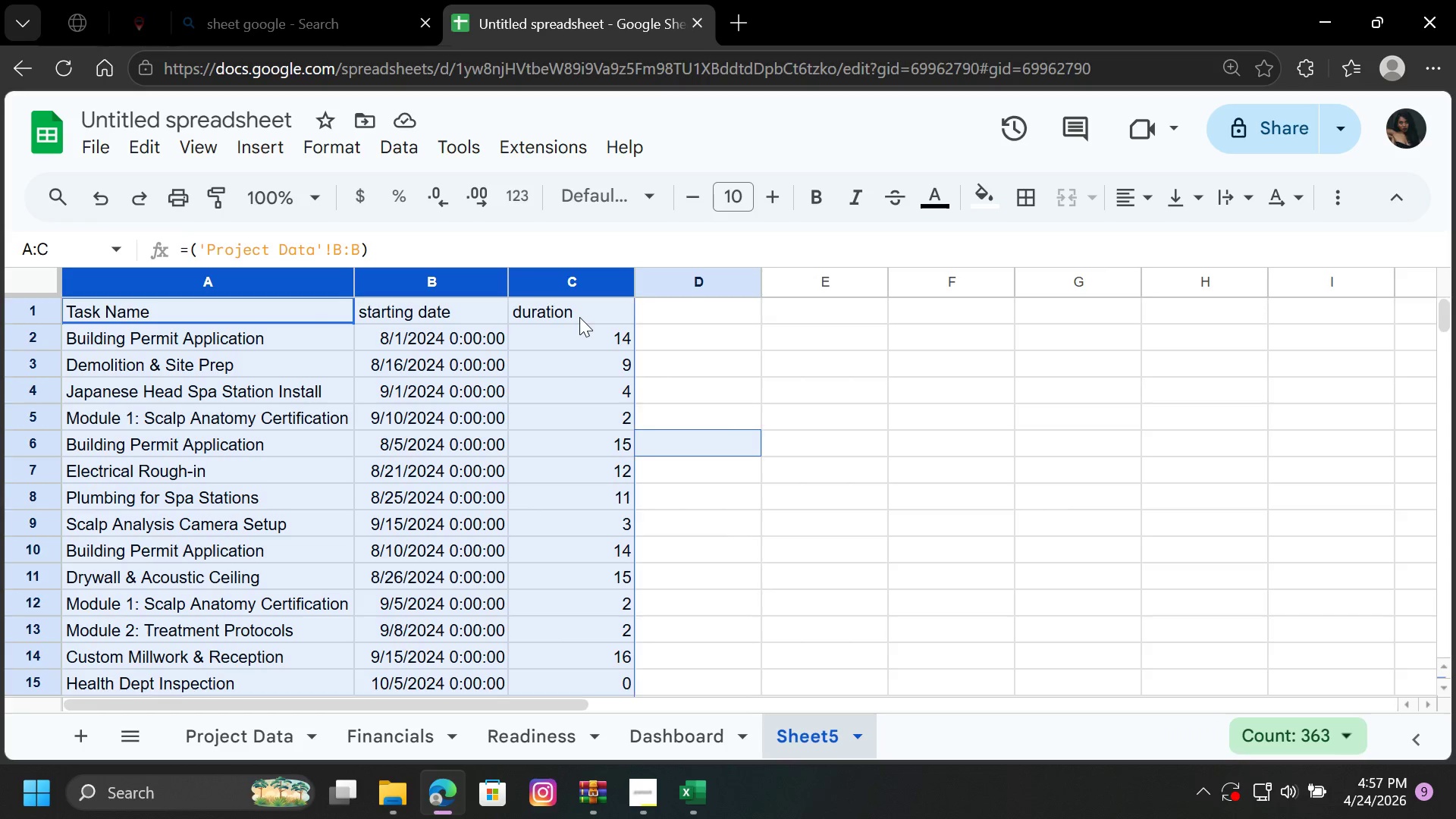 
hold_key(key=ControlLeft, duration=0.75)
 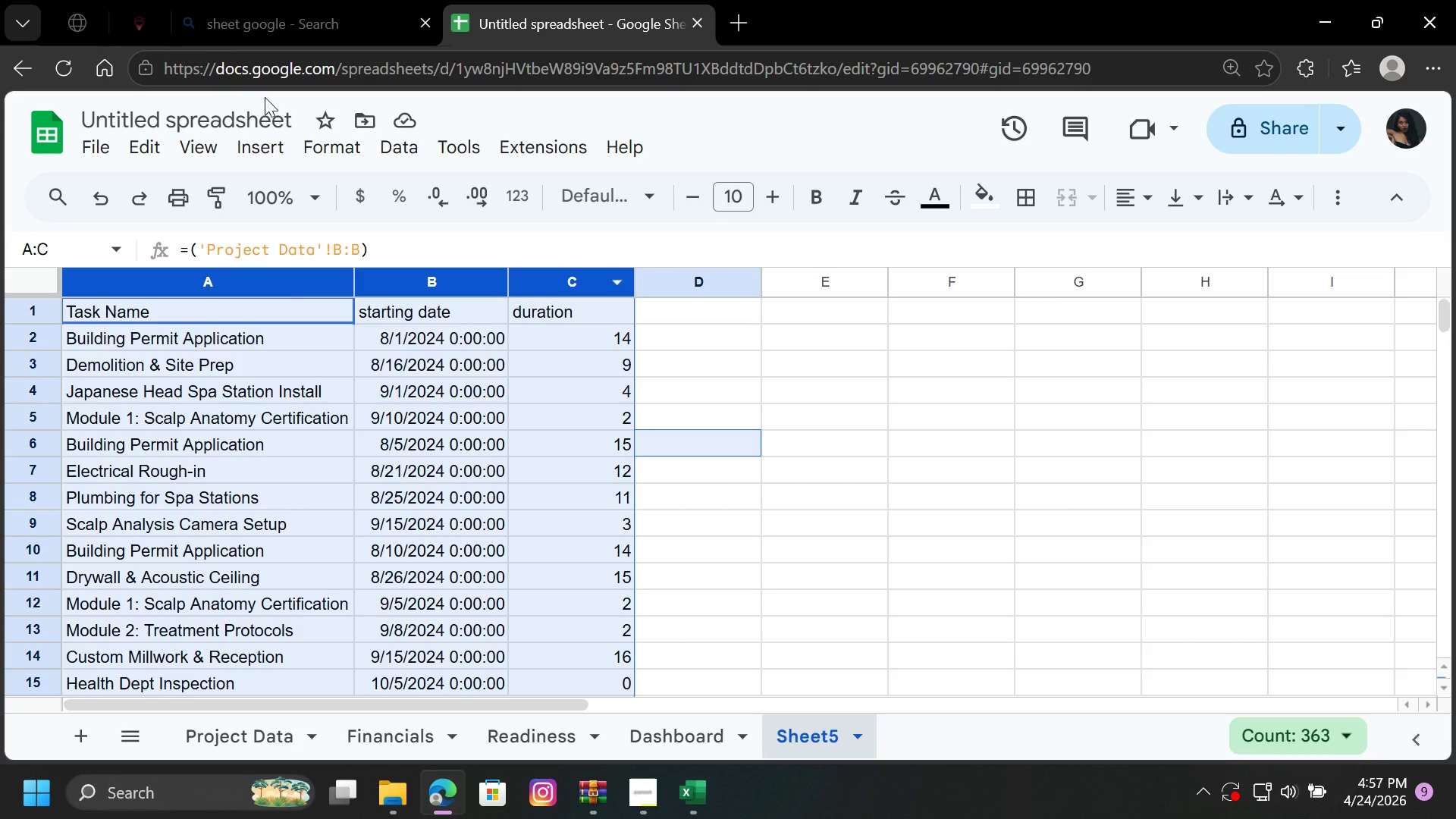 
left_click([274, 152])
 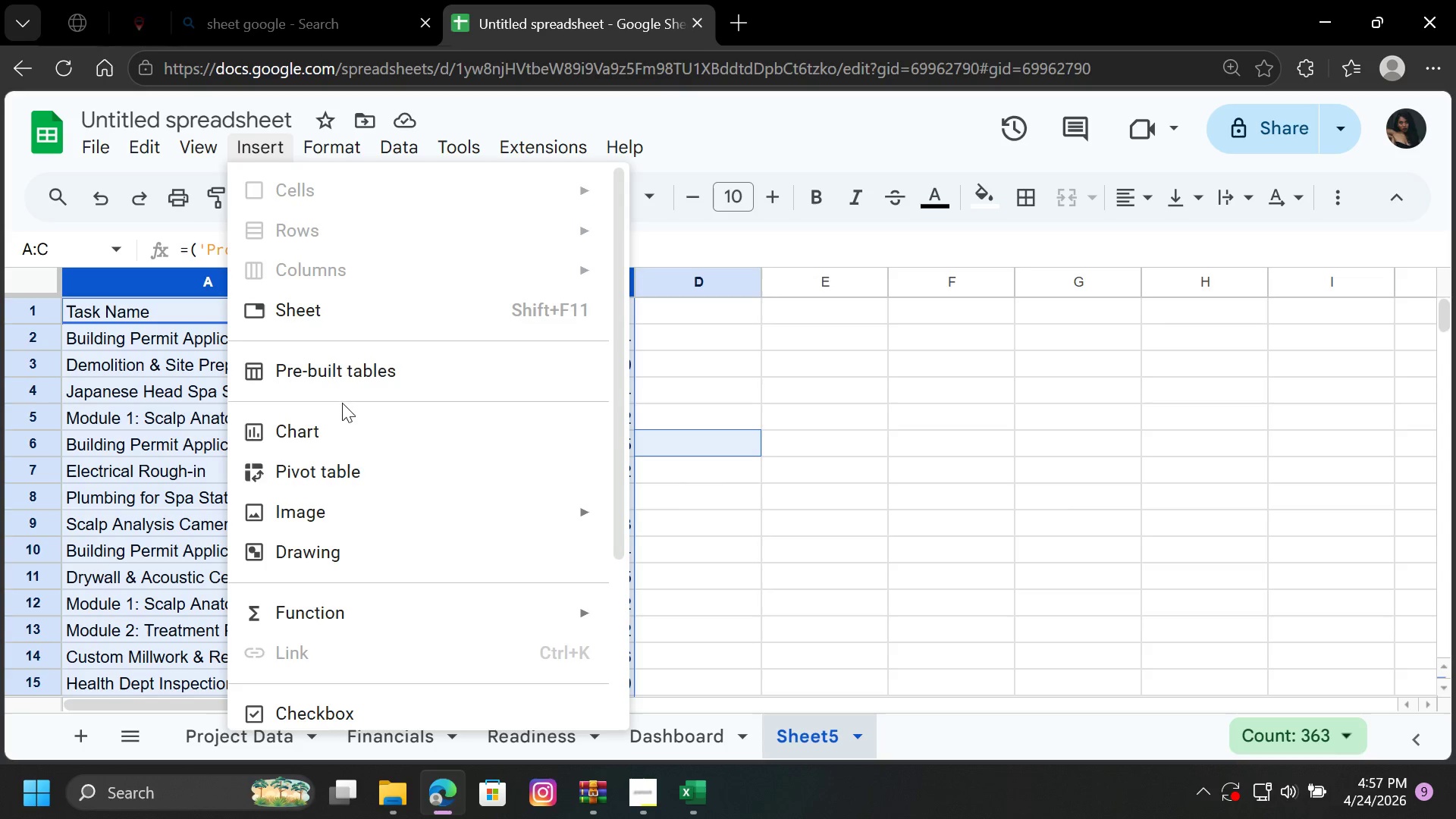 
left_click([342, 416])
 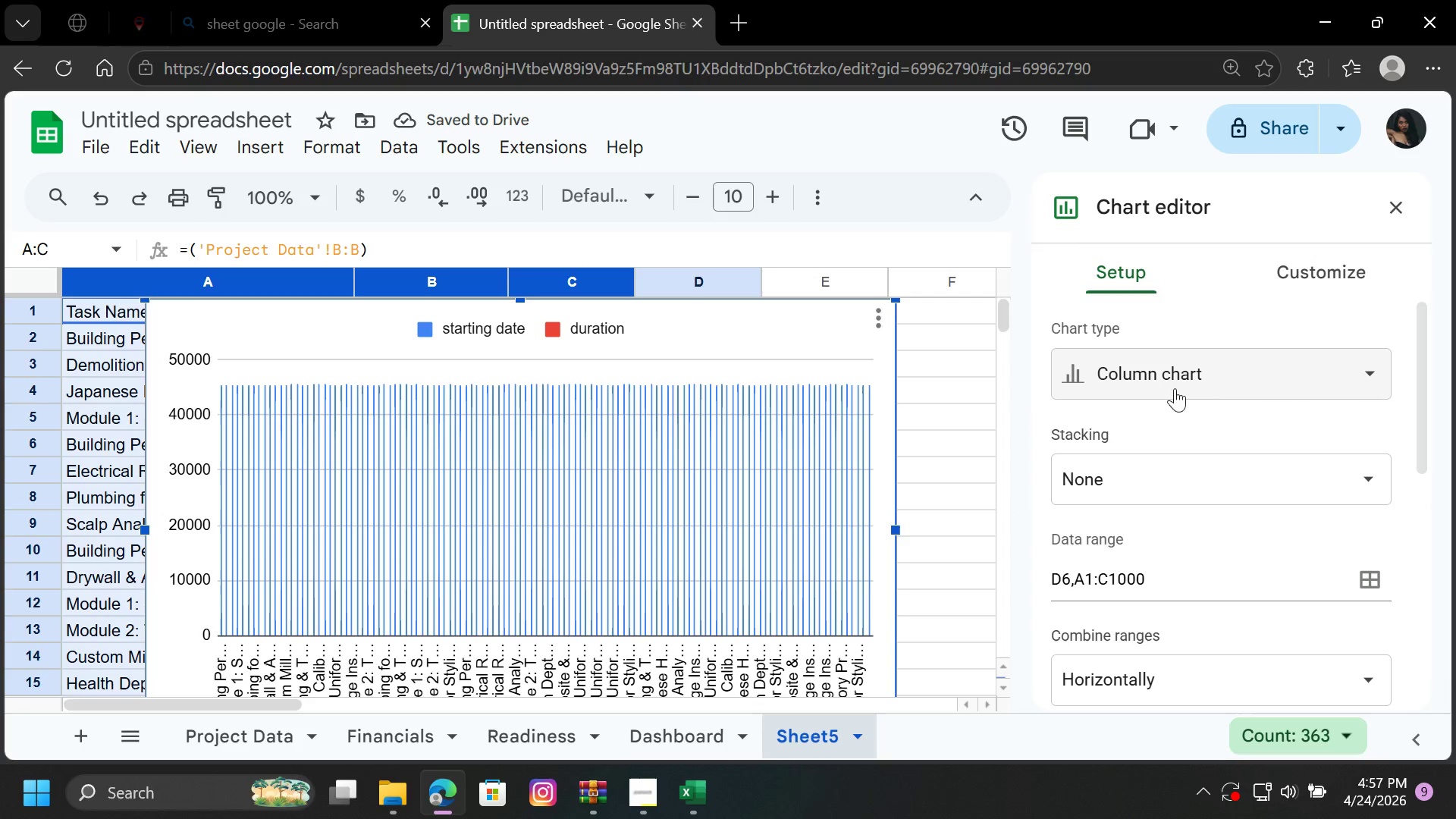 
wait(5.45)
 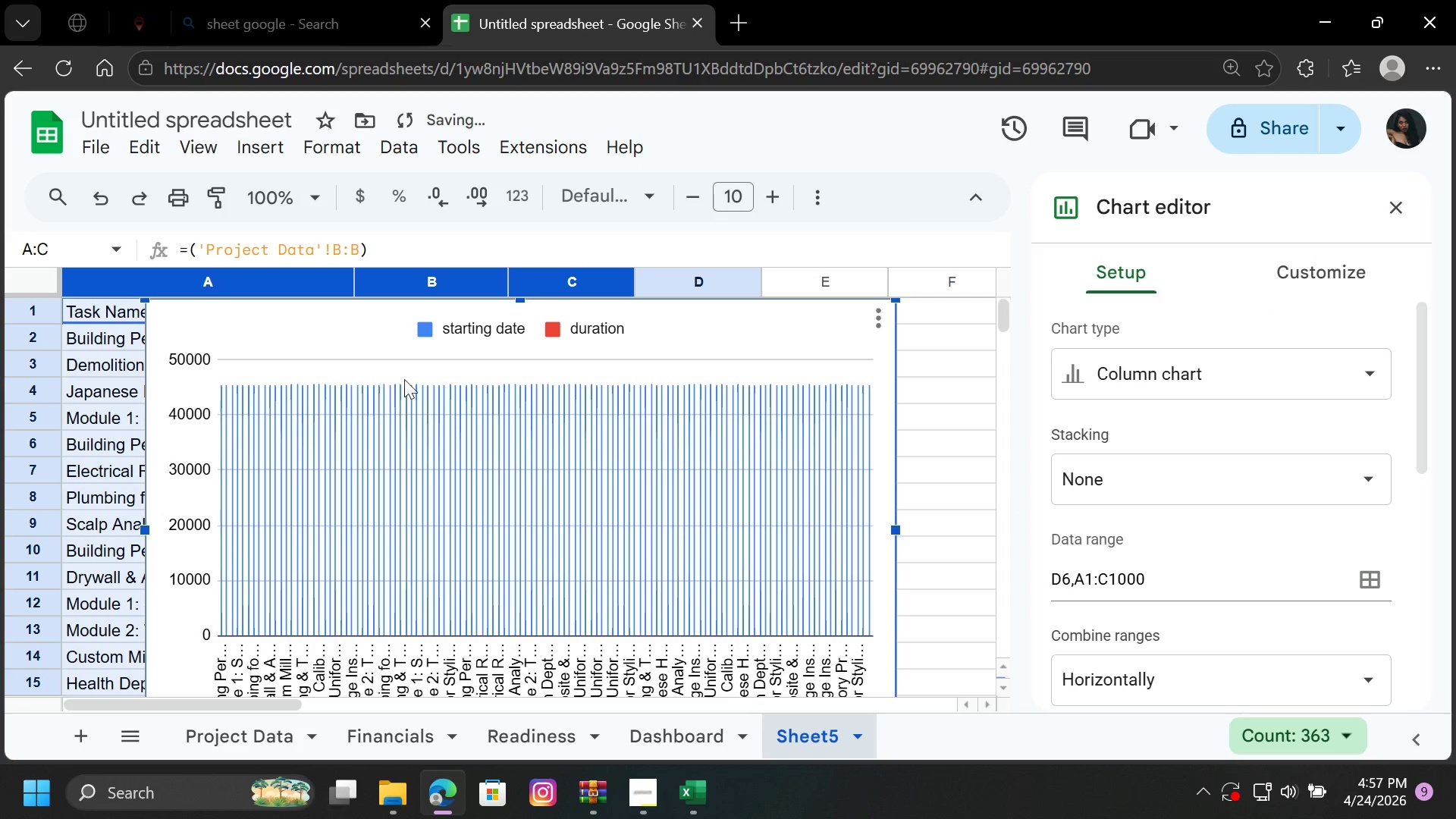 
left_click([1289, 362])
 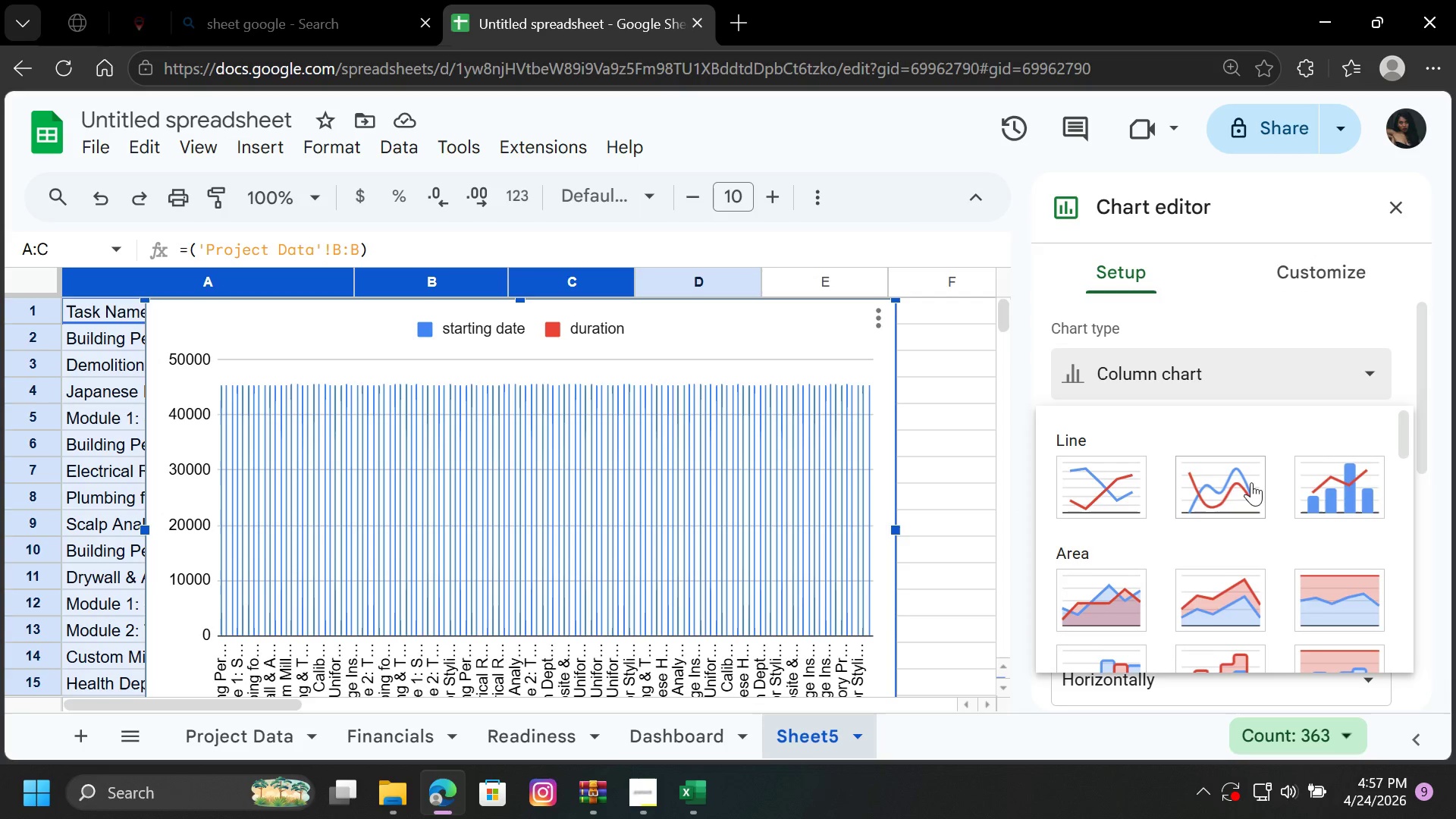 
scroll: coordinate [1244, 516], scroll_direction: down, amount: 4.0
 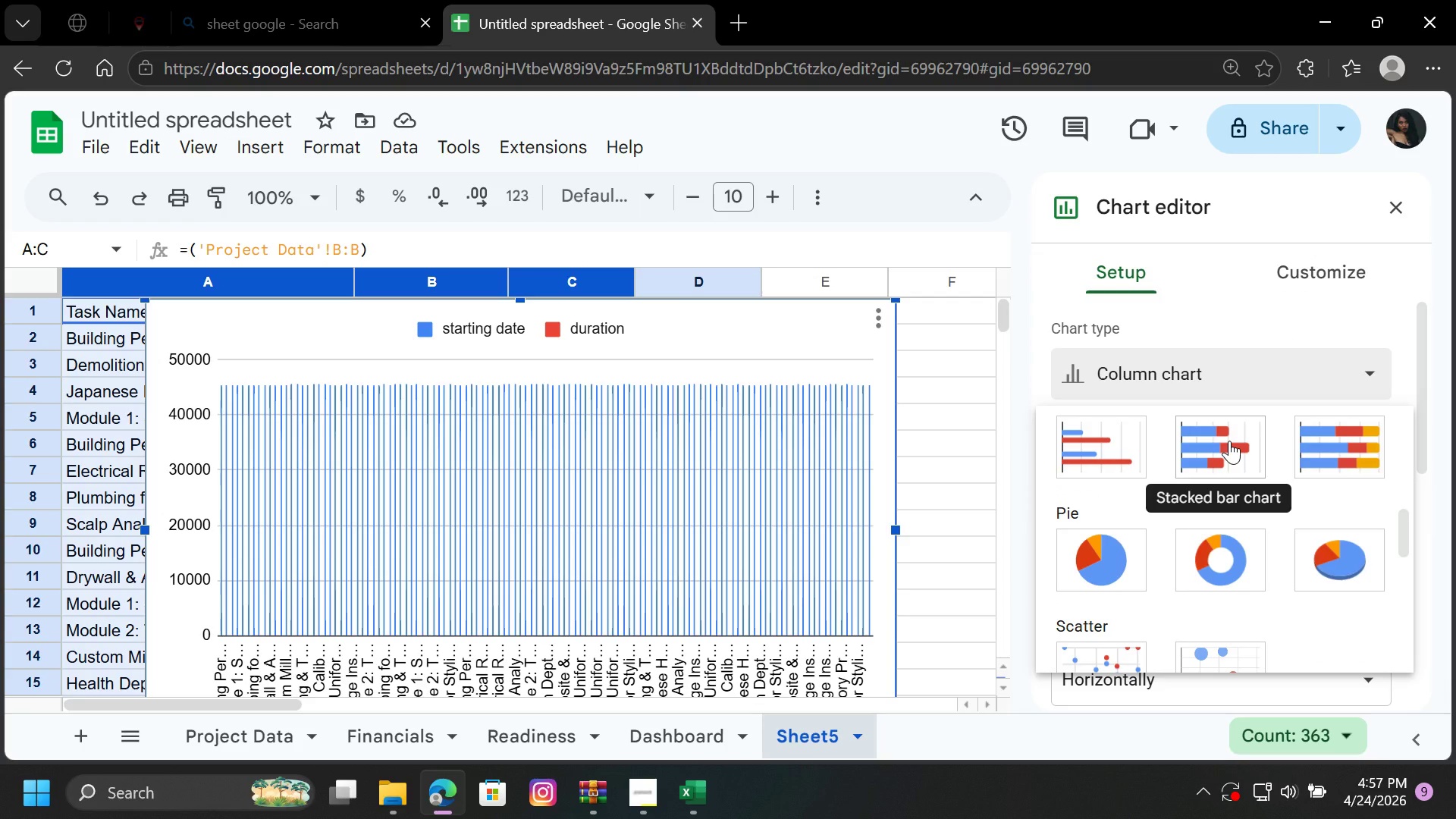 
left_click([1229, 441])
 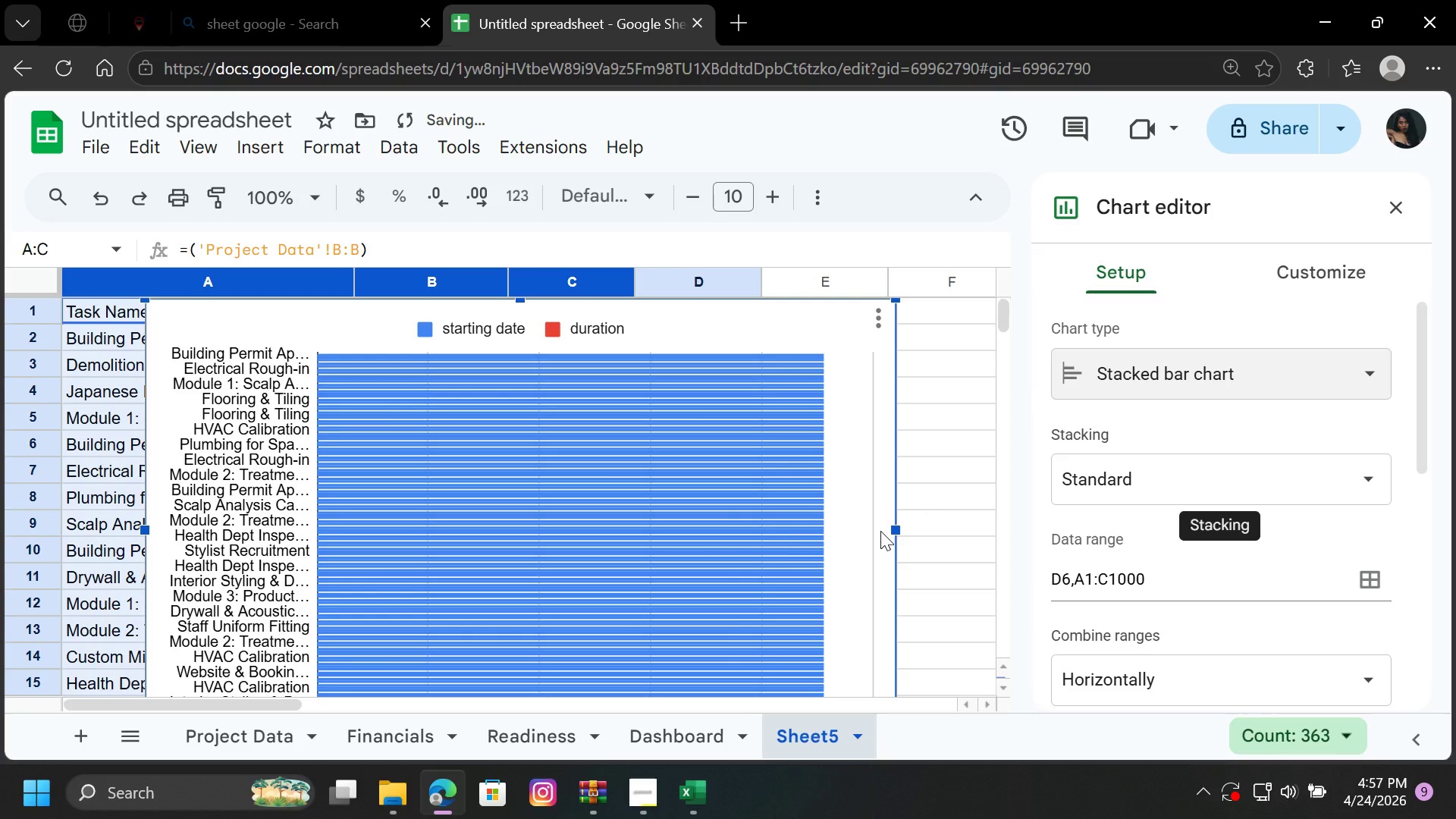 
scroll: coordinate [701, 544], scroll_direction: down, amount: 1.0
 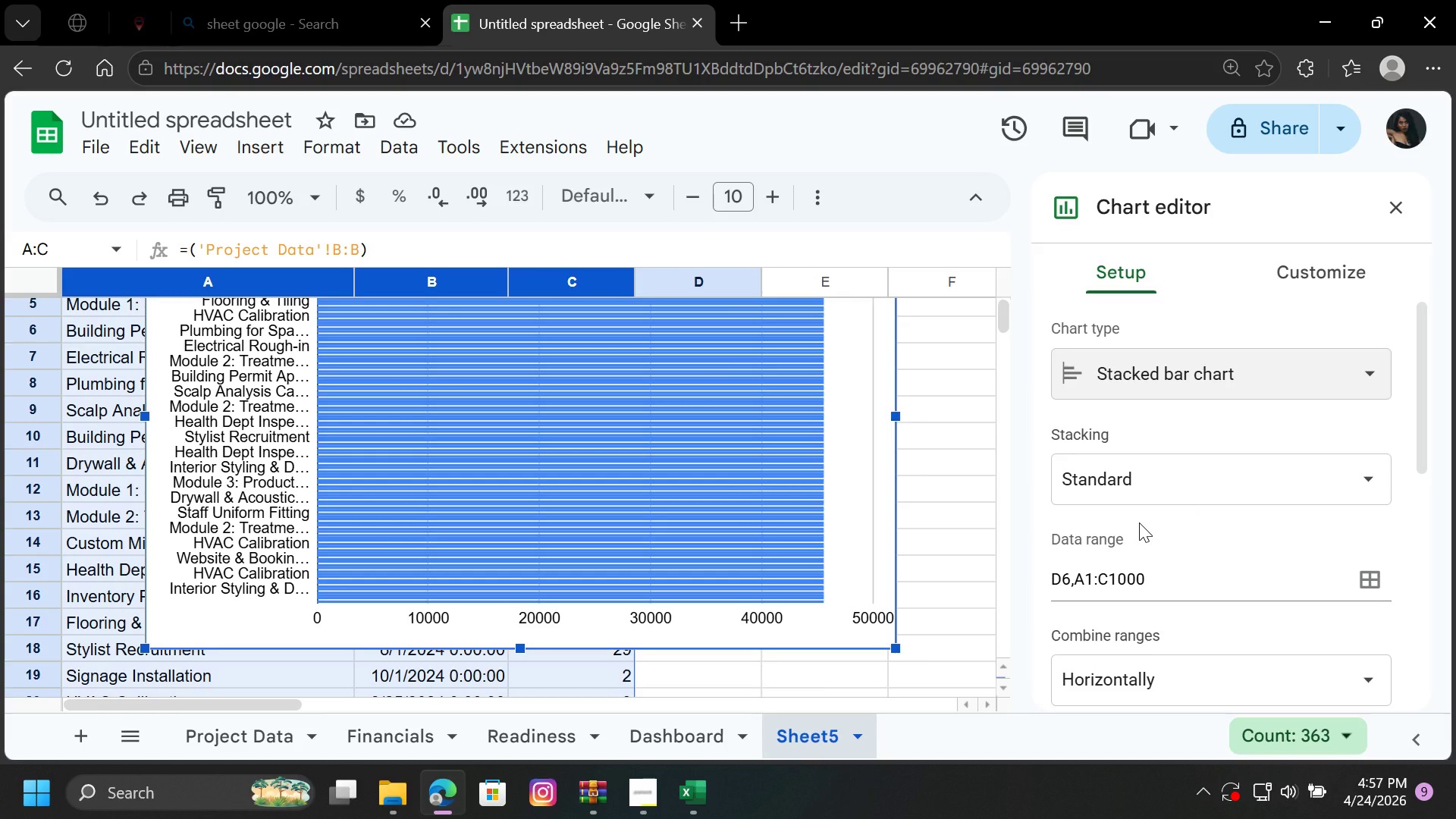 
wait(11.12)
 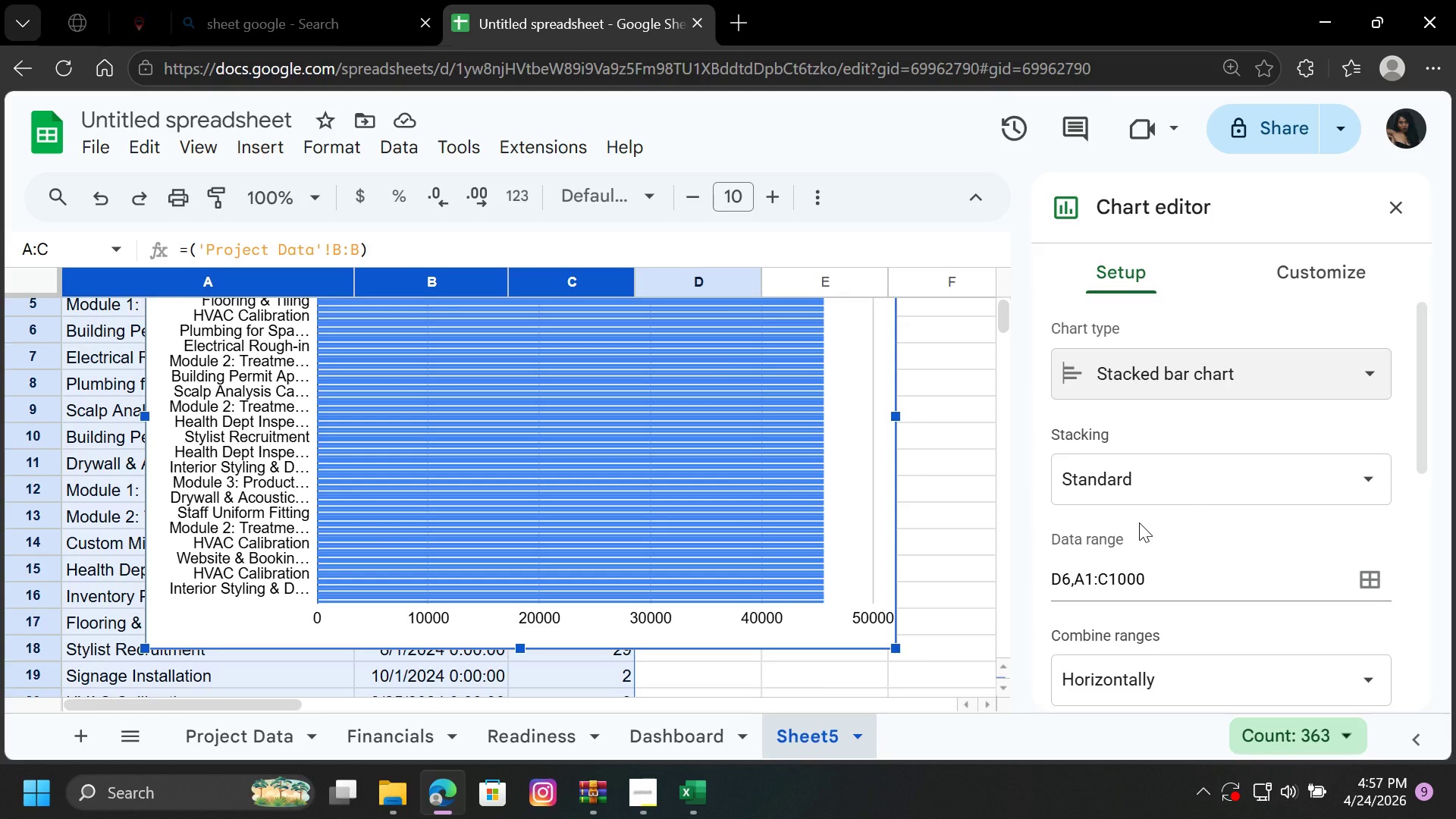 
scroll: coordinate [1237, 365], scroll_direction: up, amount: 3.0
 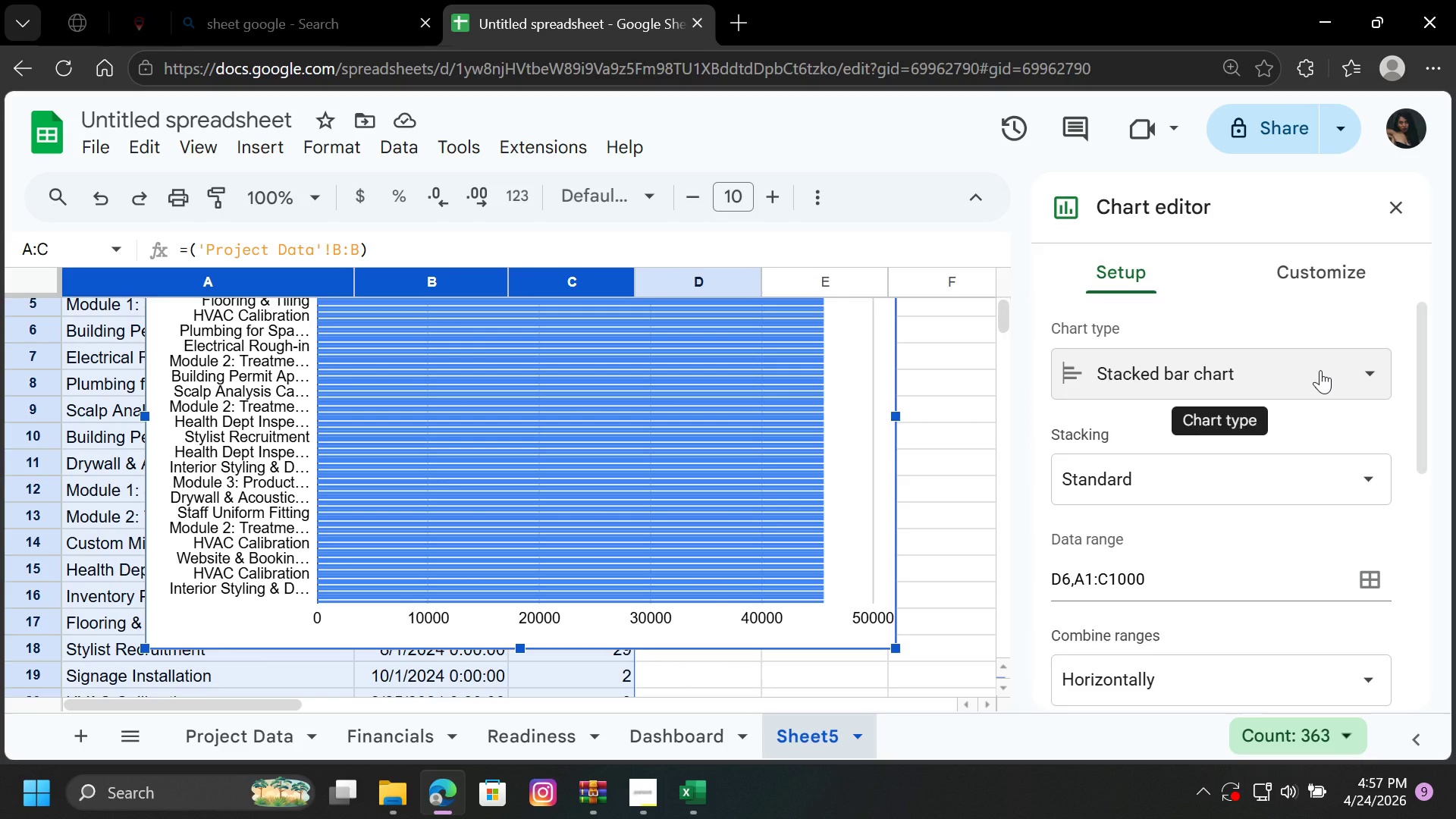 
left_click([1320, 370])
 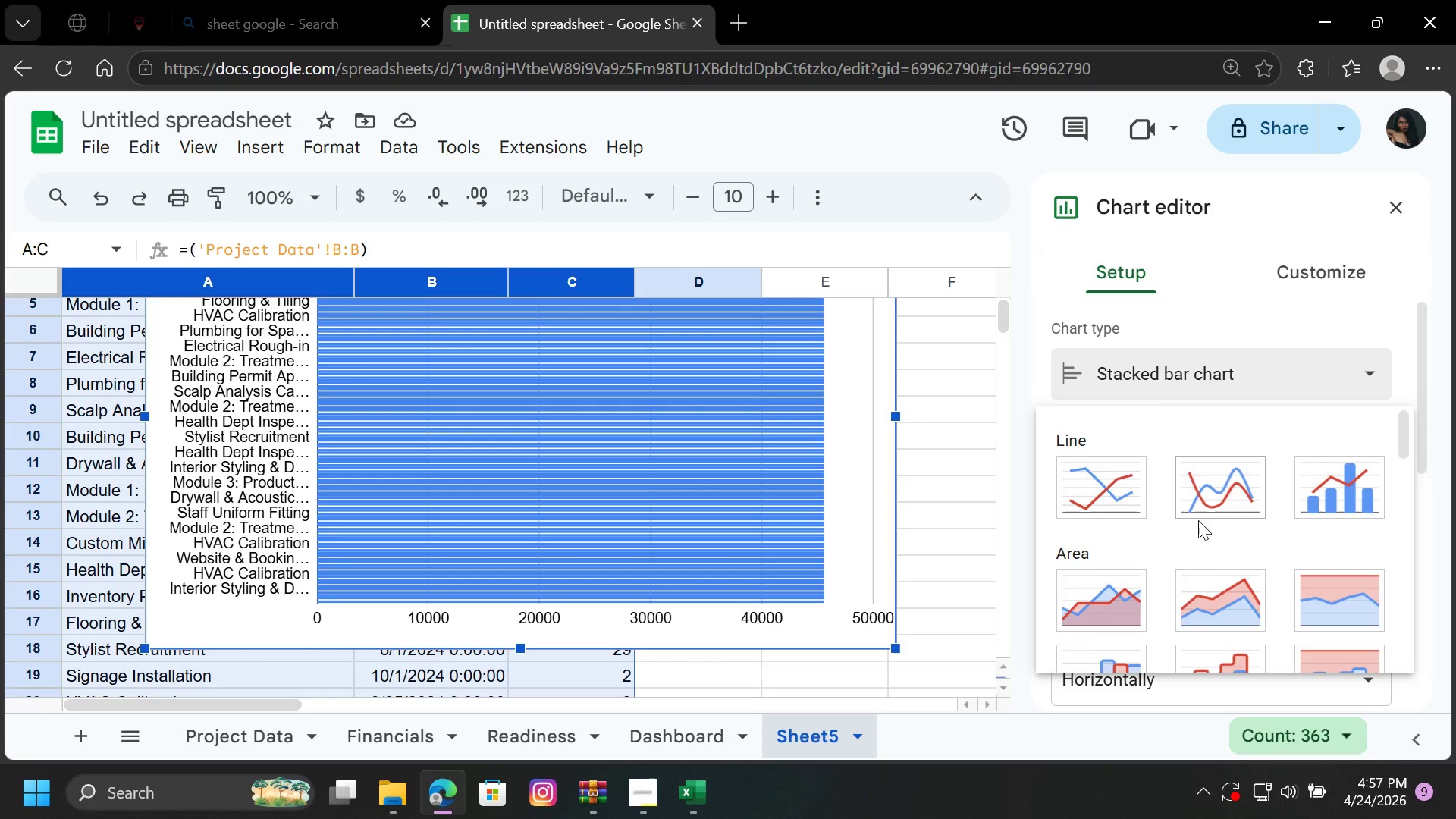 
scroll: coordinate [1191, 534], scroll_direction: down, amount: 10.0
 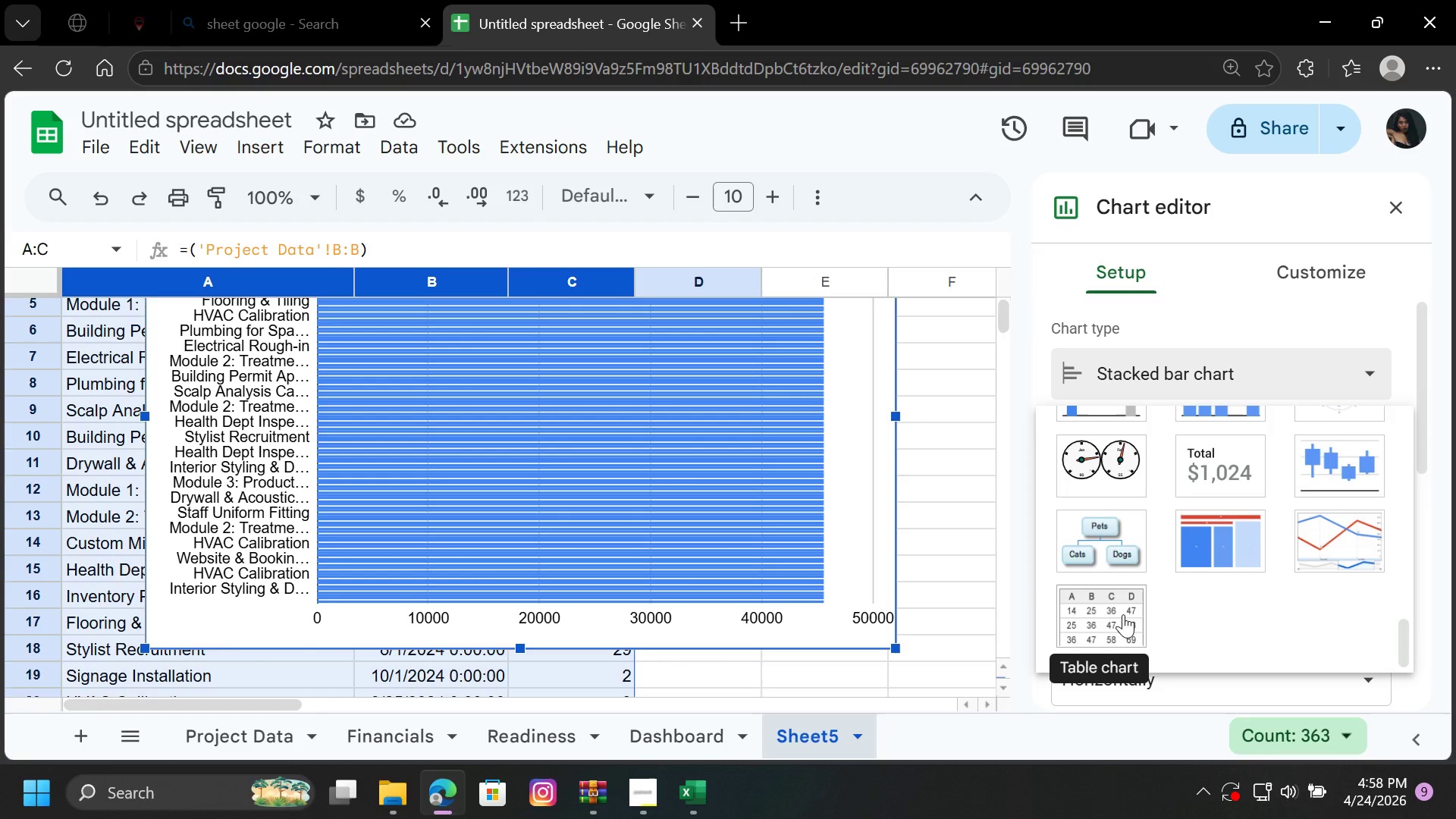 
scroll: coordinate [1123, 605], scroll_direction: up, amount: 2.0
 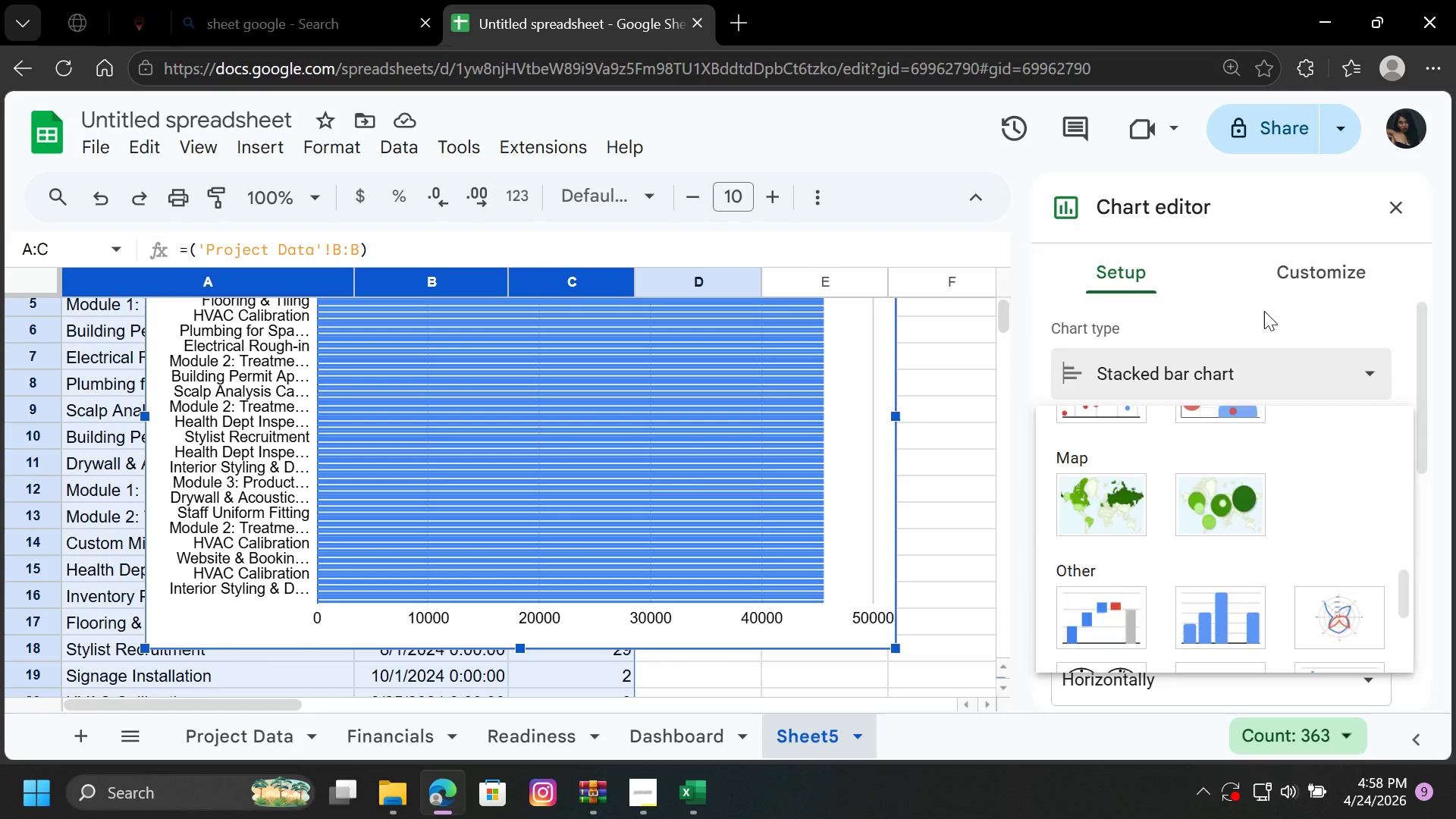 
left_click([1264, 311])
 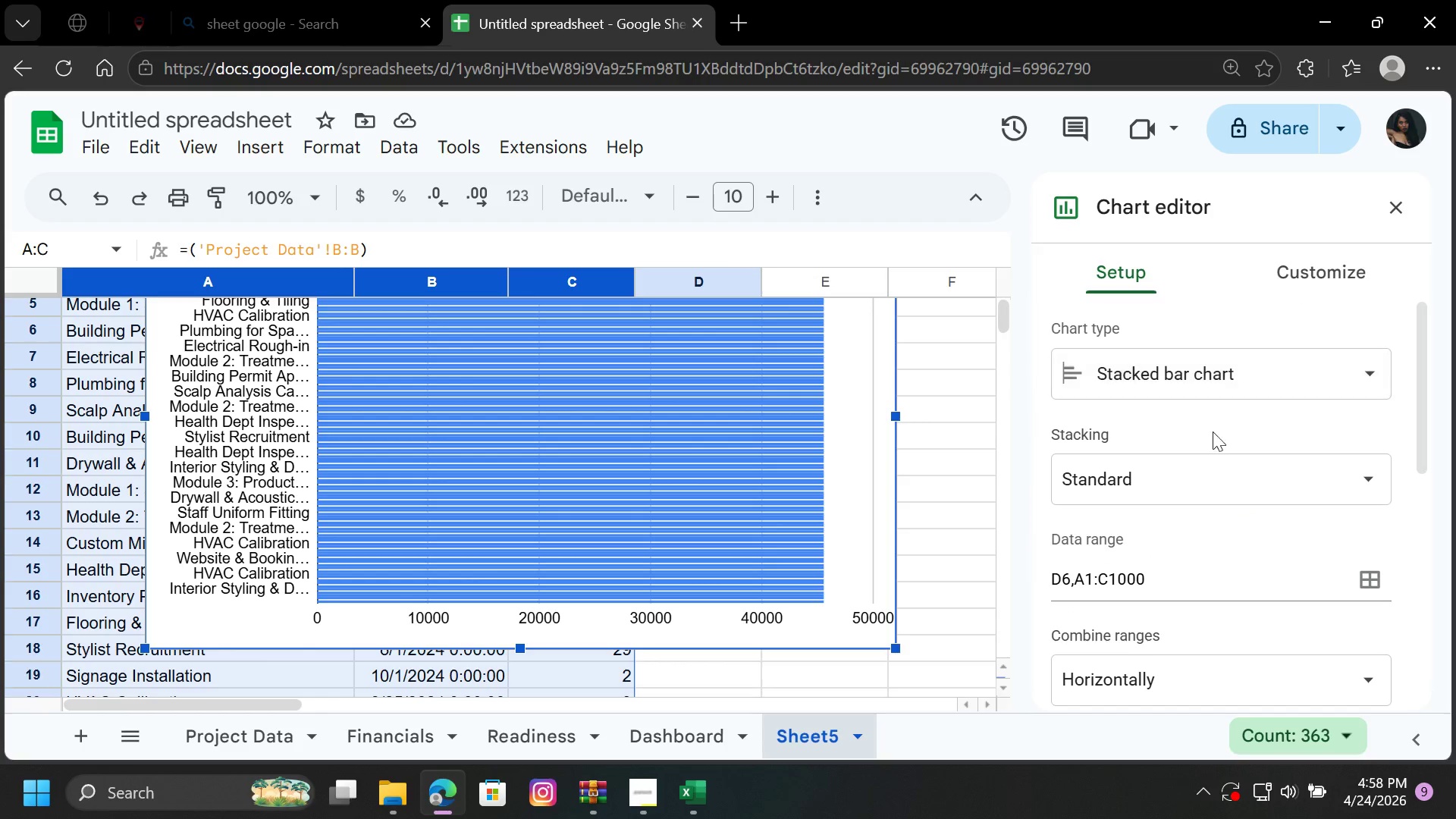 
scroll: coordinate [1156, 578], scroll_direction: down, amount: 5.0
 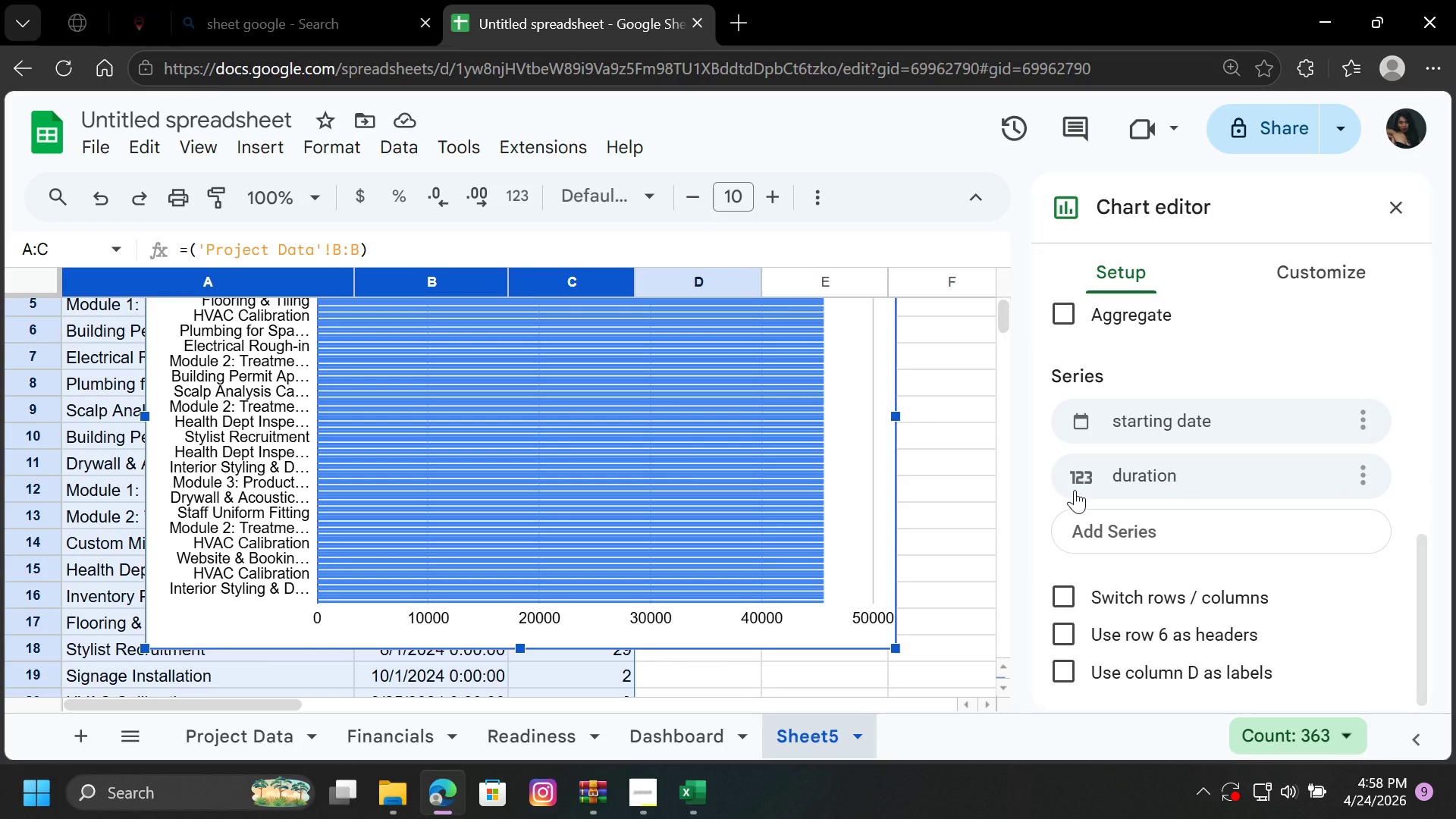 
wait(5.89)
 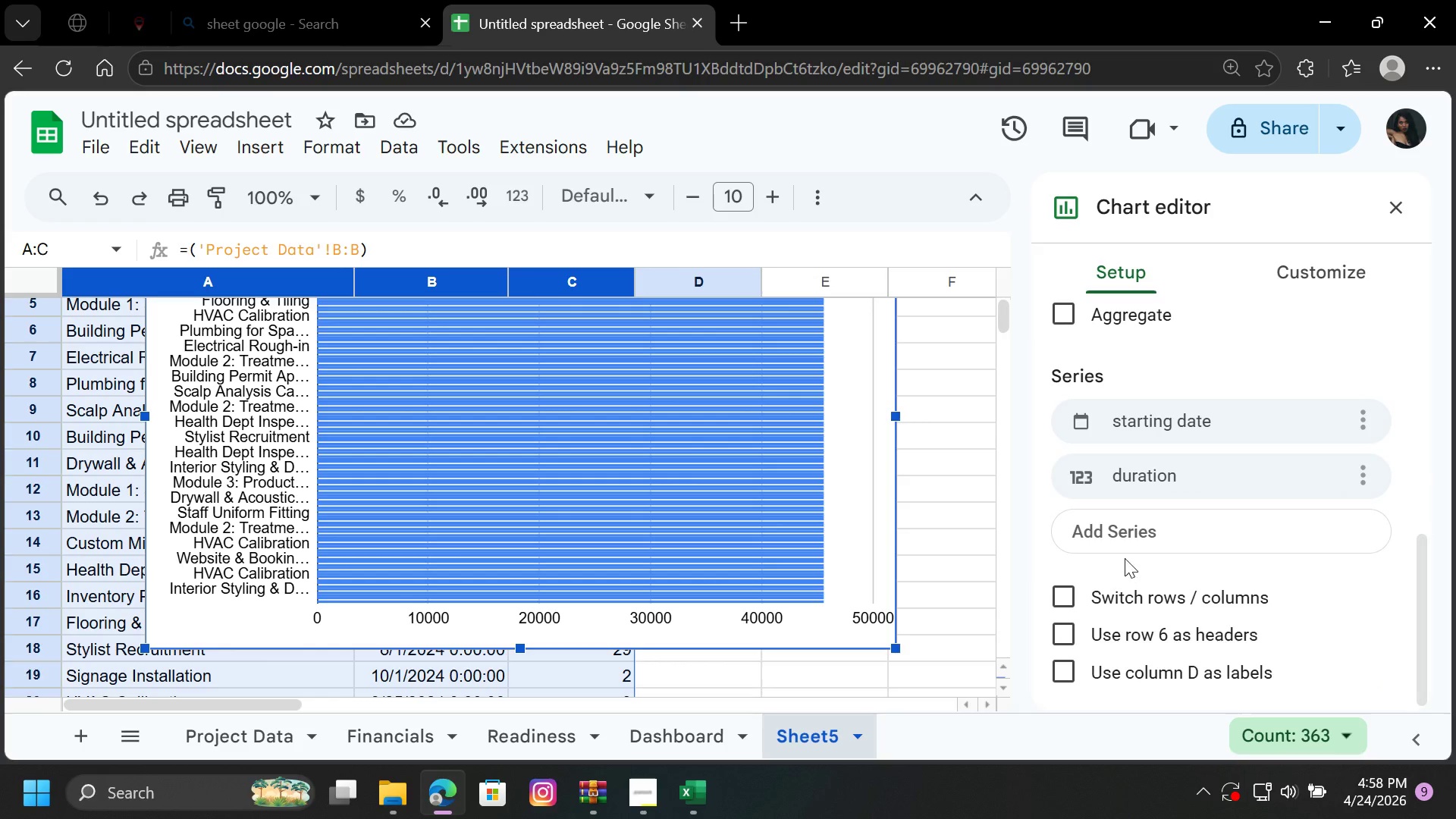 
scroll: coordinate [1190, 451], scroll_direction: up, amount: 5.0
 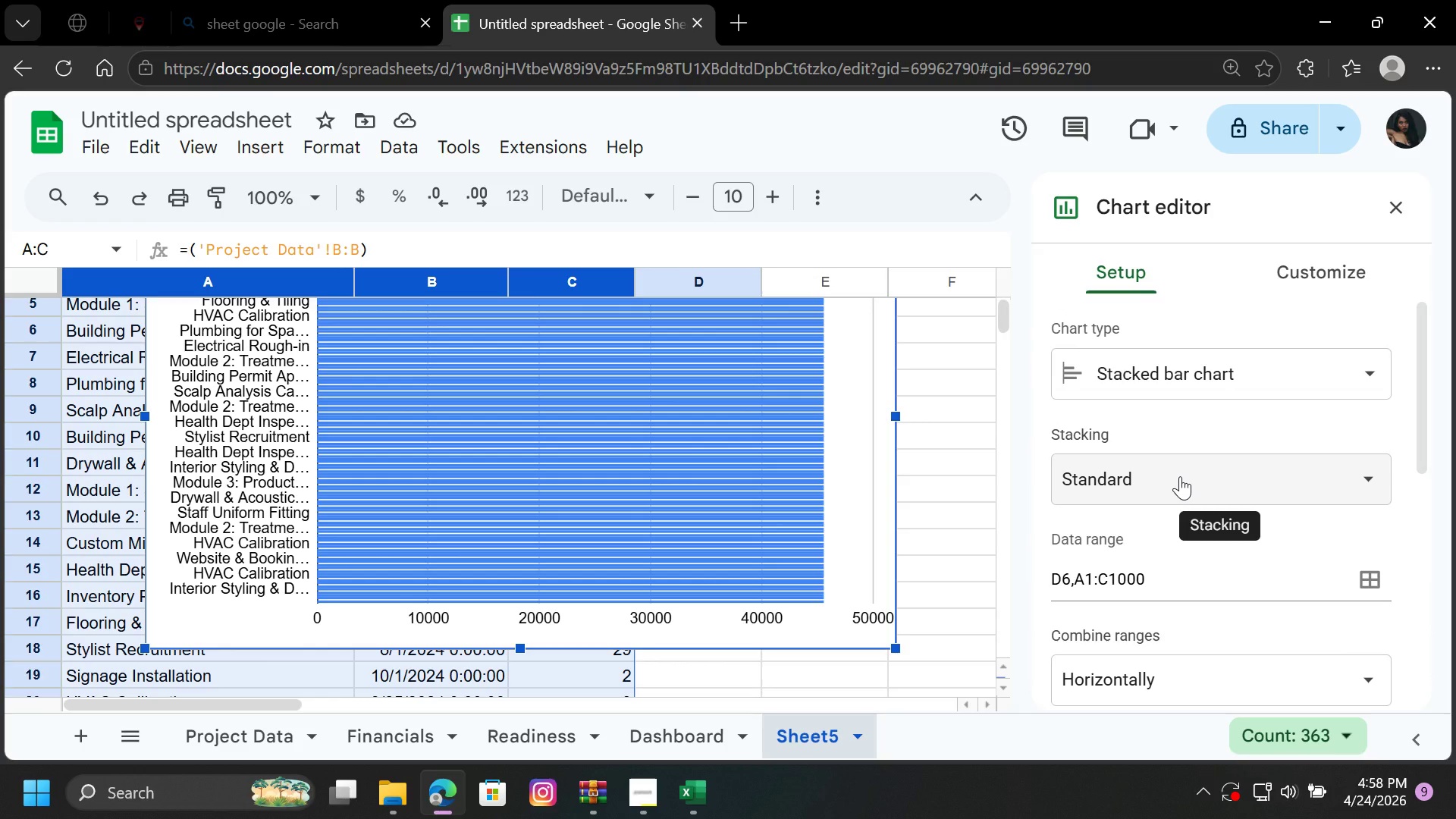 
scroll: coordinate [1180, 476], scroll_direction: down, amount: 2.0
 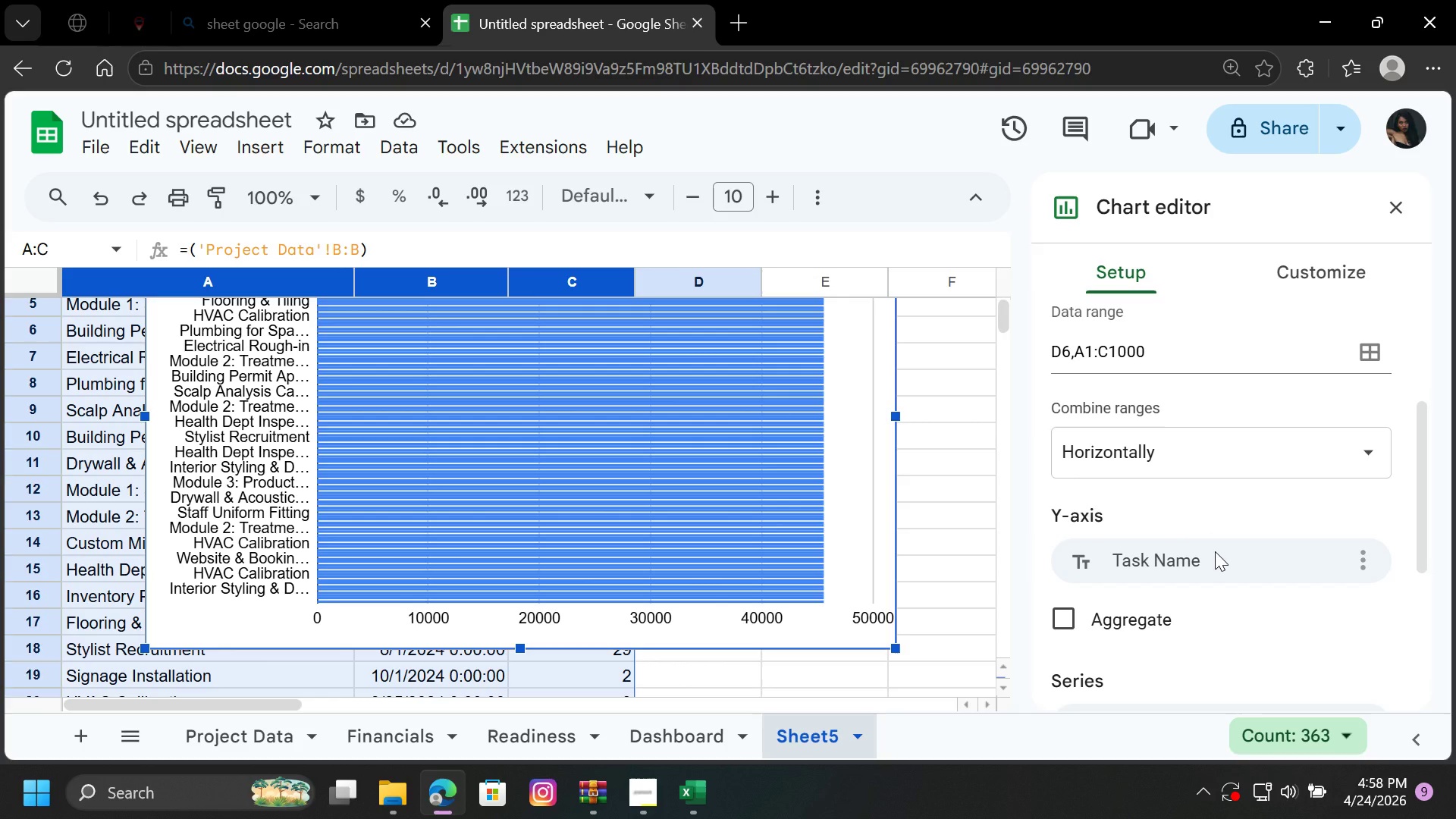 
wait(7.2)
 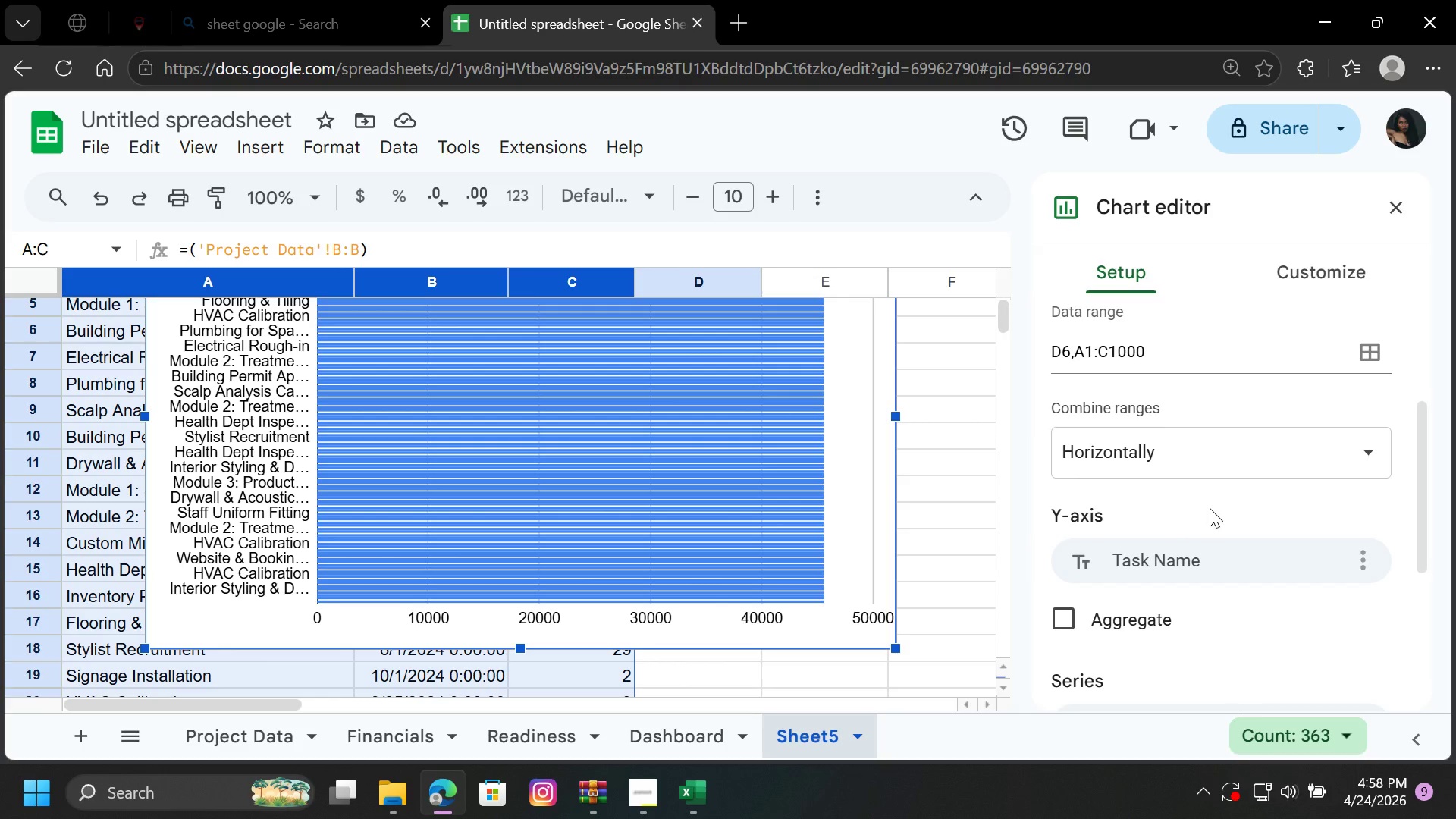 
scroll: coordinate [1215, 551], scroll_direction: down, amount: 2.0
 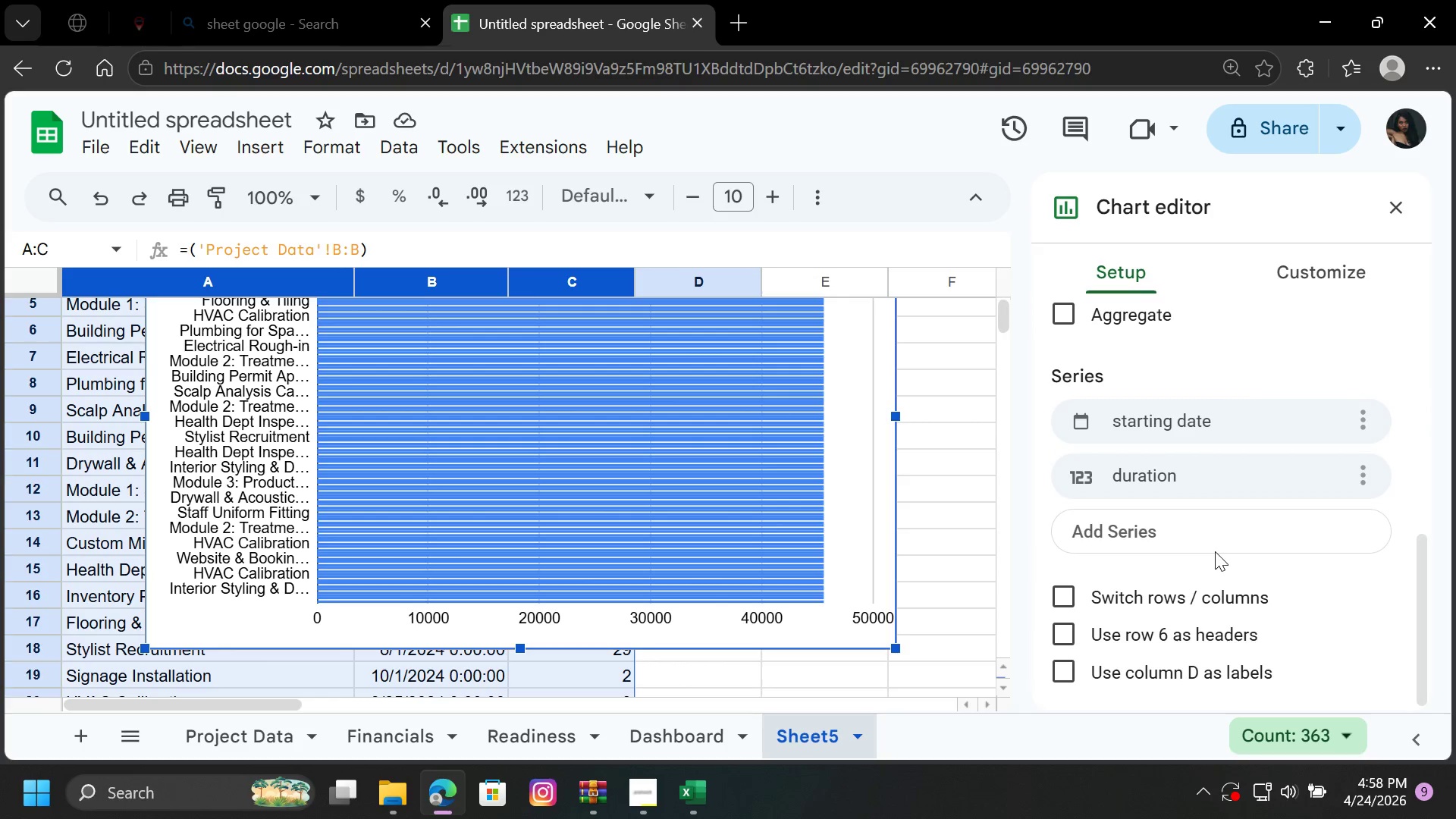 
scroll: coordinate [1215, 551], scroll_direction: up, amount: 2.0
 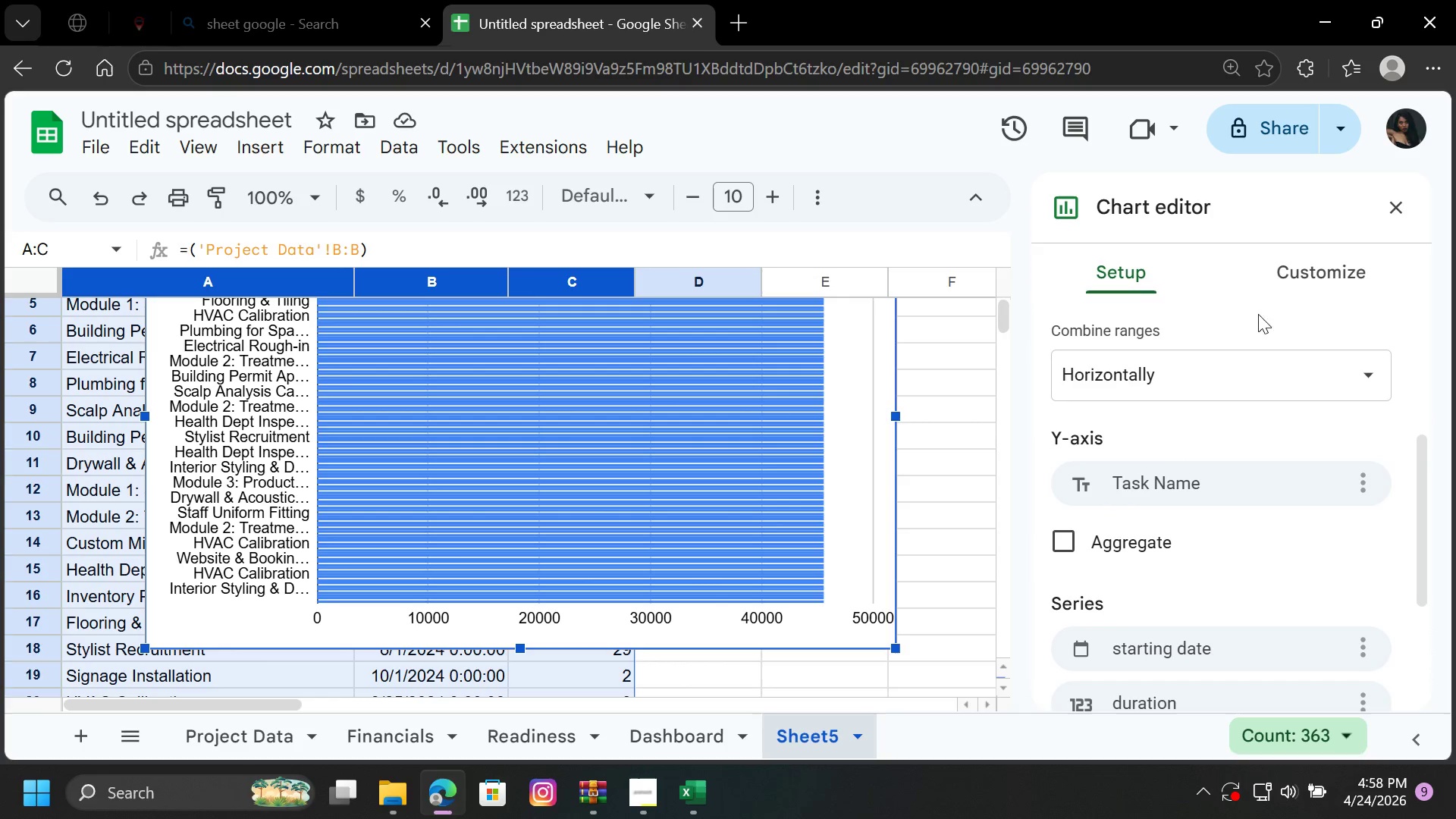 
left_click([1281, 275])
 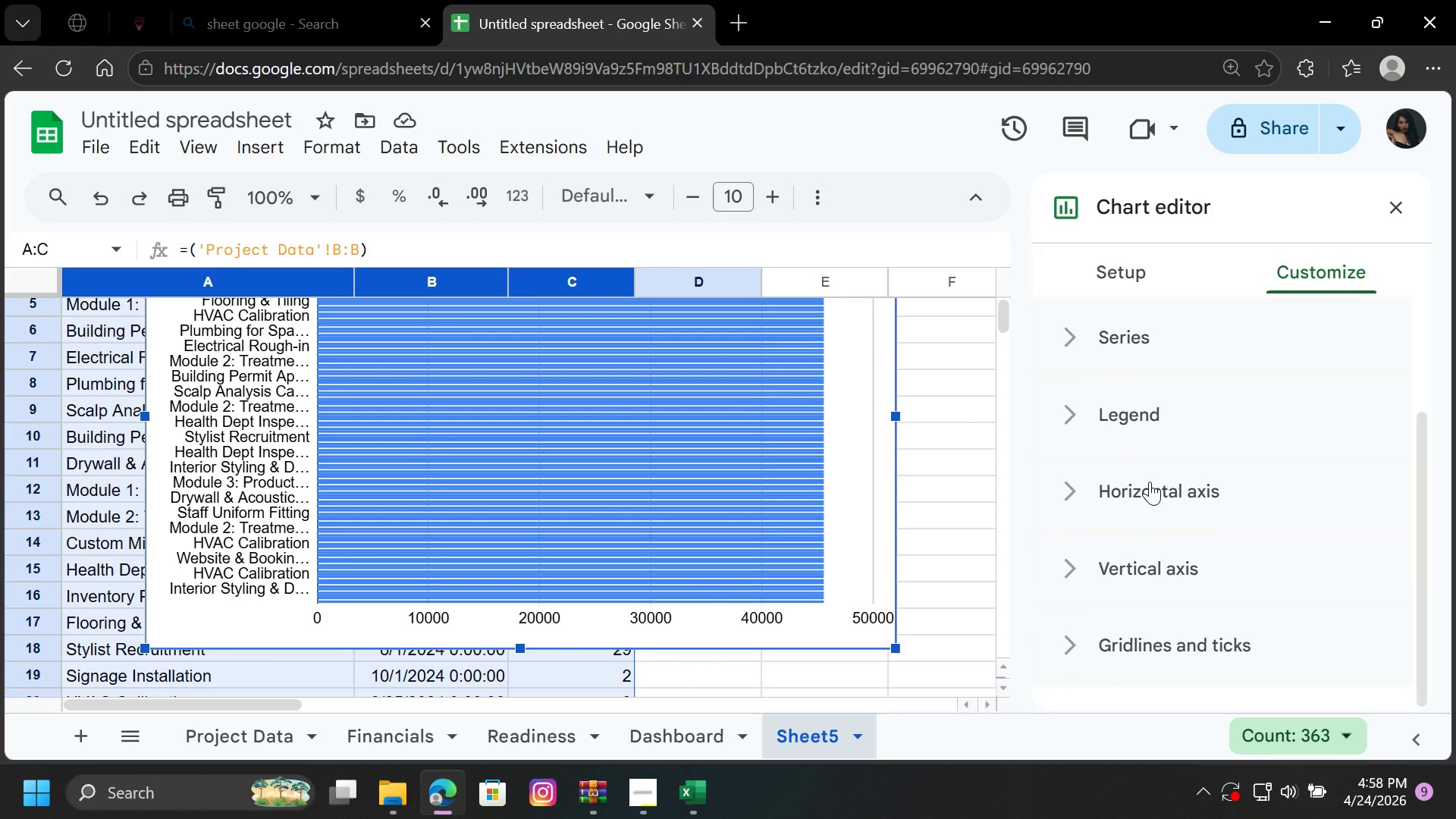 
left_click([1150, 482])
 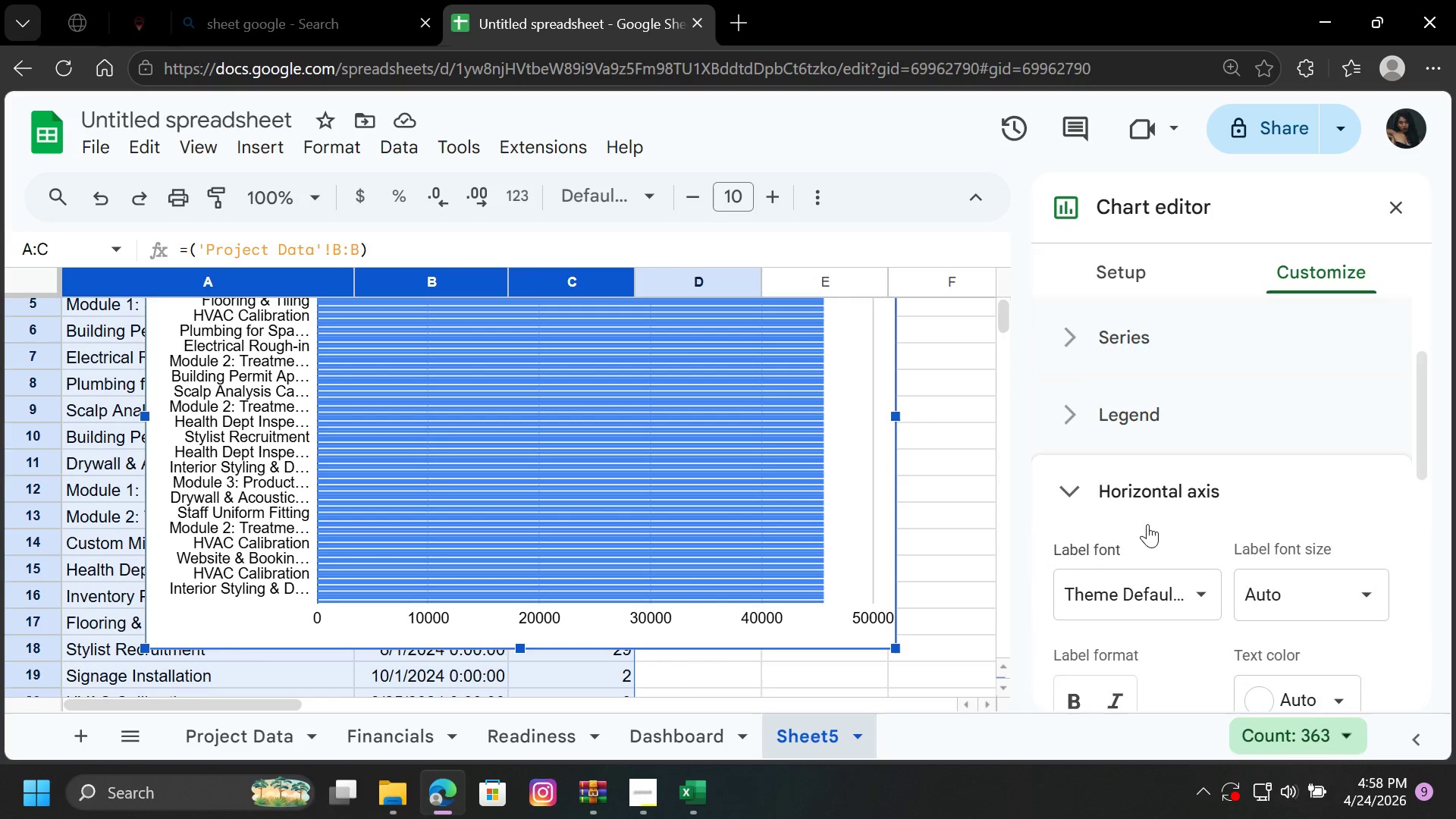 
scroll: coordinate [1151, 535], scroll_direction: down, amount: 3.0
 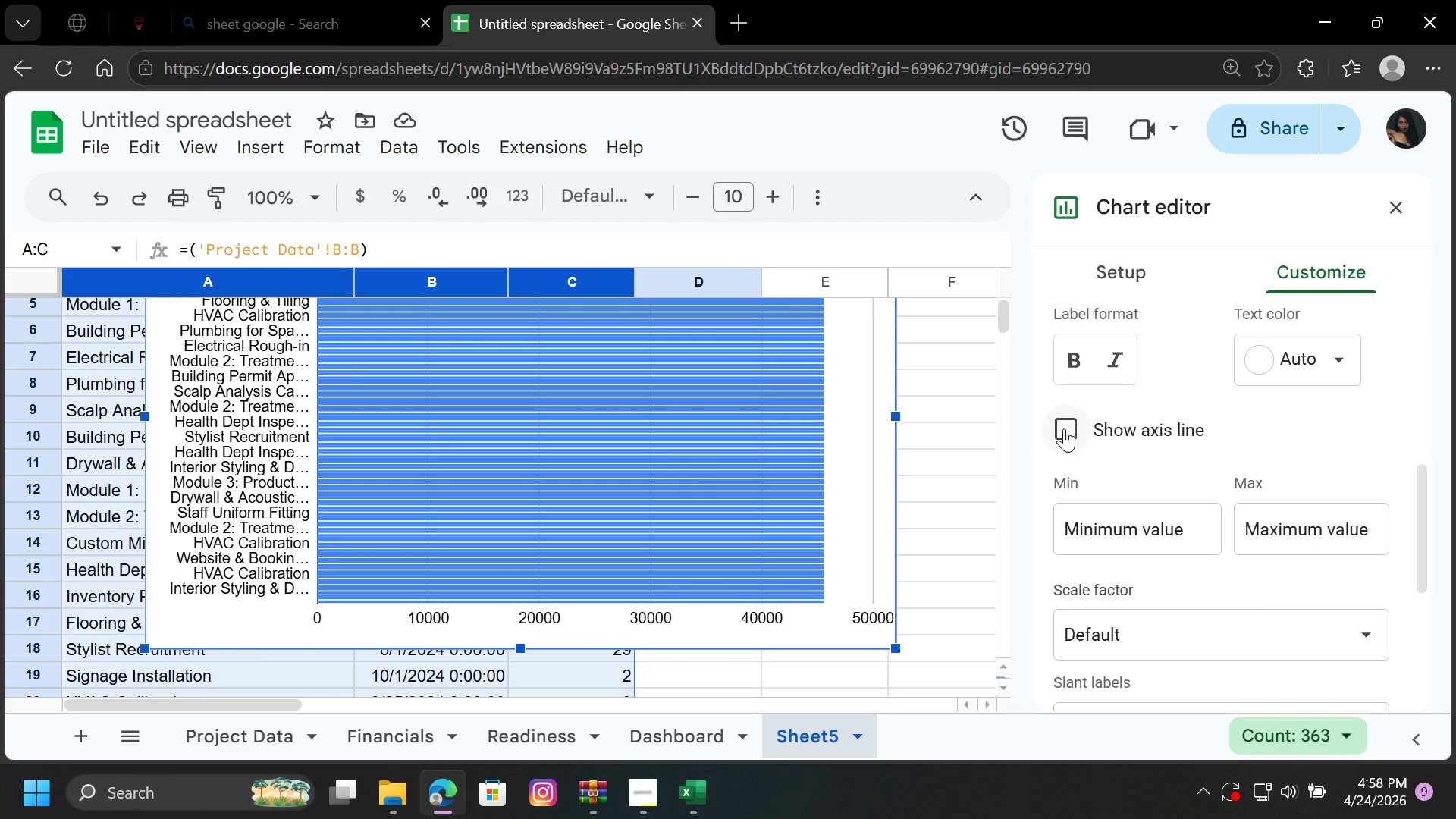 
left_click([1064, 428])
 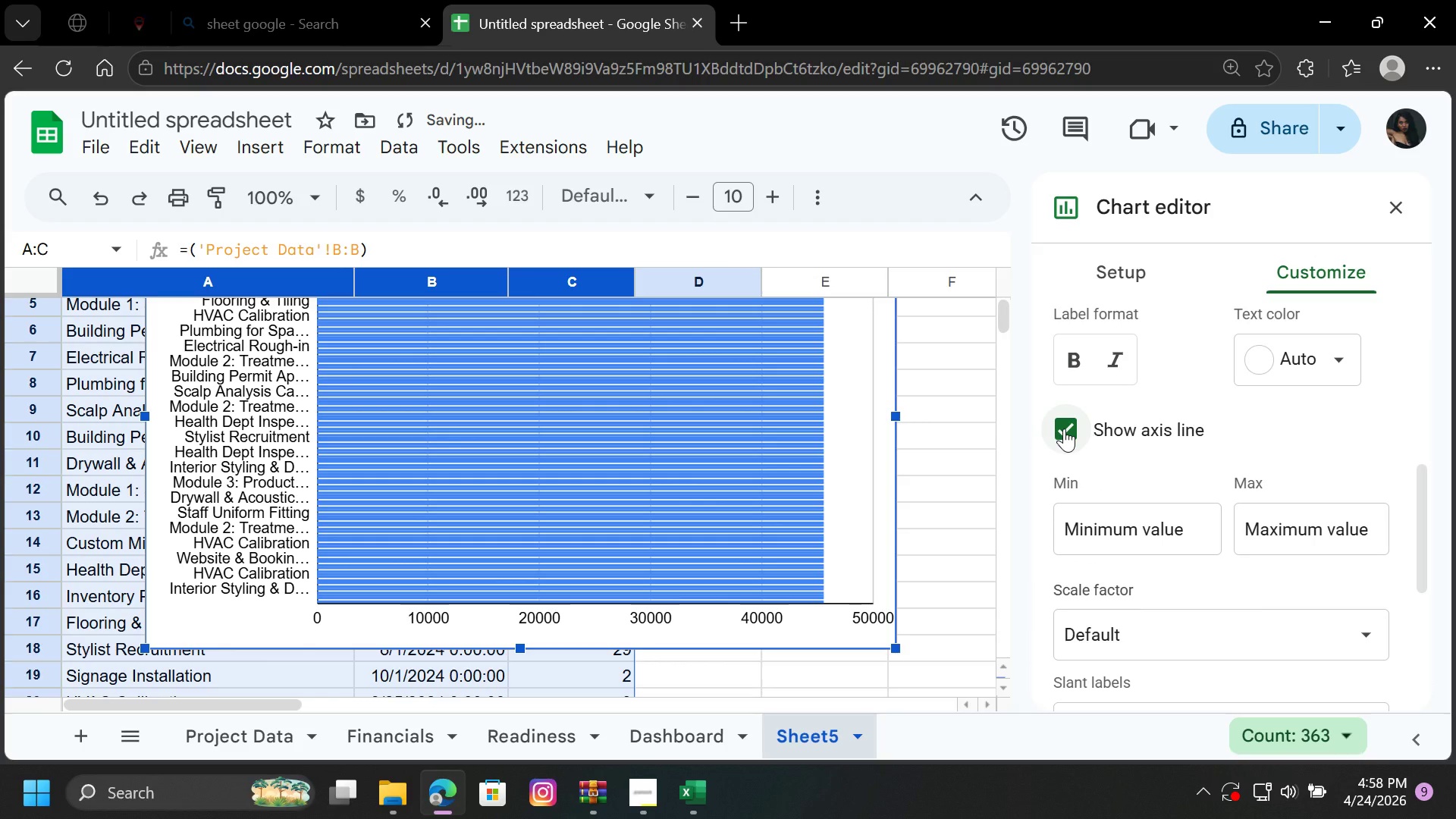 
left_click([1064, 428])
 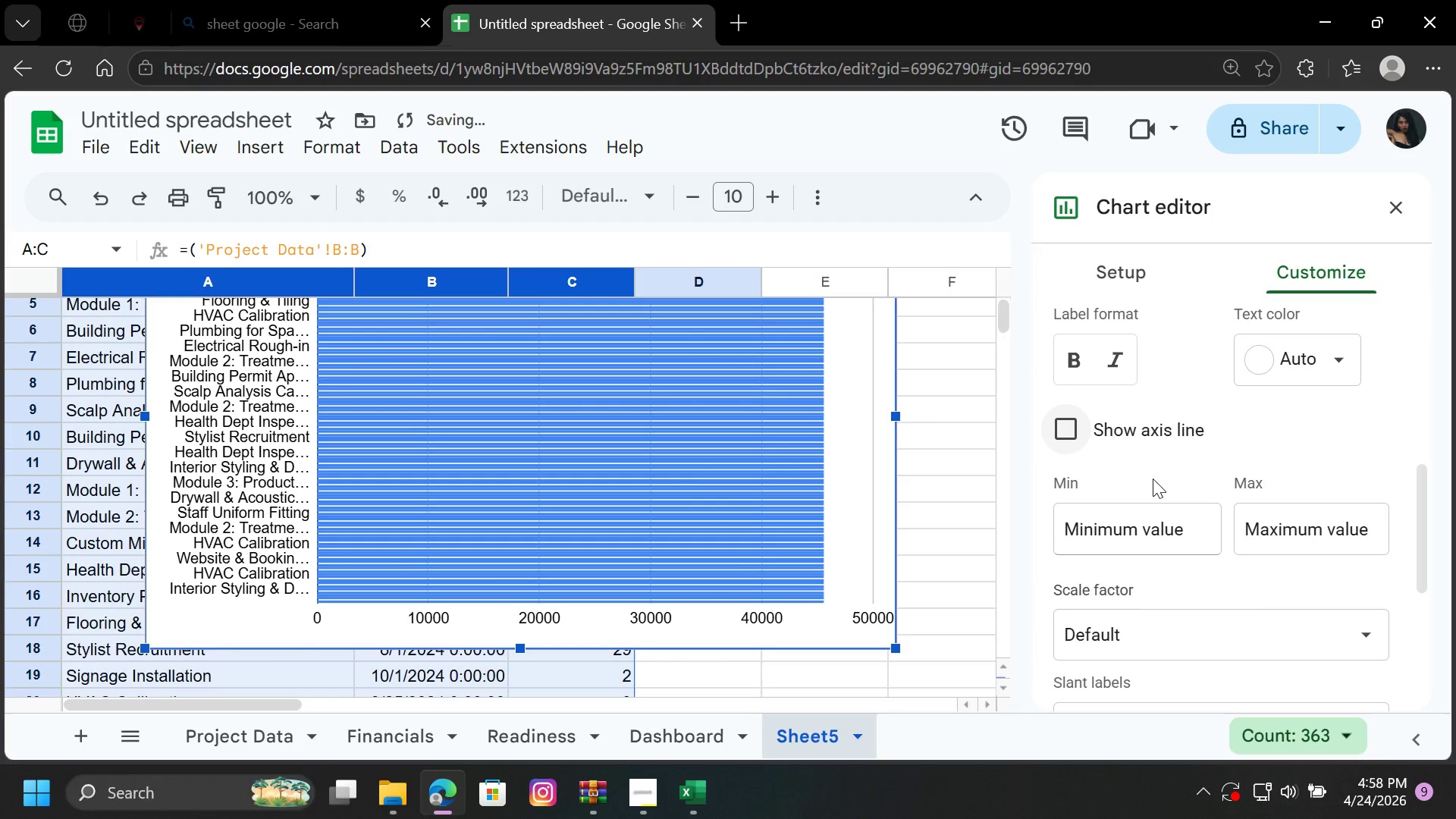 
scroll: coordinate [1153, 484], scroll_direction: down, amount: 2.0
 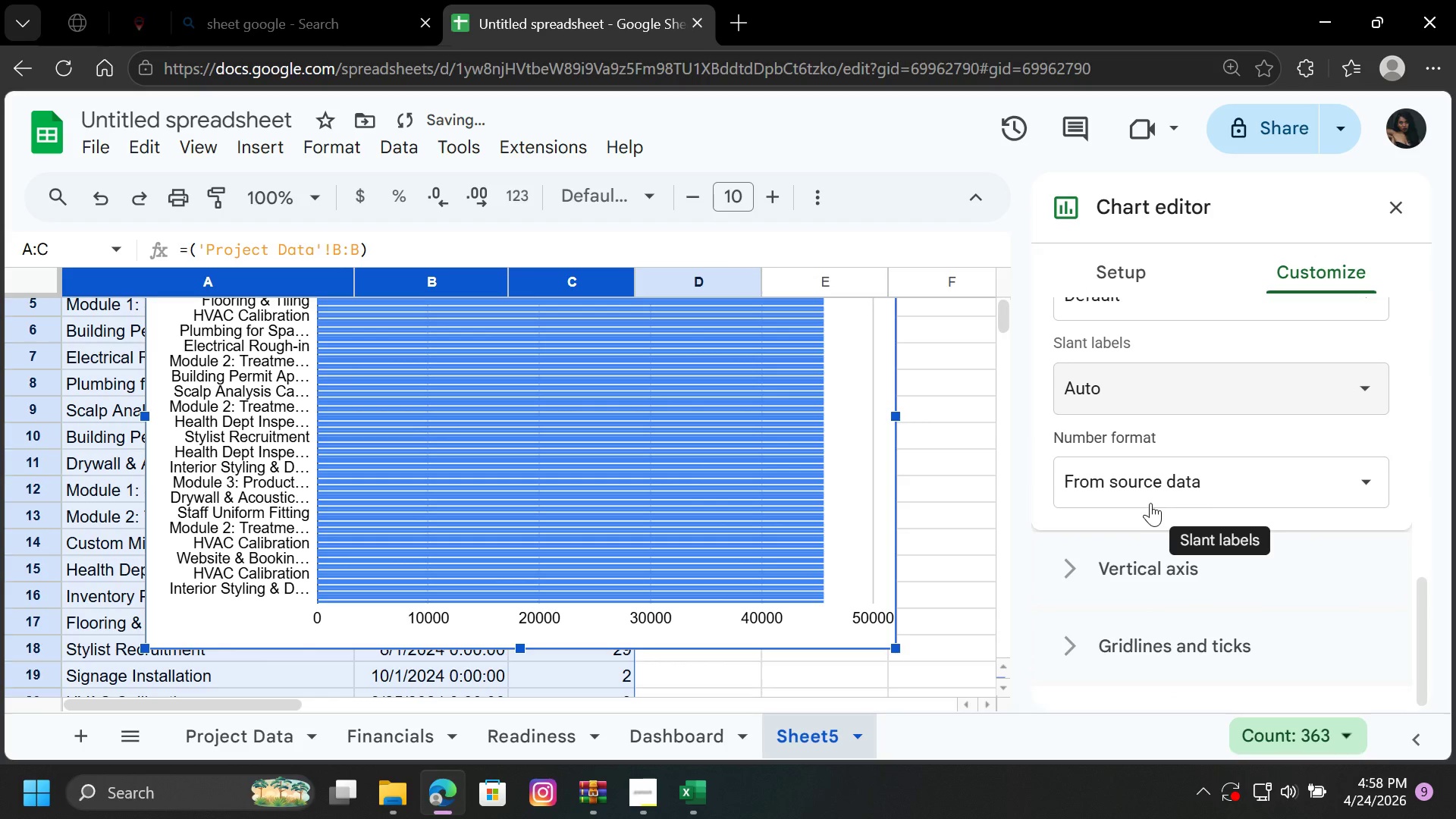 
left_click([1142, 571])
 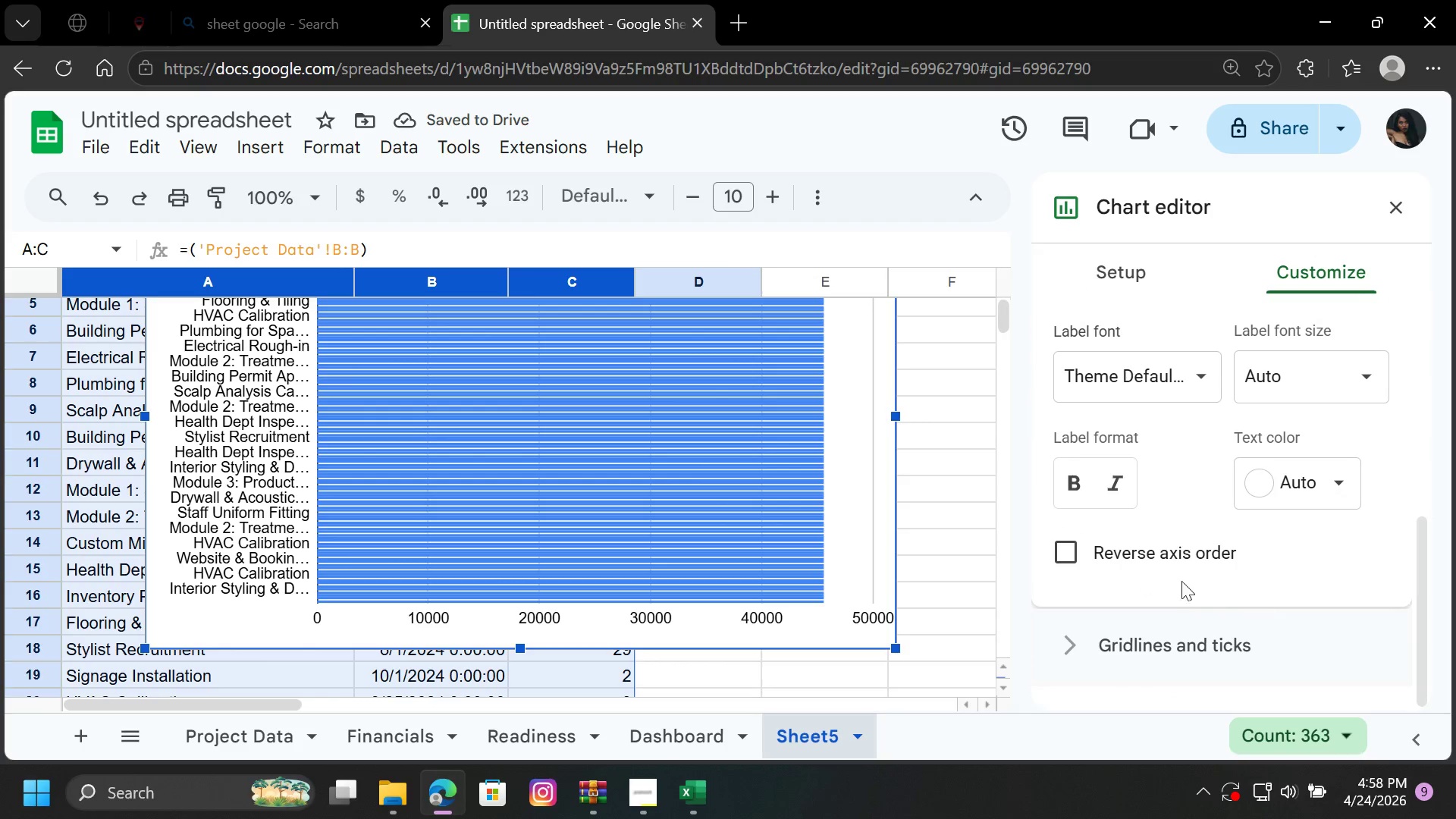 
left_click([1121, 554])
 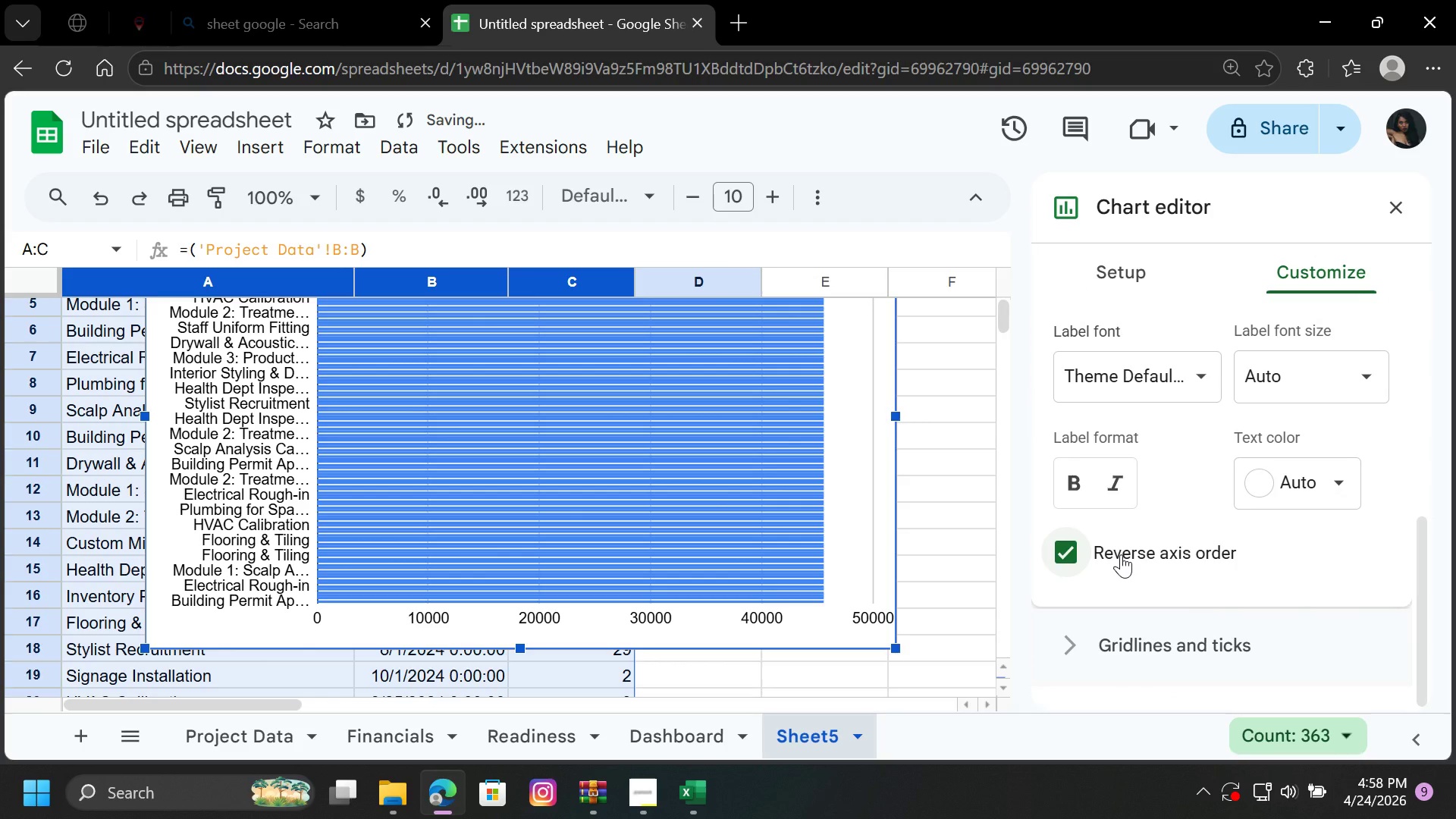 
left_click([1121, 554])
 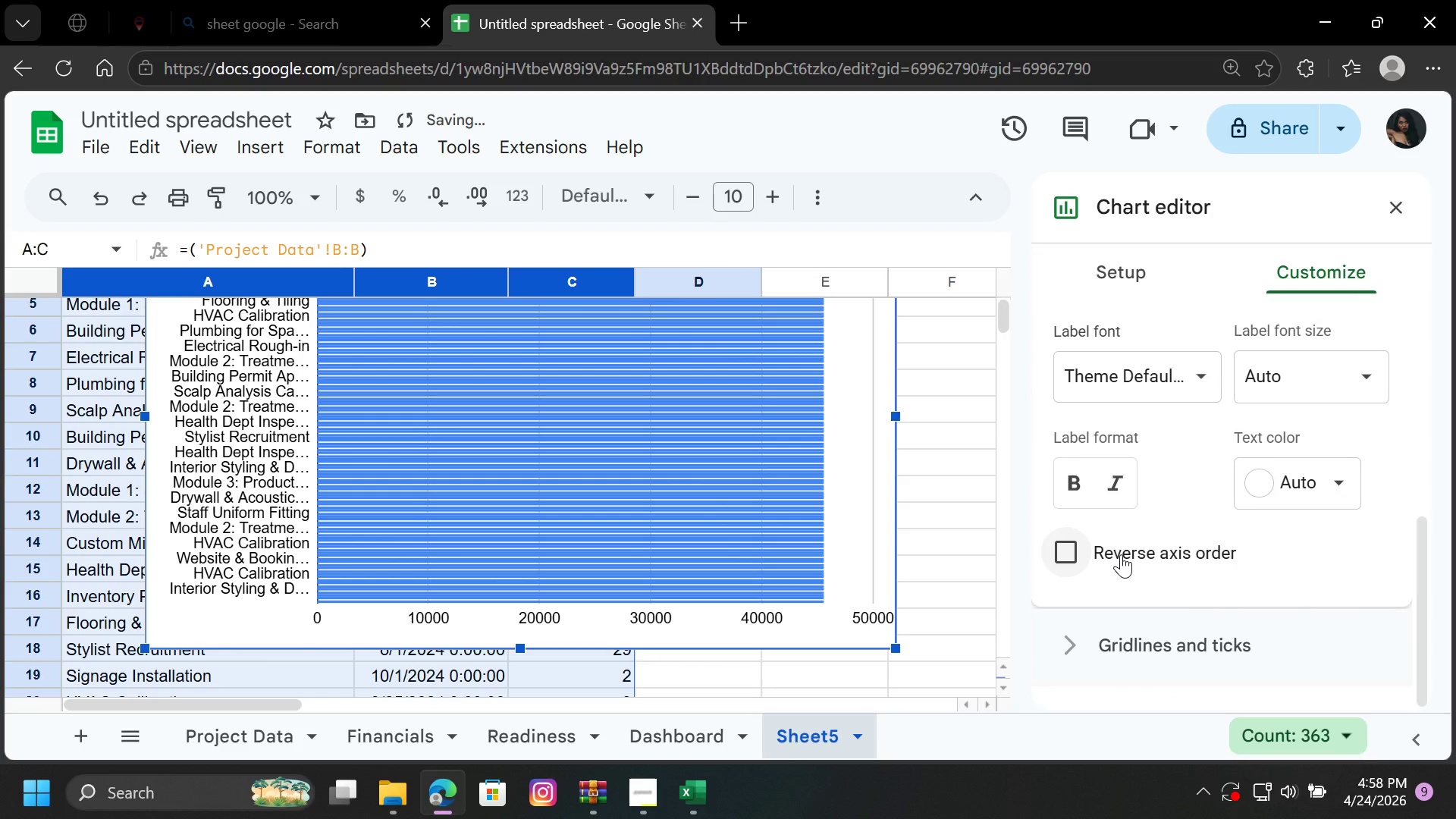 
left_click([1121, 554])
 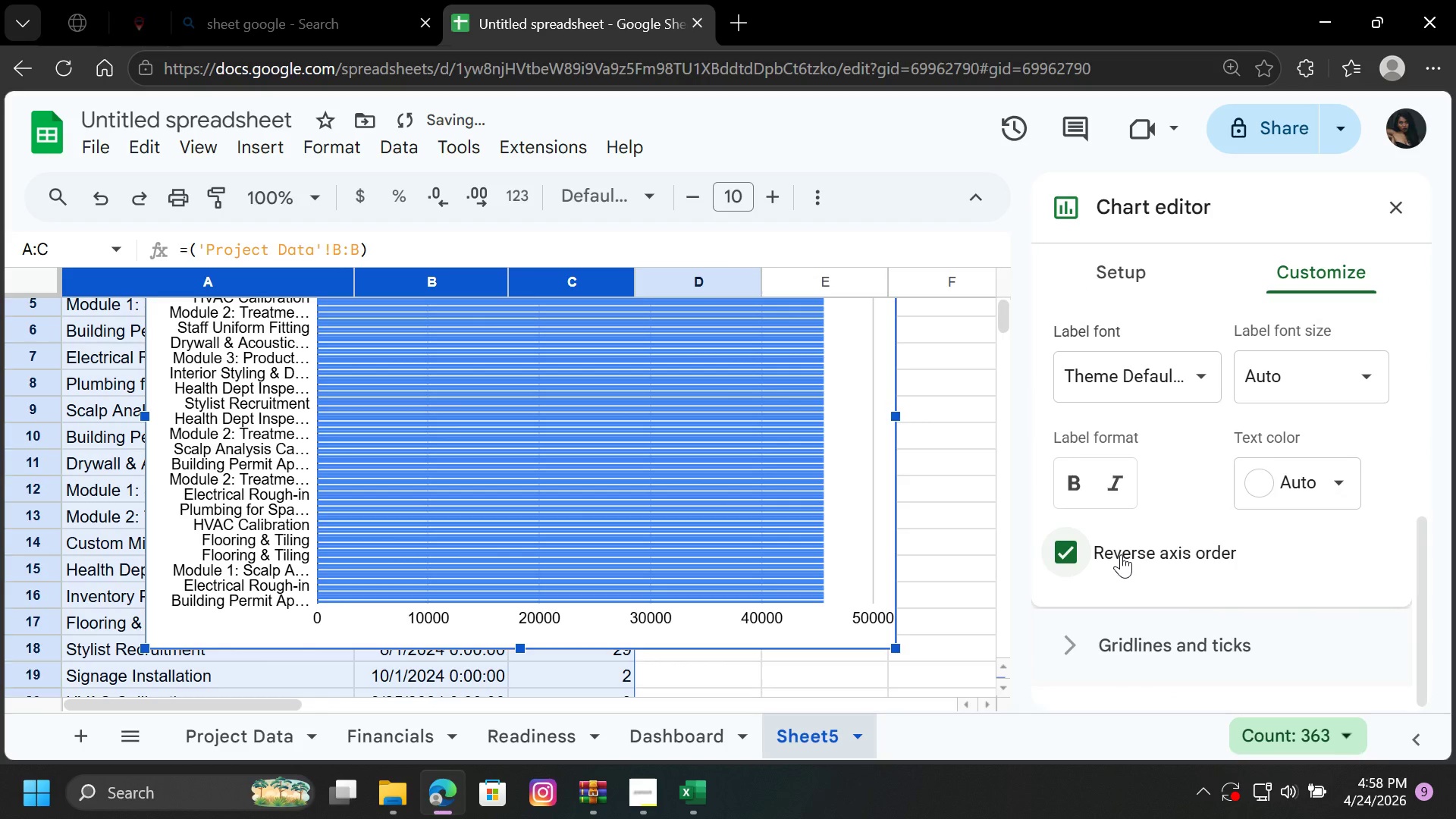 
left_click([1121, 554])
 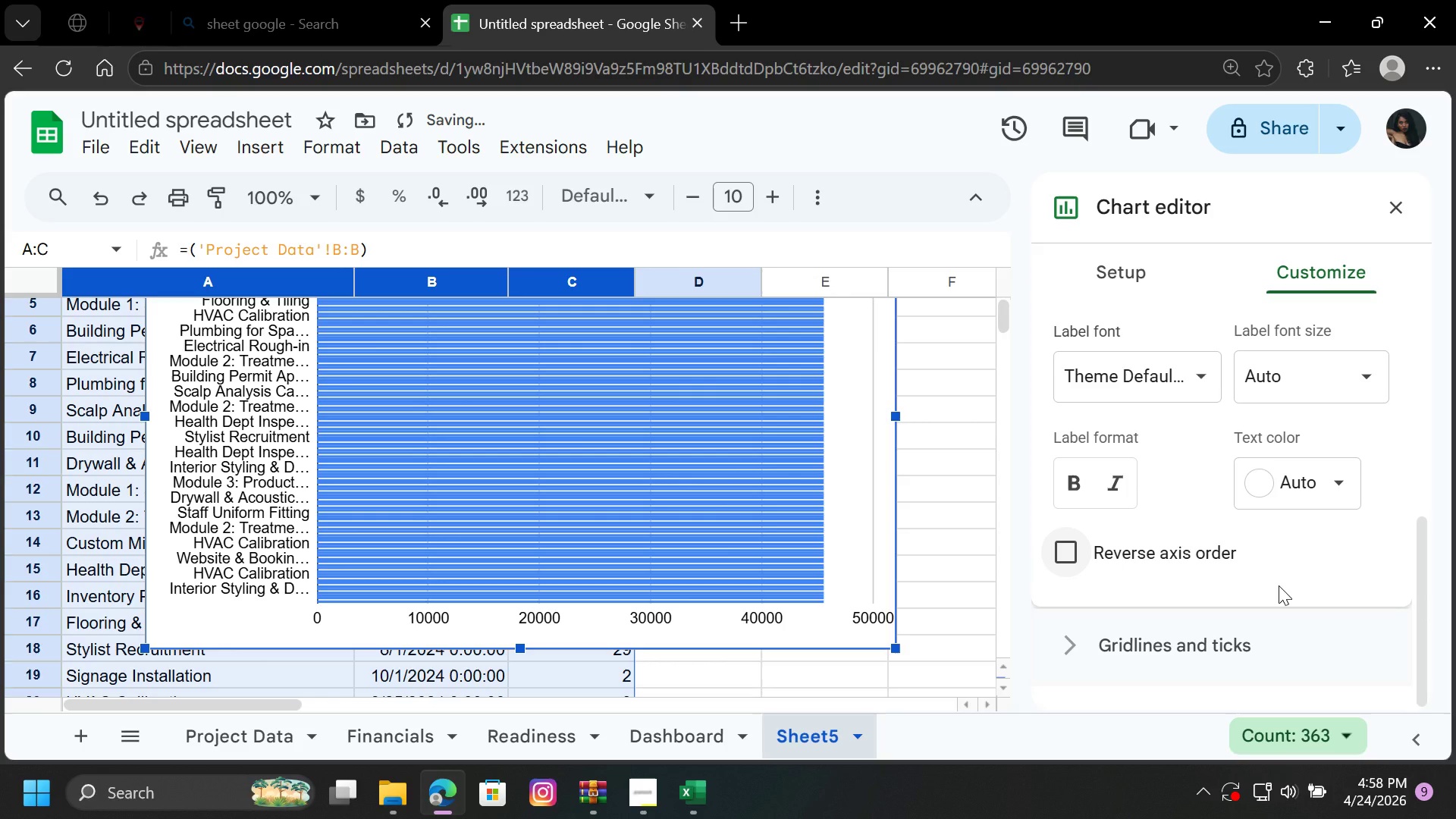 
scroll: coordinate [1279, 585], scroll_direction: down, amount: 2.0
 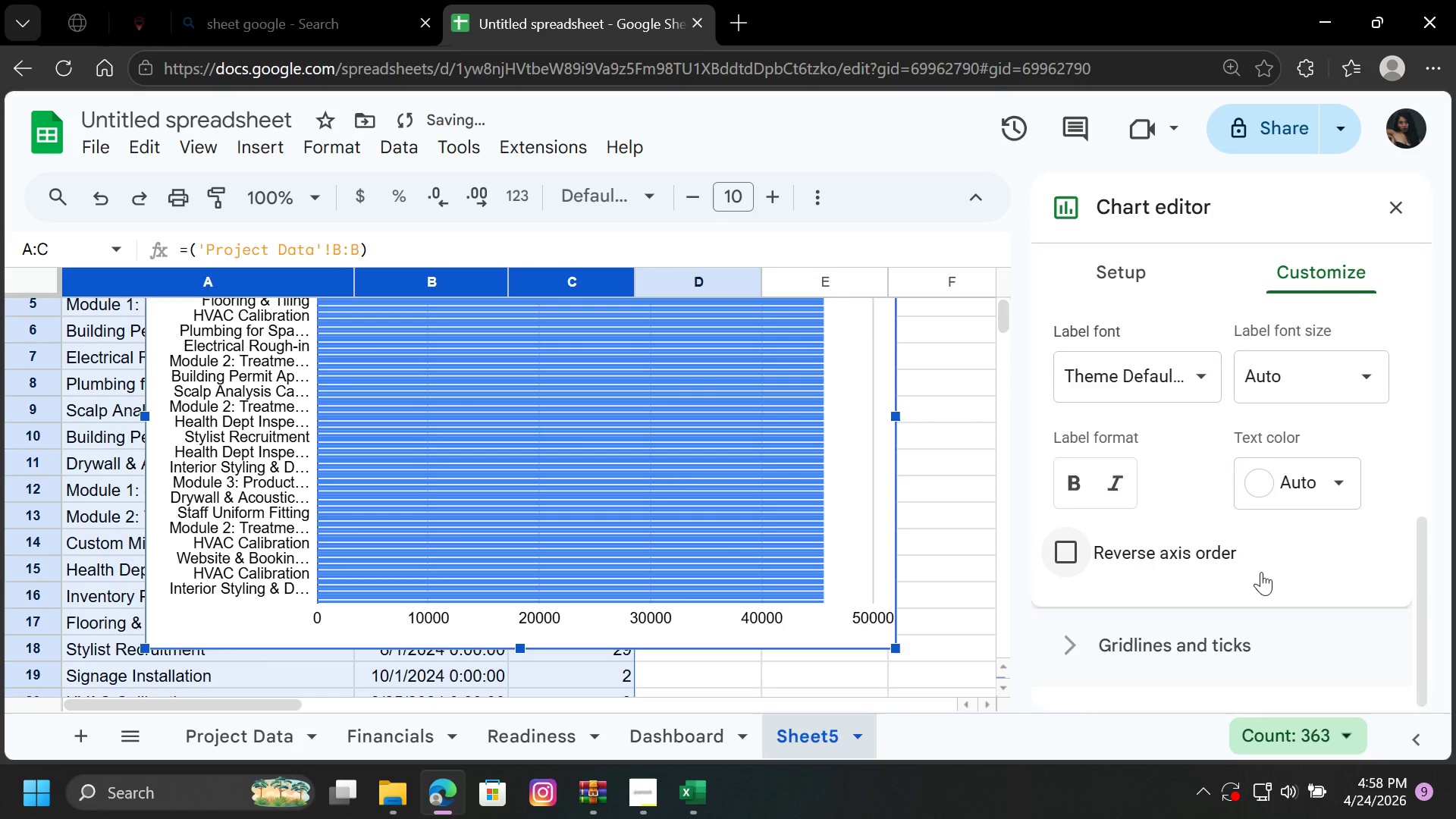 
scroll: coordinate [1261, 572], scroll_direction: up, amount: 6.0
 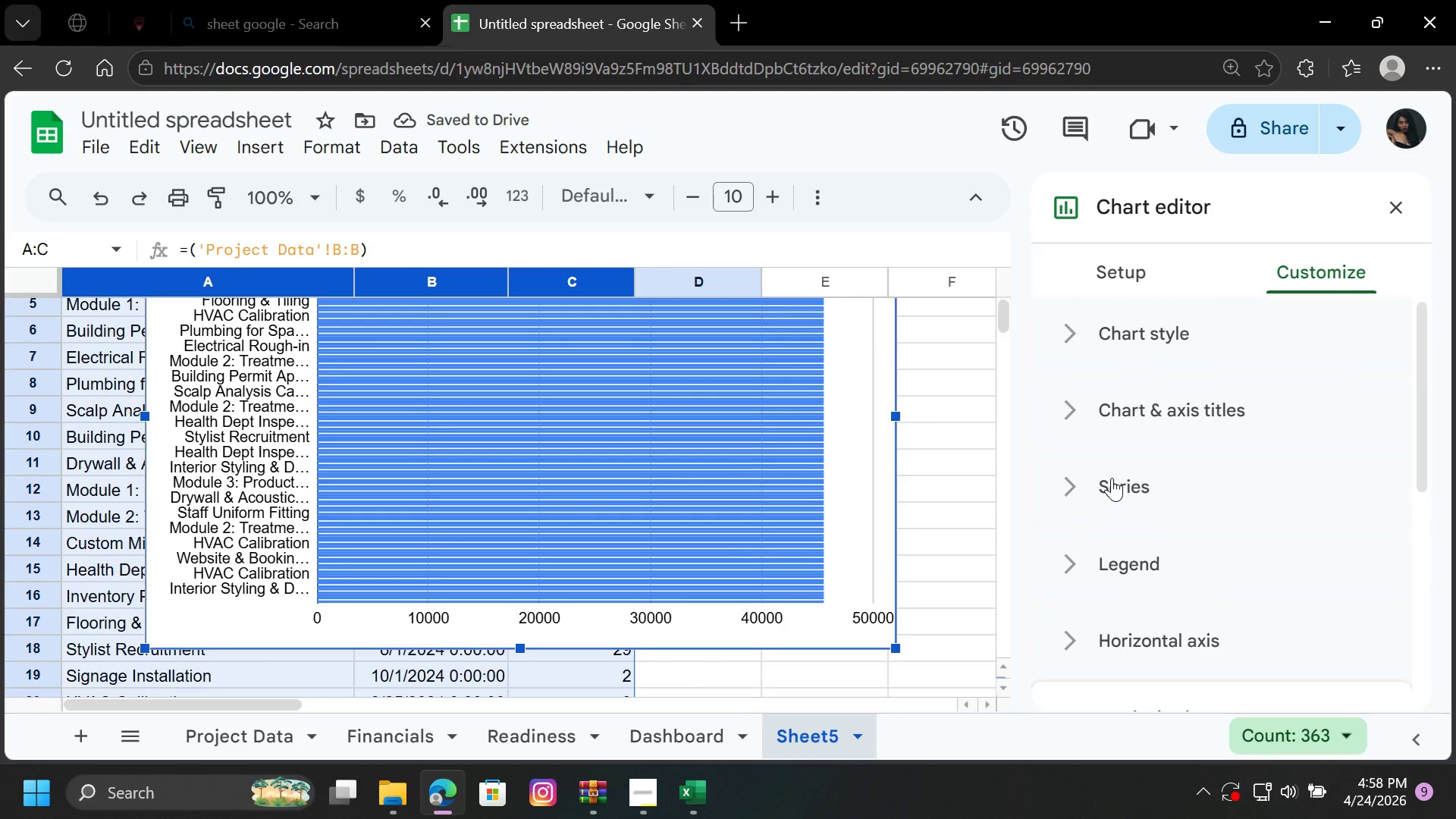 
left_click([1112, 478])
 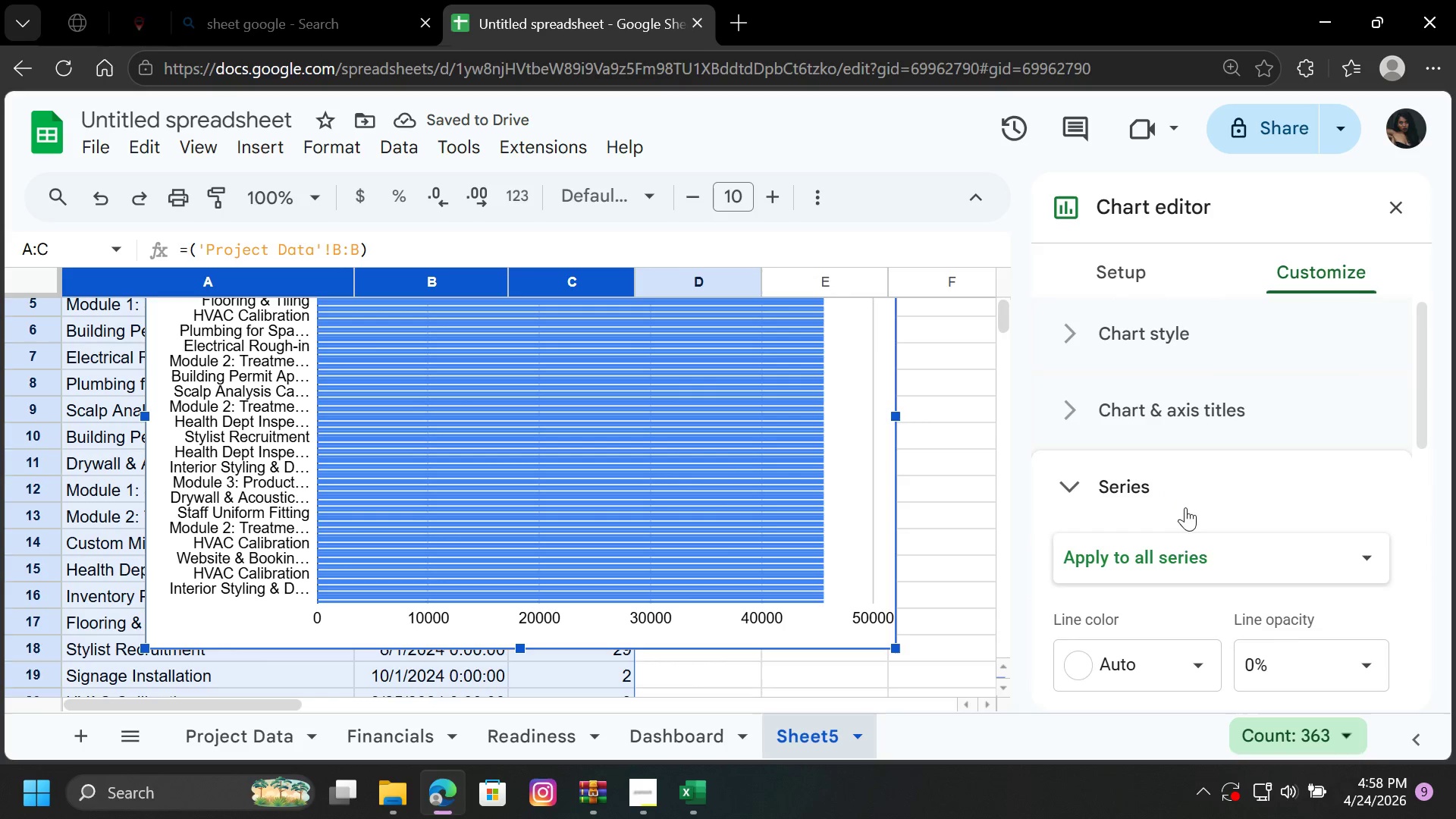 
scroll: coordinate [1187, 519], scroll_direction: down, amount: 1.0
 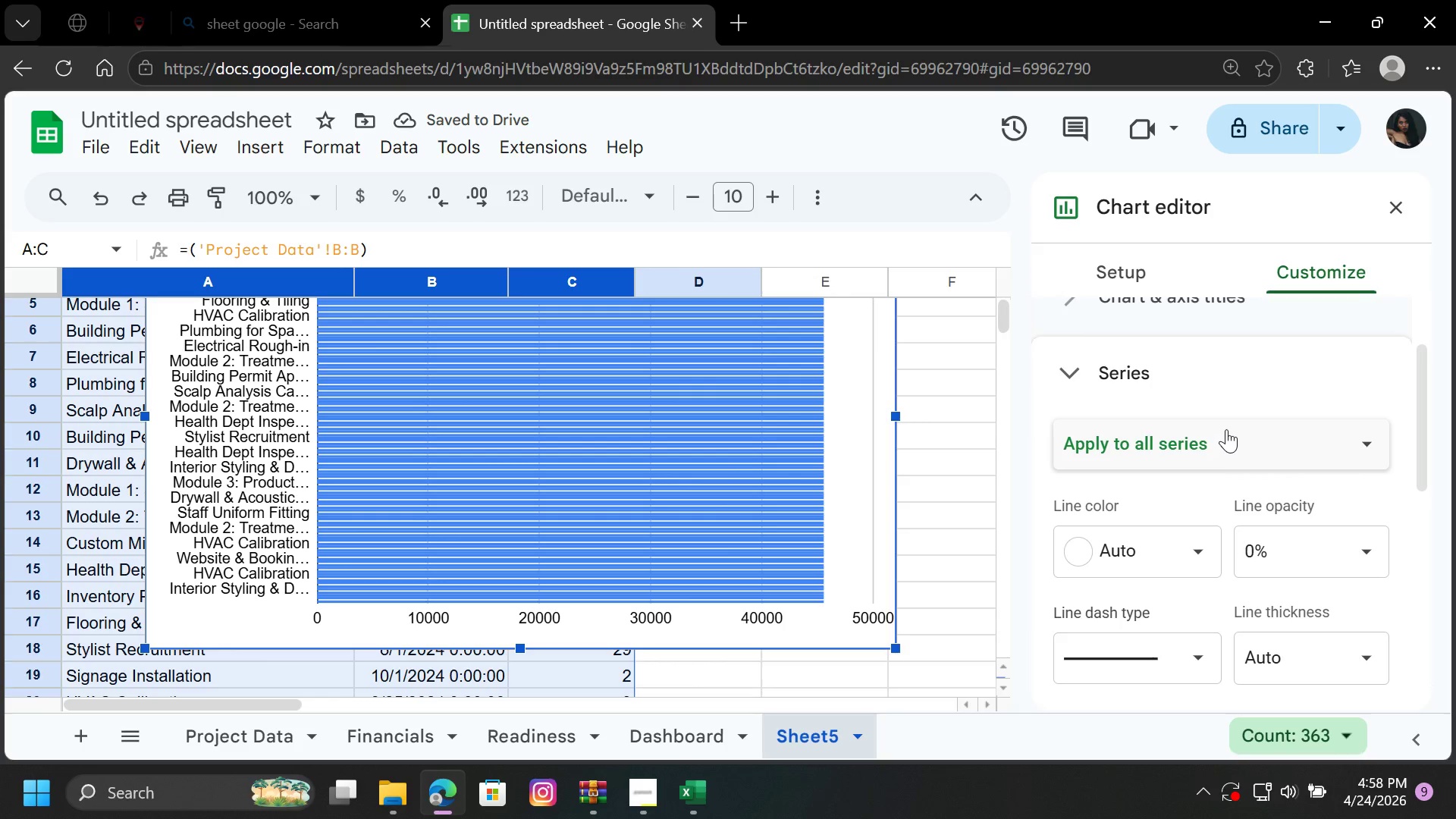 
left_click([1226, 429])
 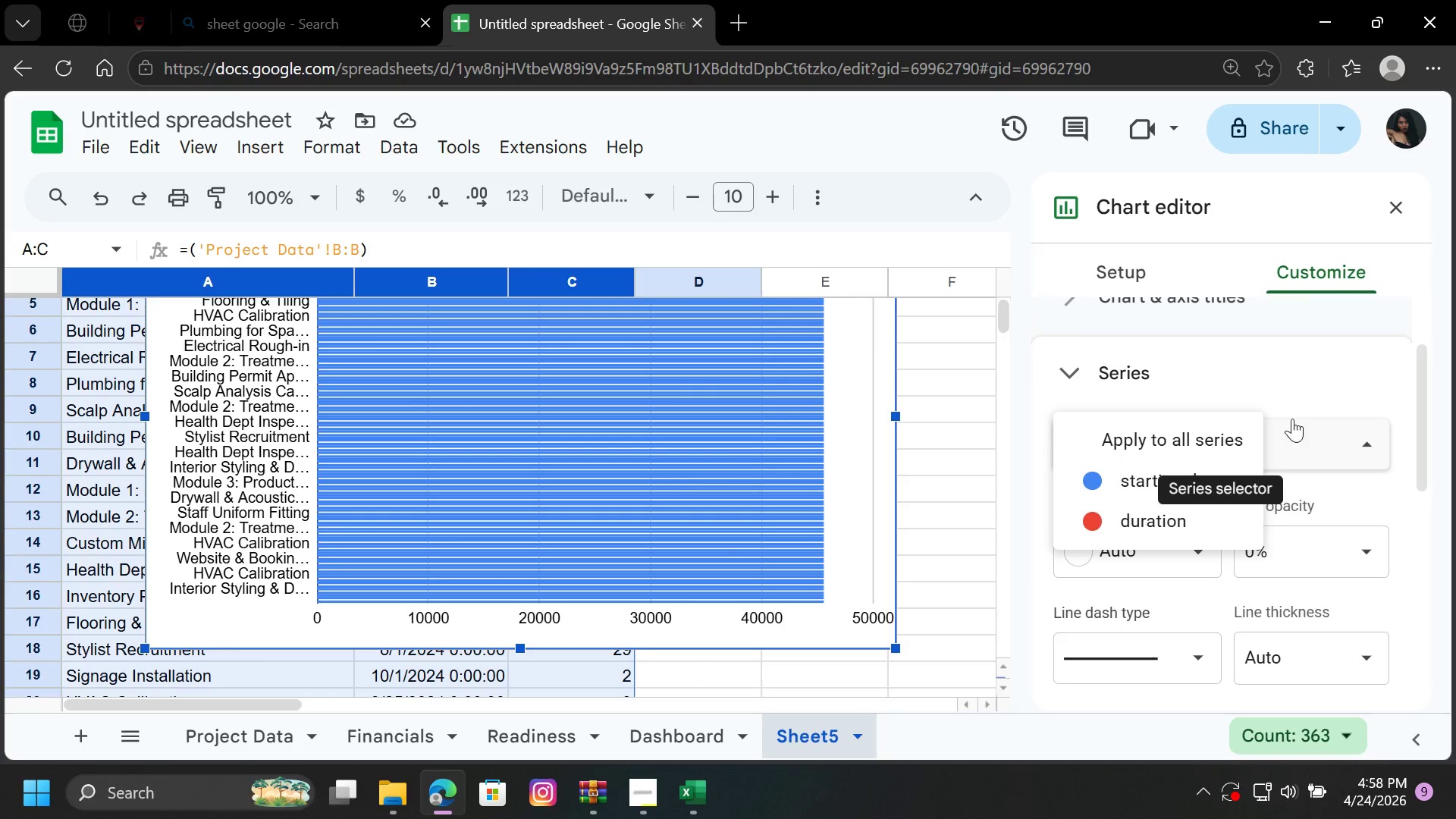 
left_click([1292, 411])
 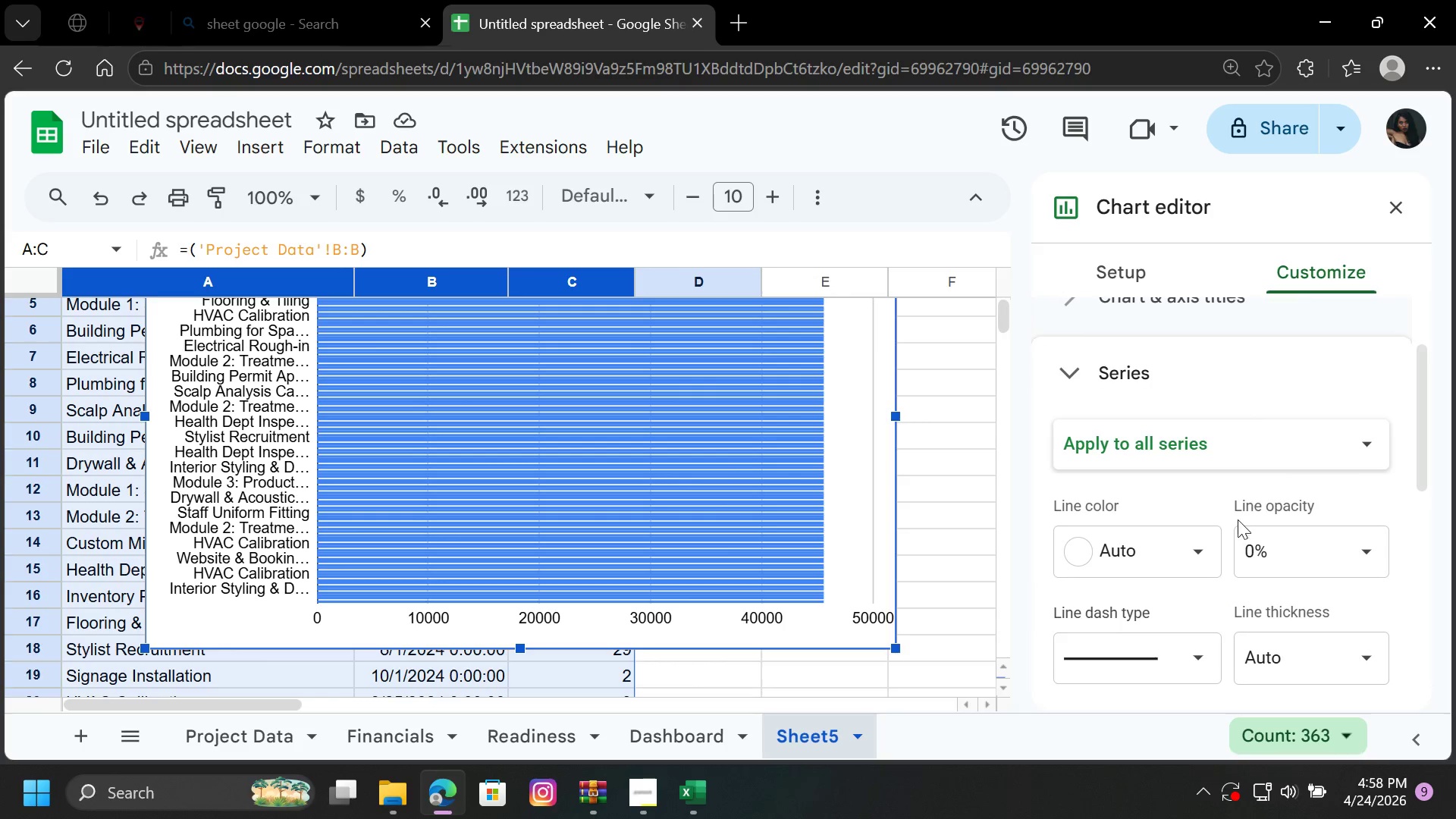 
scroll: coordinate [1233, 526], scroll_direction: down, amount: 2.0
 